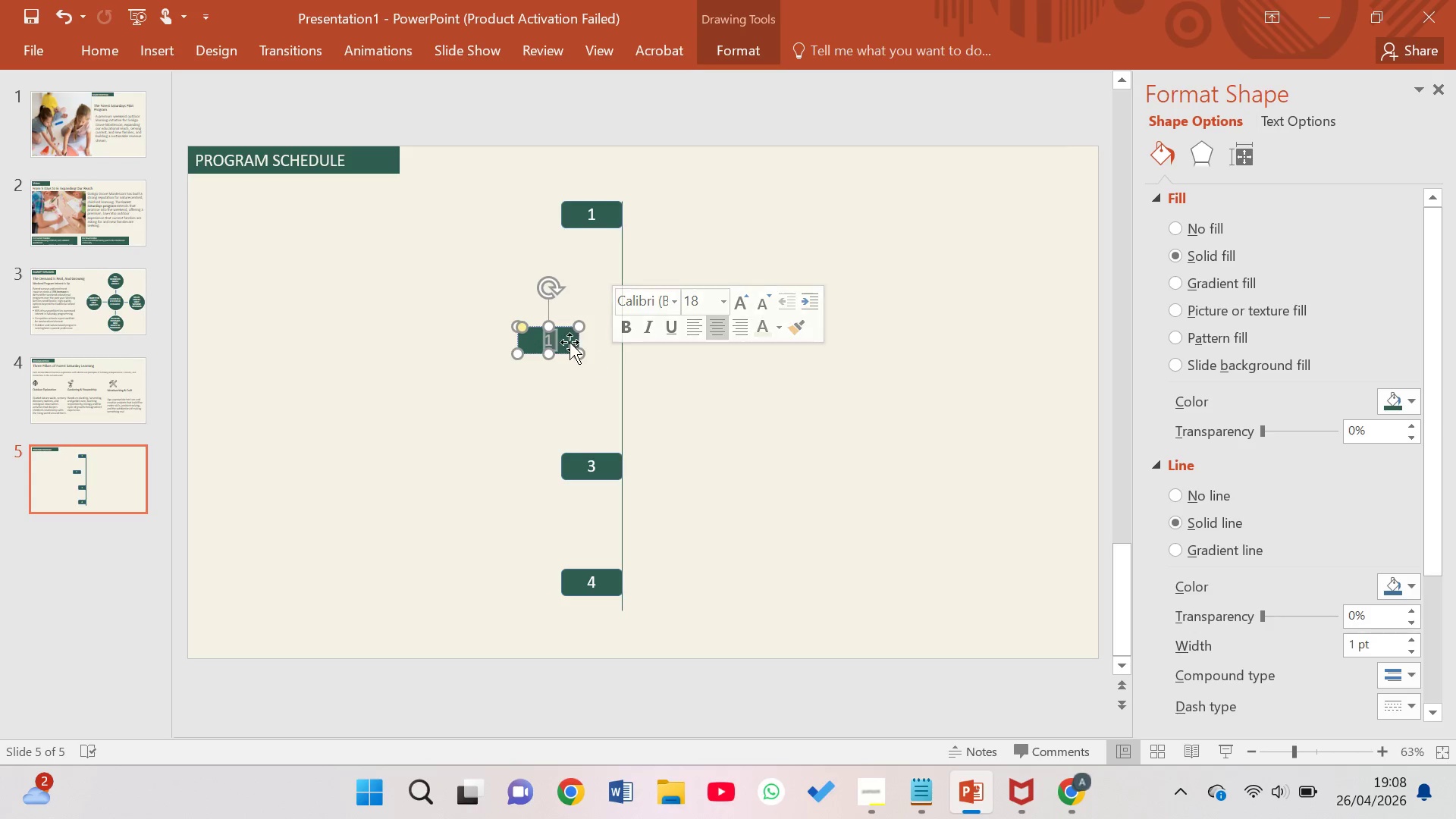 
left_click_drag(start_coordinate=[570, 342], to_coordinate=[679, 325])
 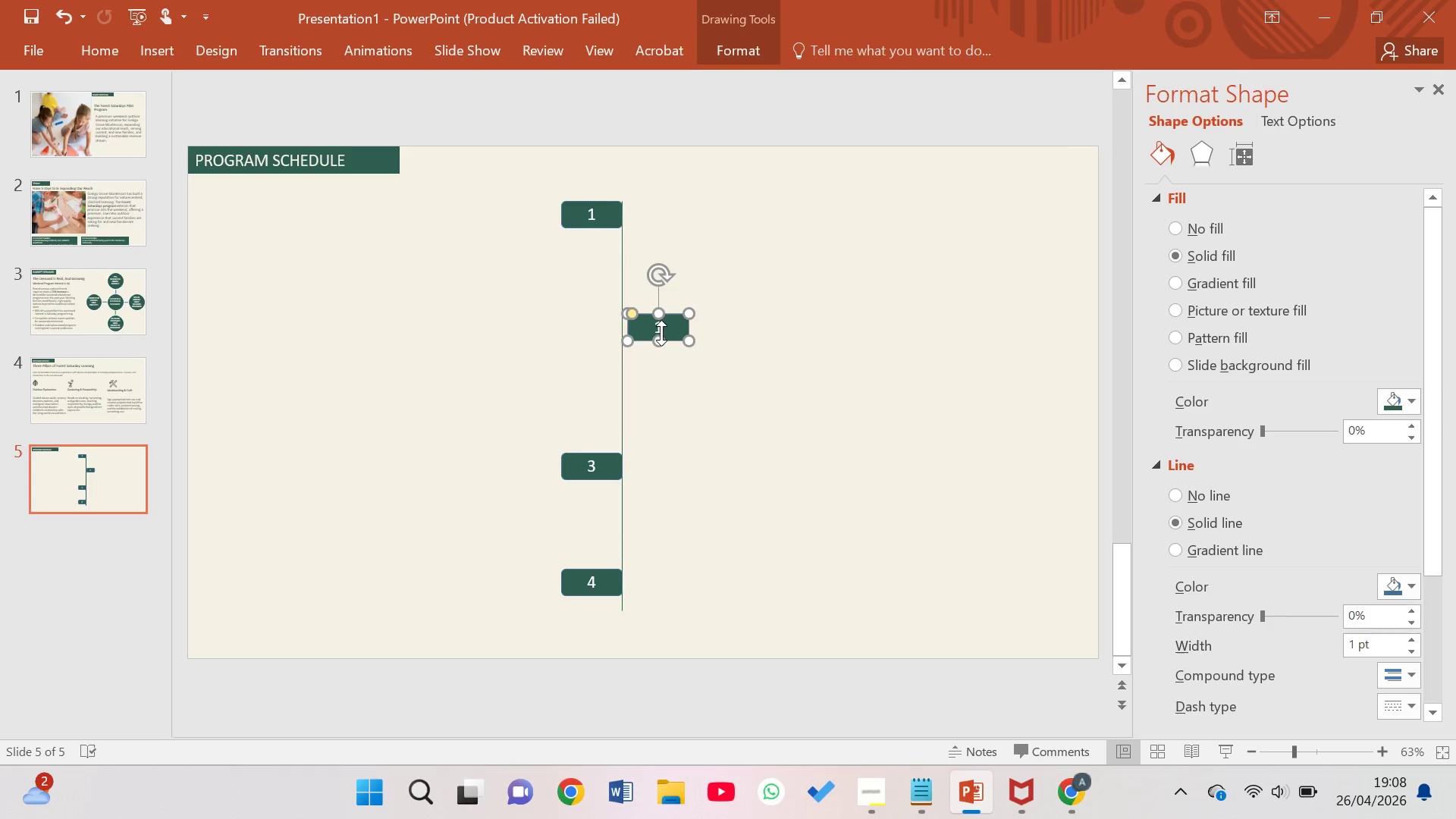 
left_click_drag(start_coordinate=[666, 334], to_coordinate=[659, 344])
 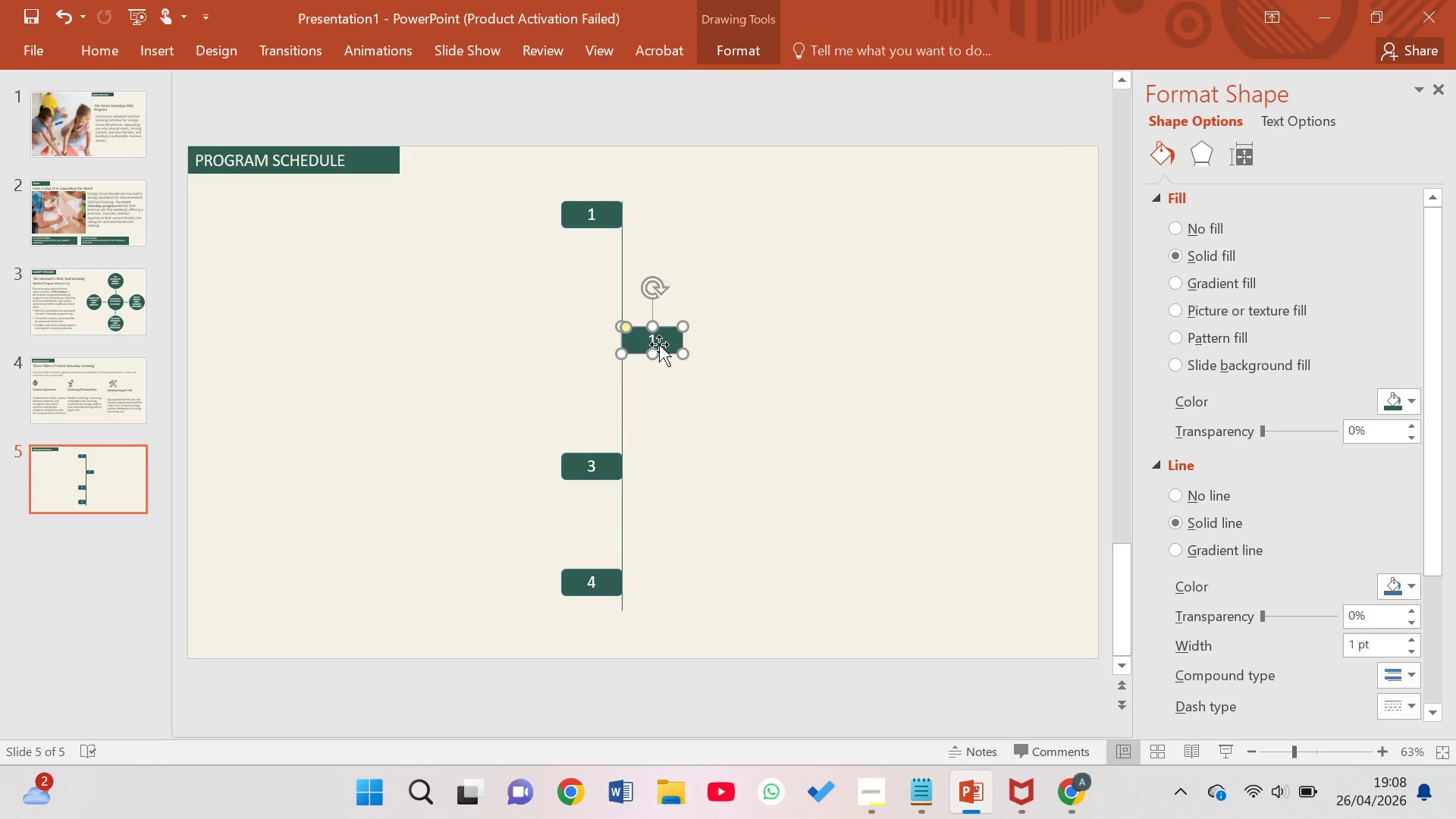 
key(2)
 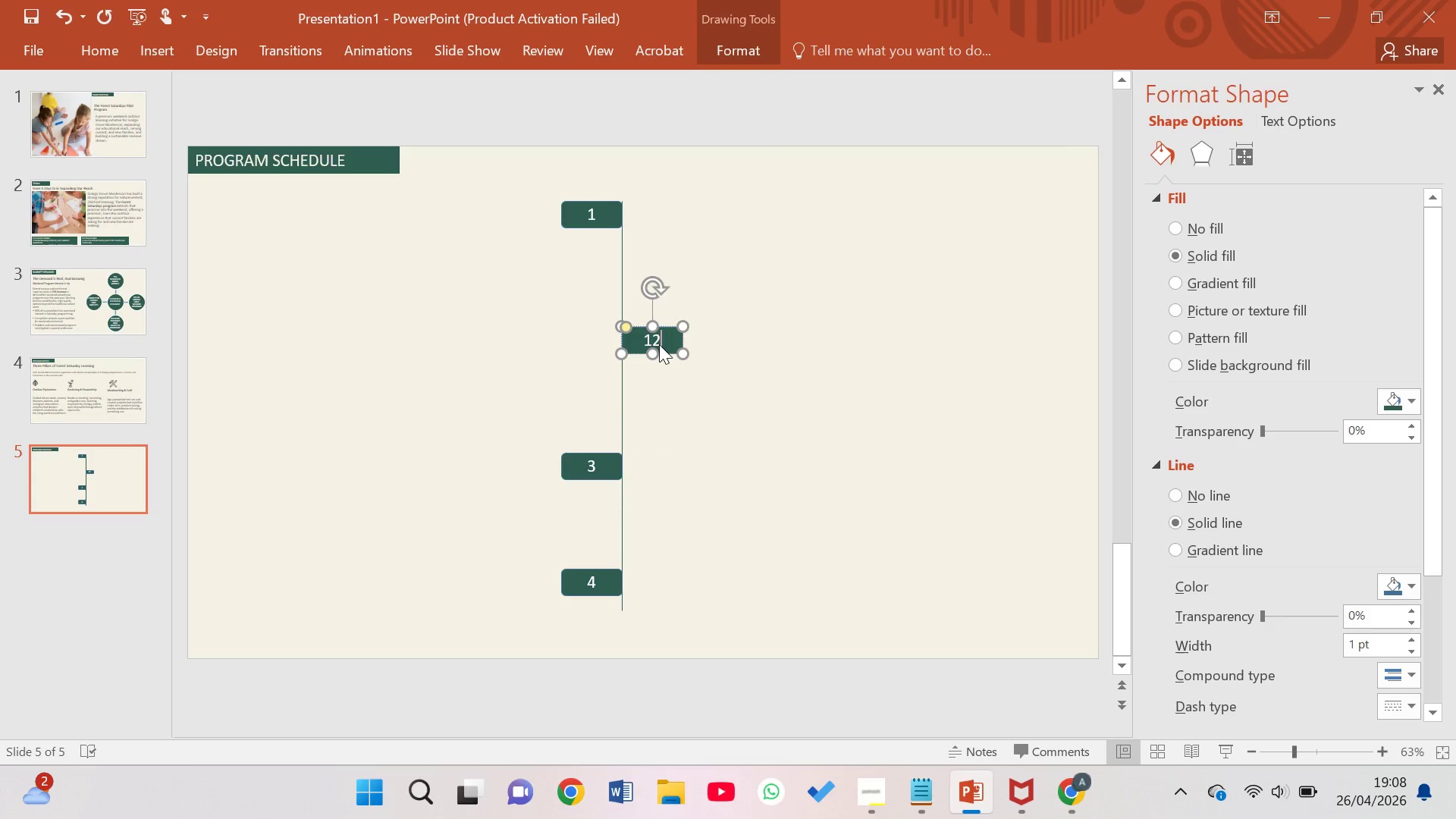 
key(ArrowLeft)
 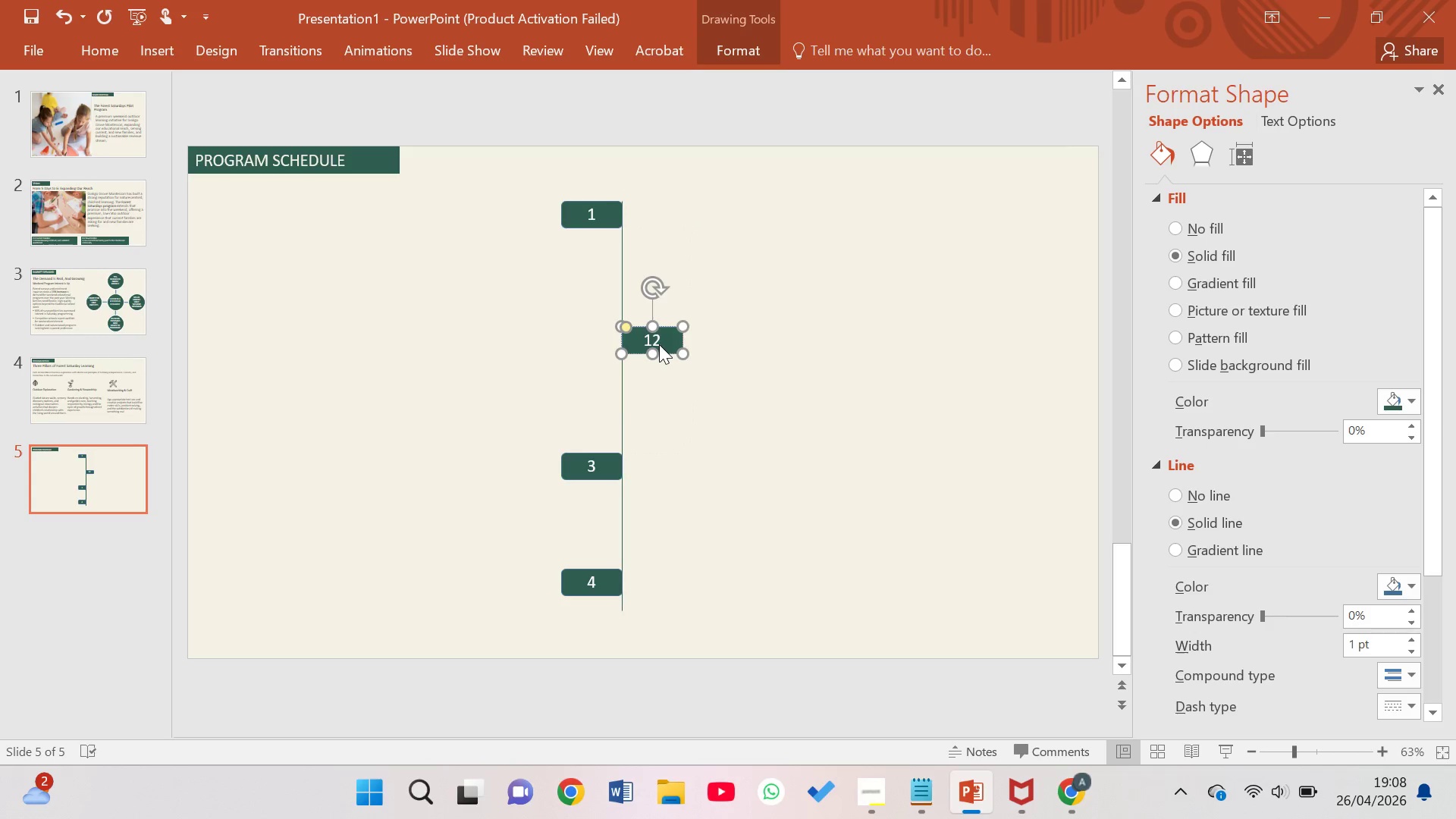 
key(Backspace)
 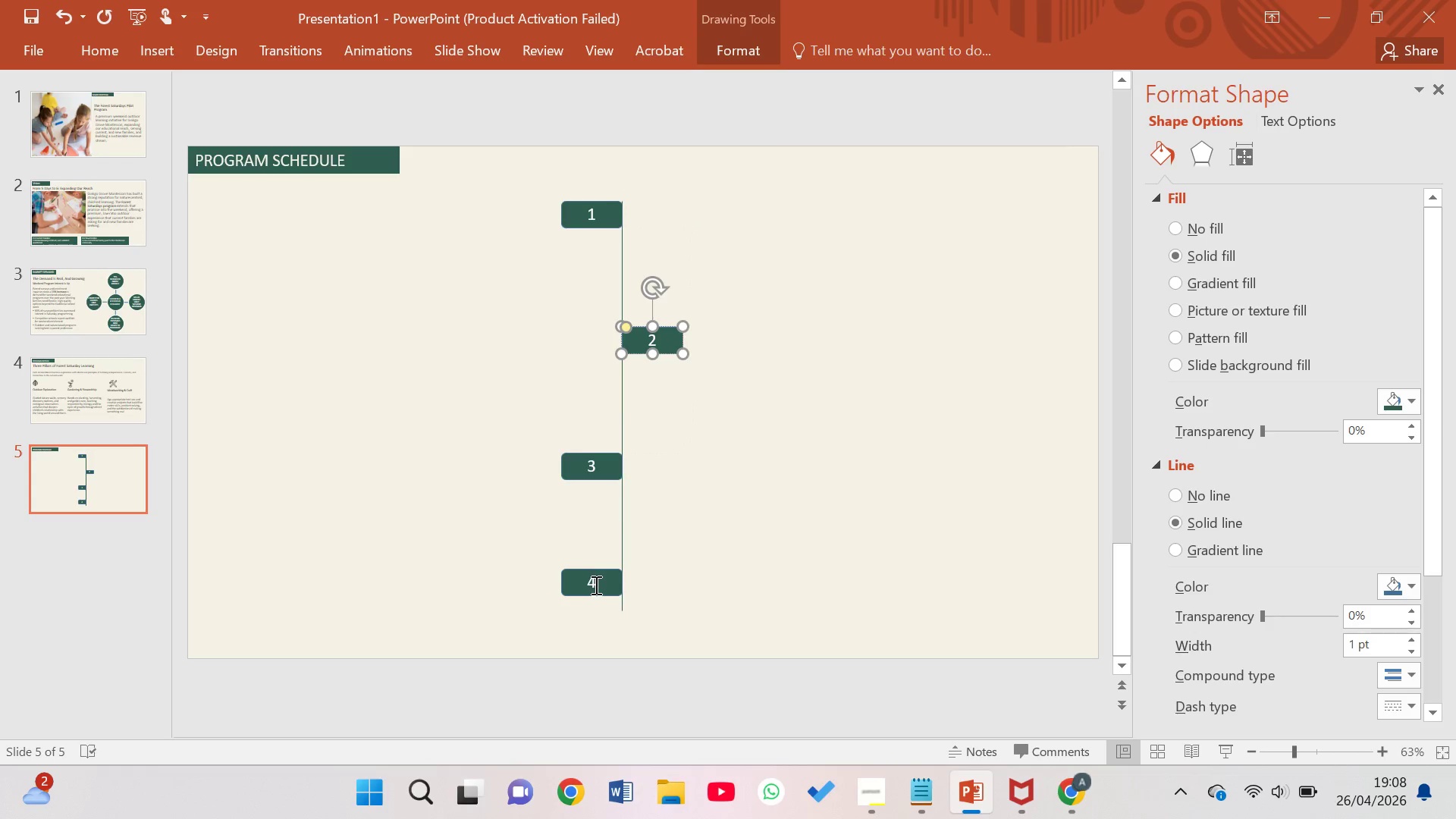 
left_click_drag(start_coordinate=[570, 578], to_coordinate=[632, 601])
 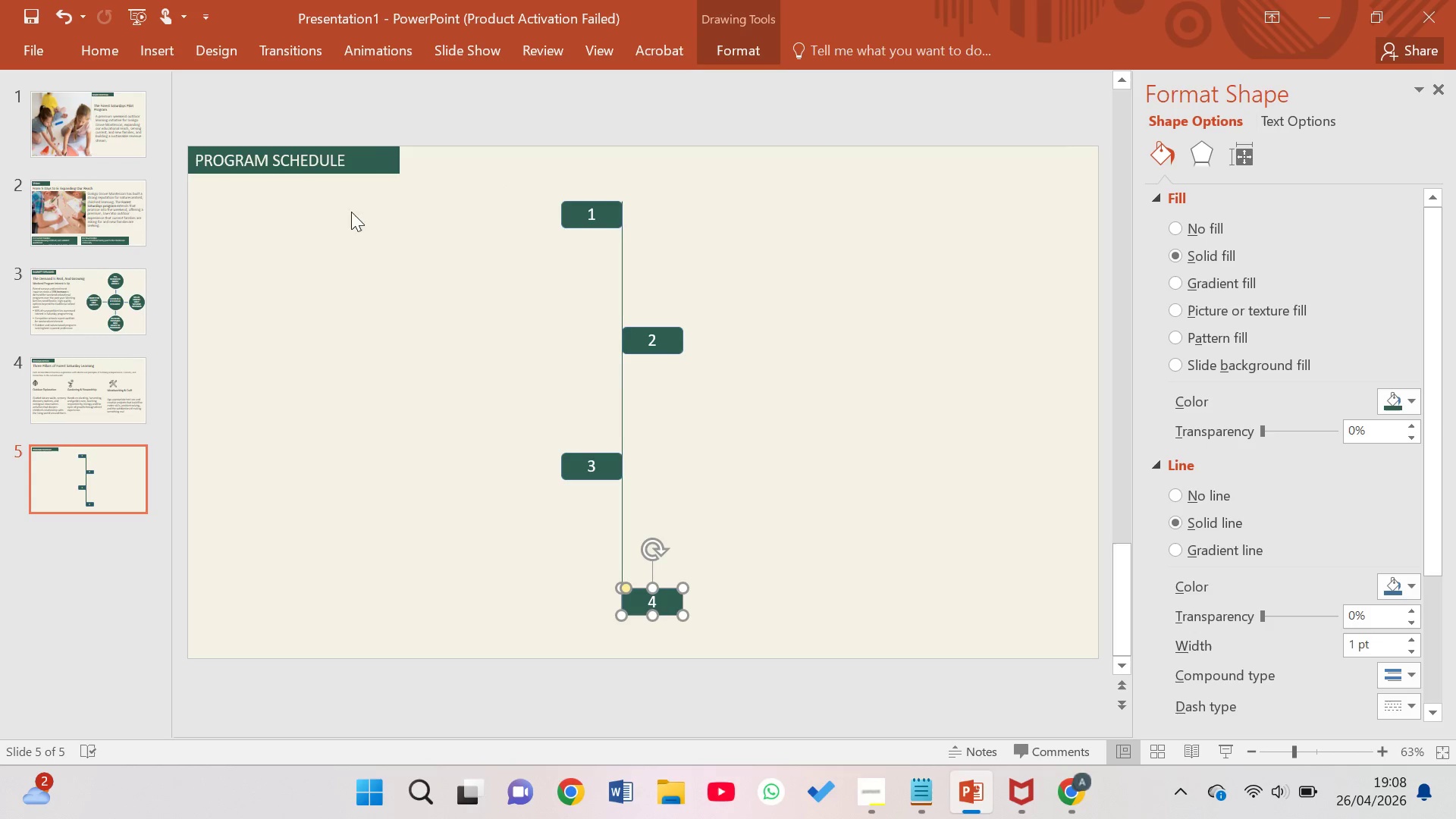 
wait(5.31)
 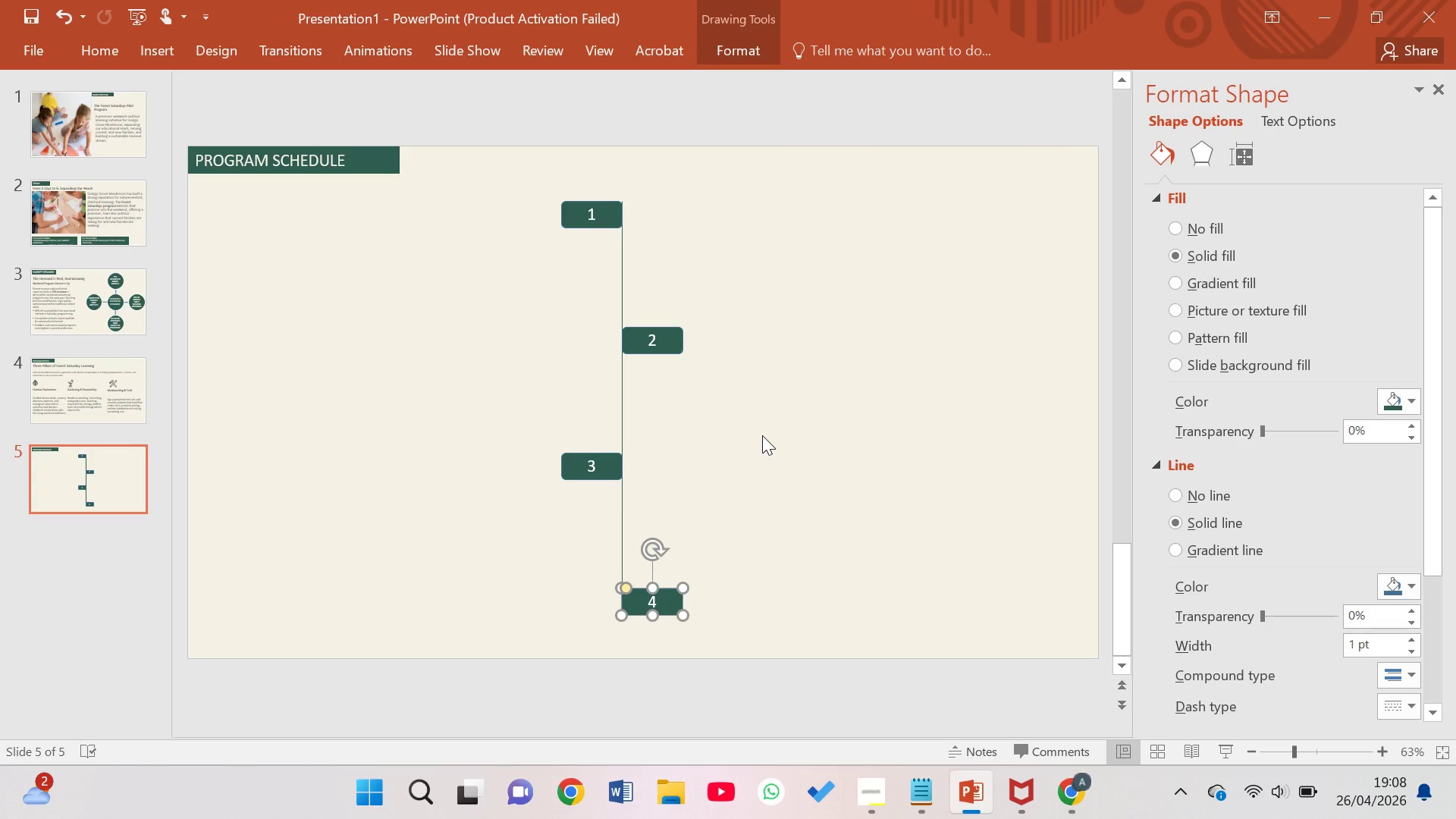 
left_click([108, 57])
 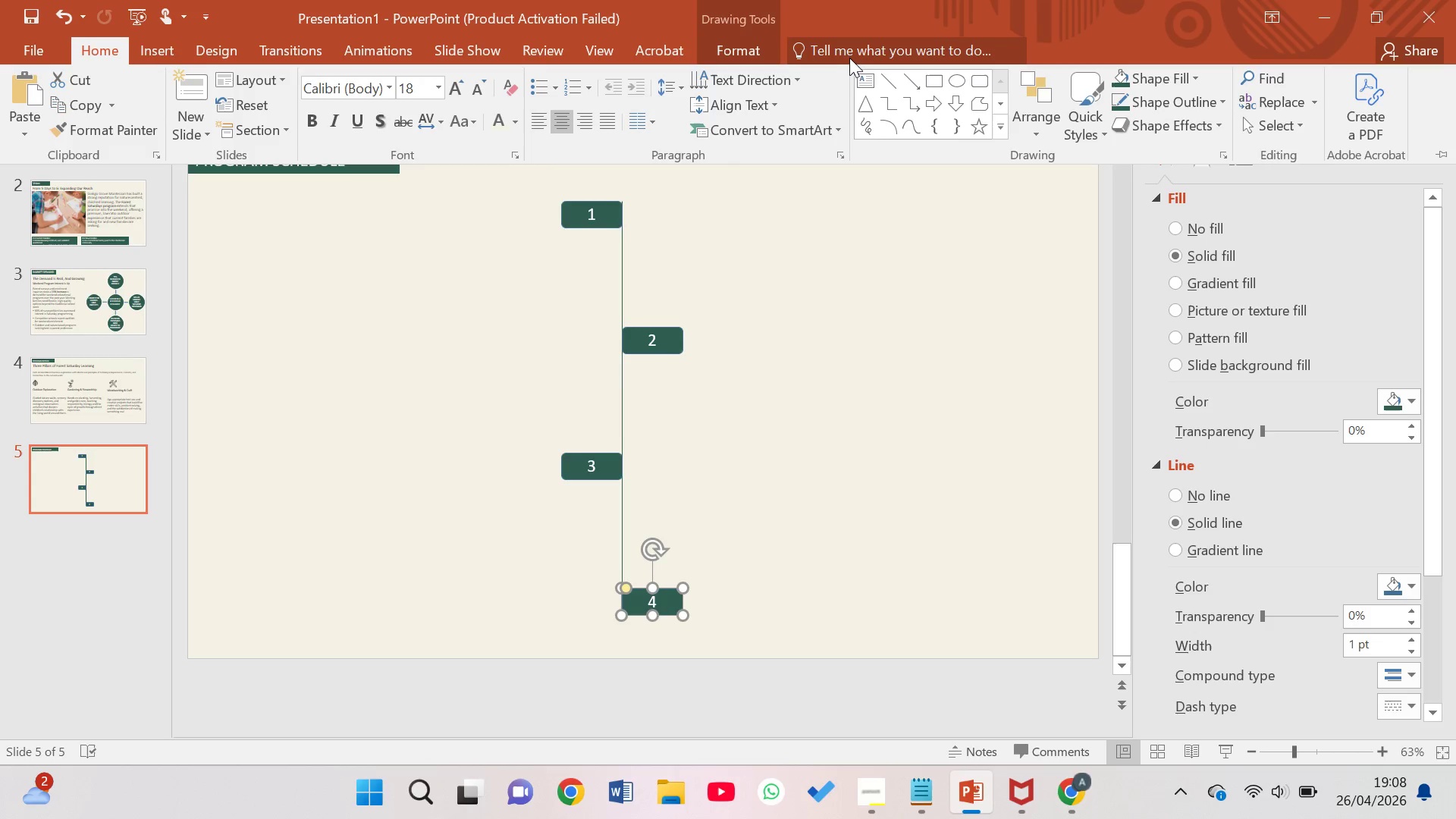 
left_click([864, 77])
 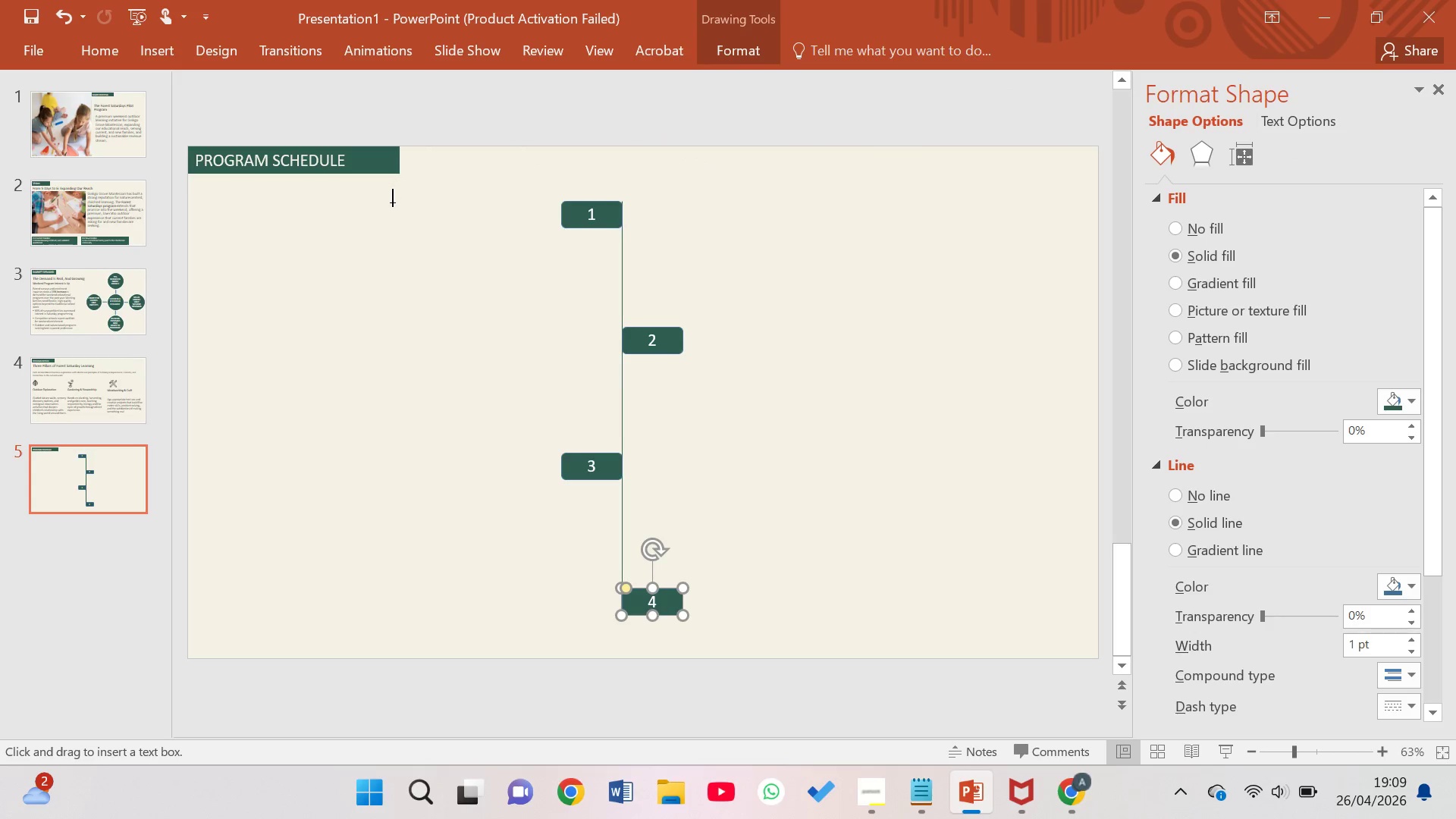 
left_click_drag(start_coordinate=[414, 225], to_coordinate=[594, 251])
 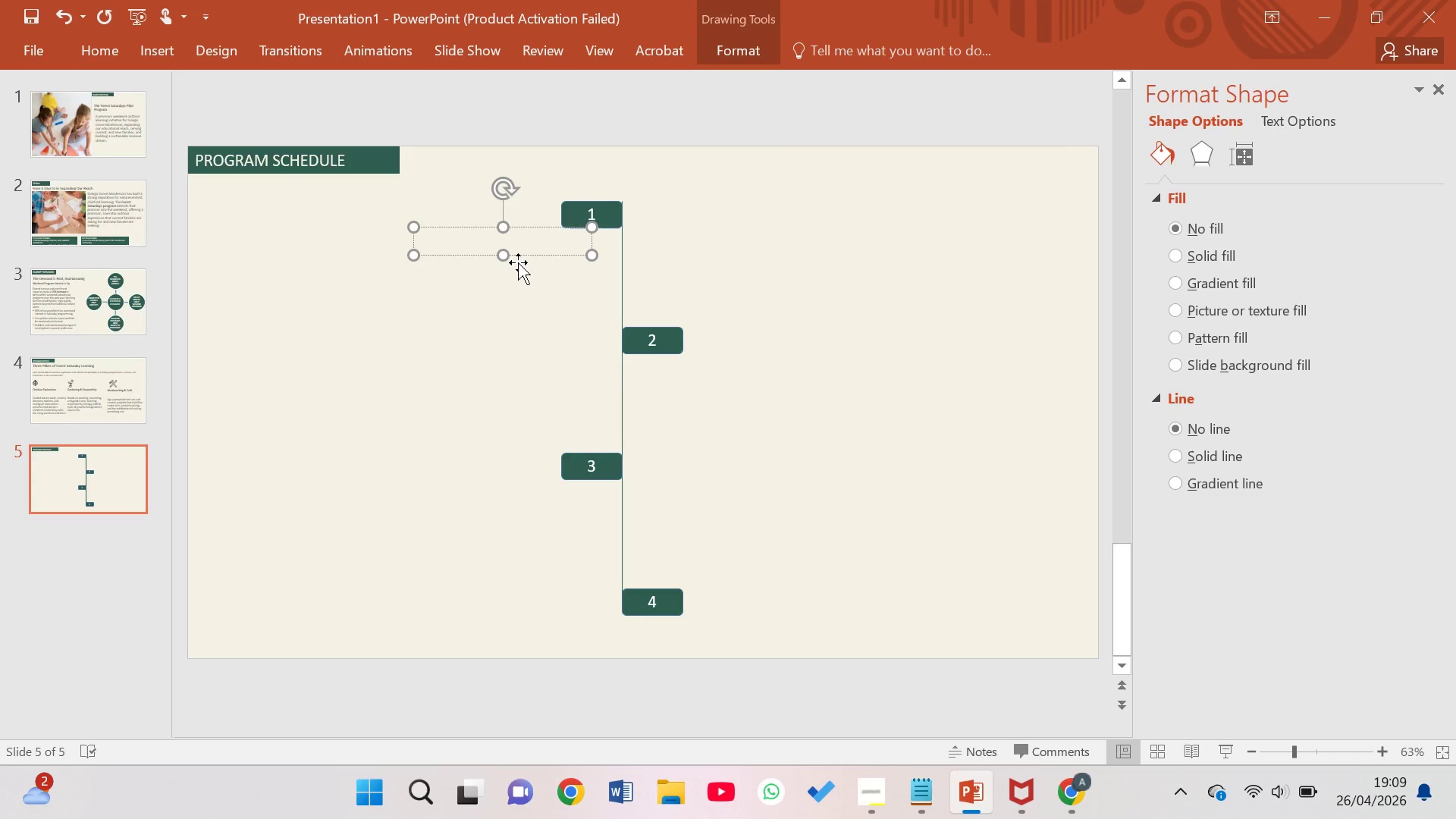 
type(Staff )
 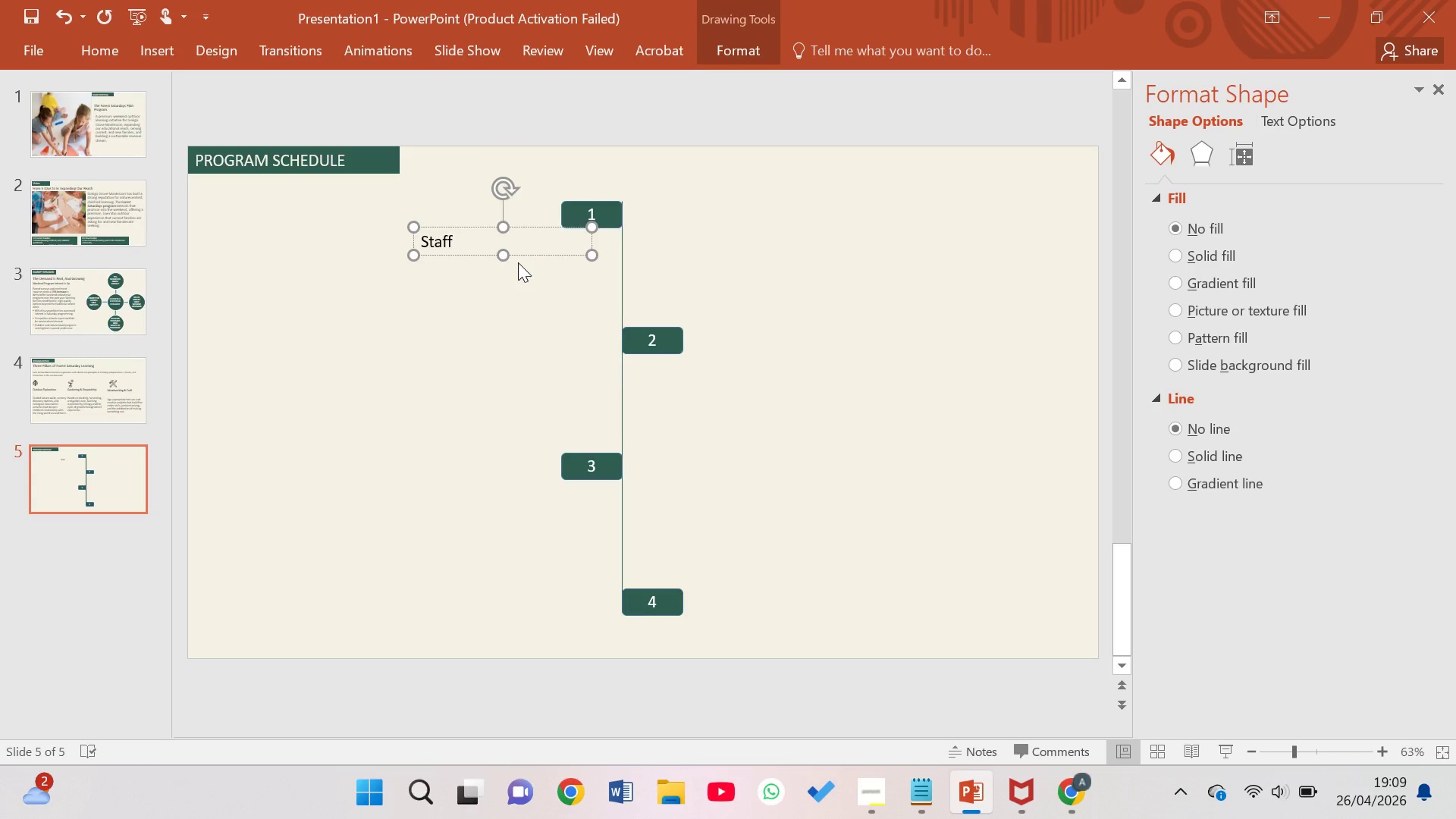 
wait(6.7)
 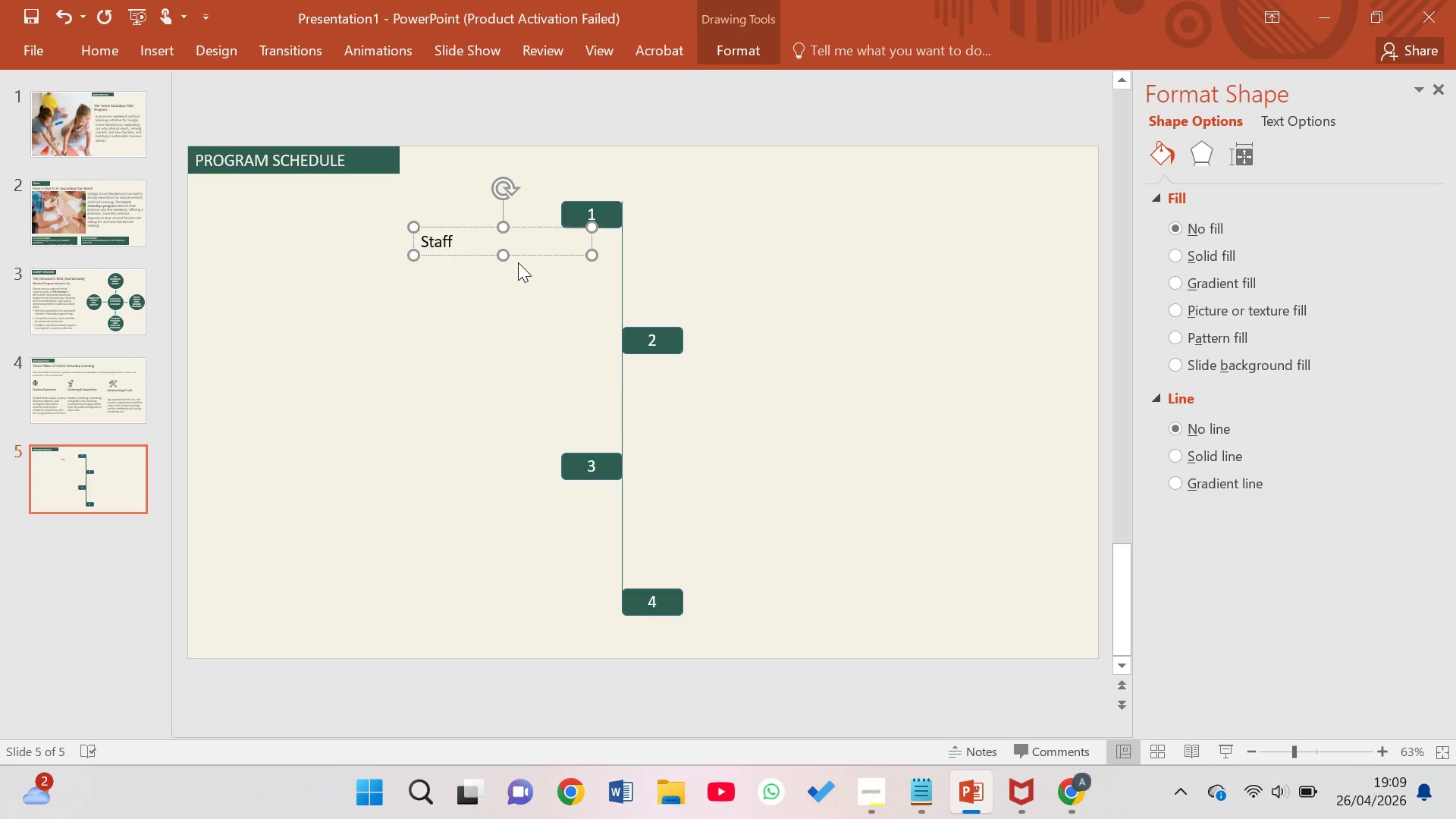 
type(HIRING, TRAINING )
 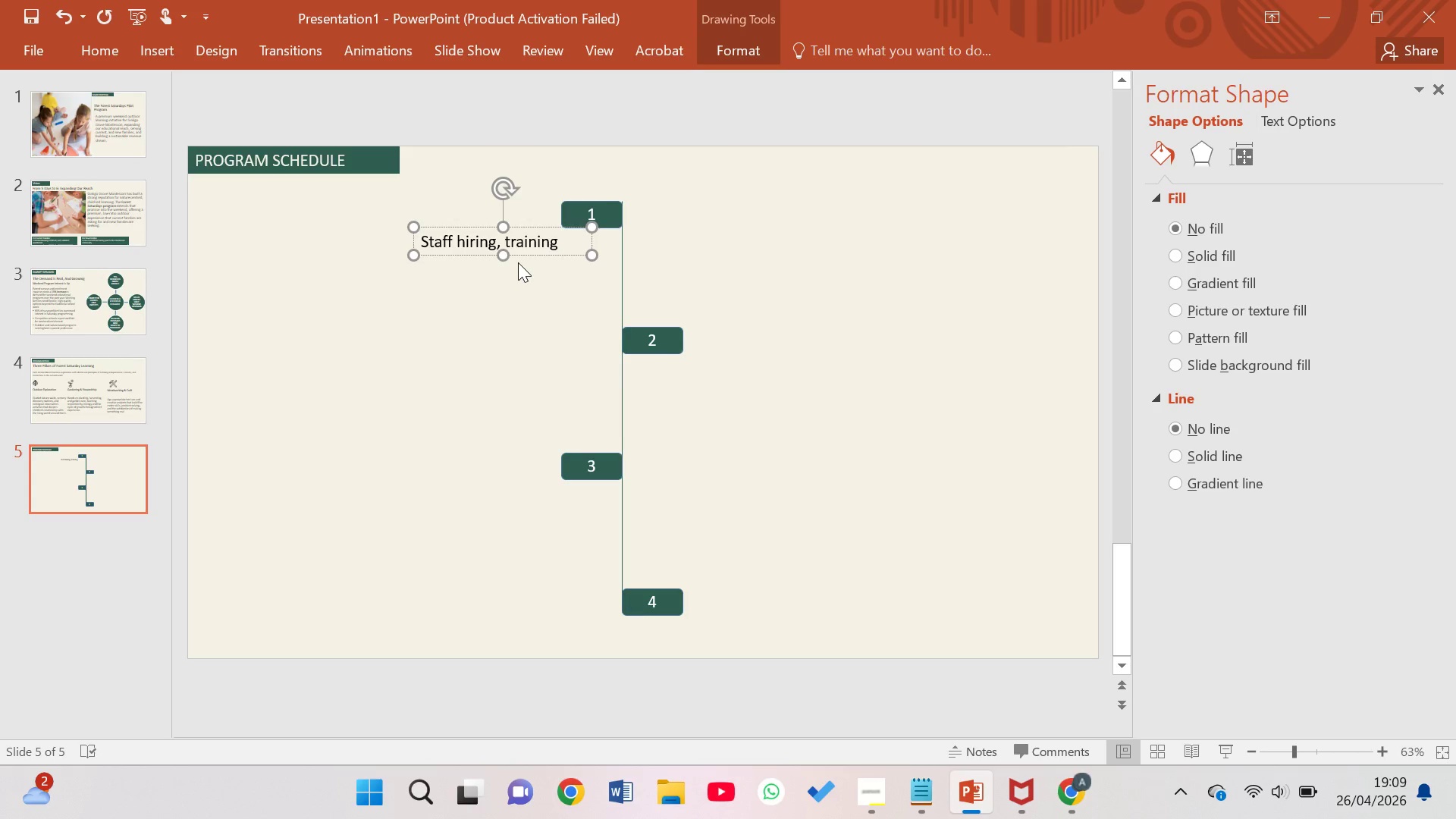 
hold_key(key=ShiftLeft, duration=0.88)
 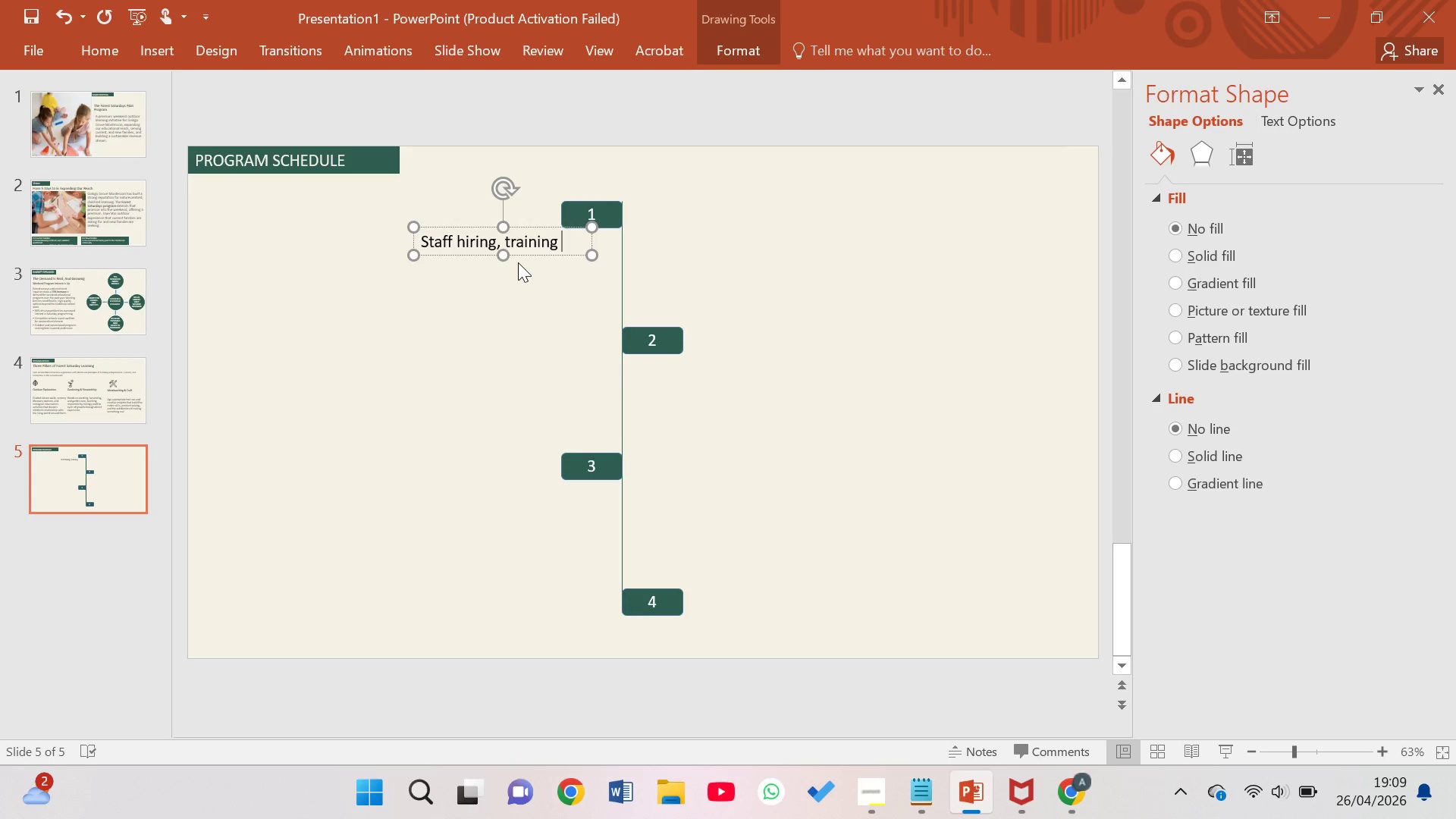 
key(Backspace)
type(, AND SITE PREPARTION)
 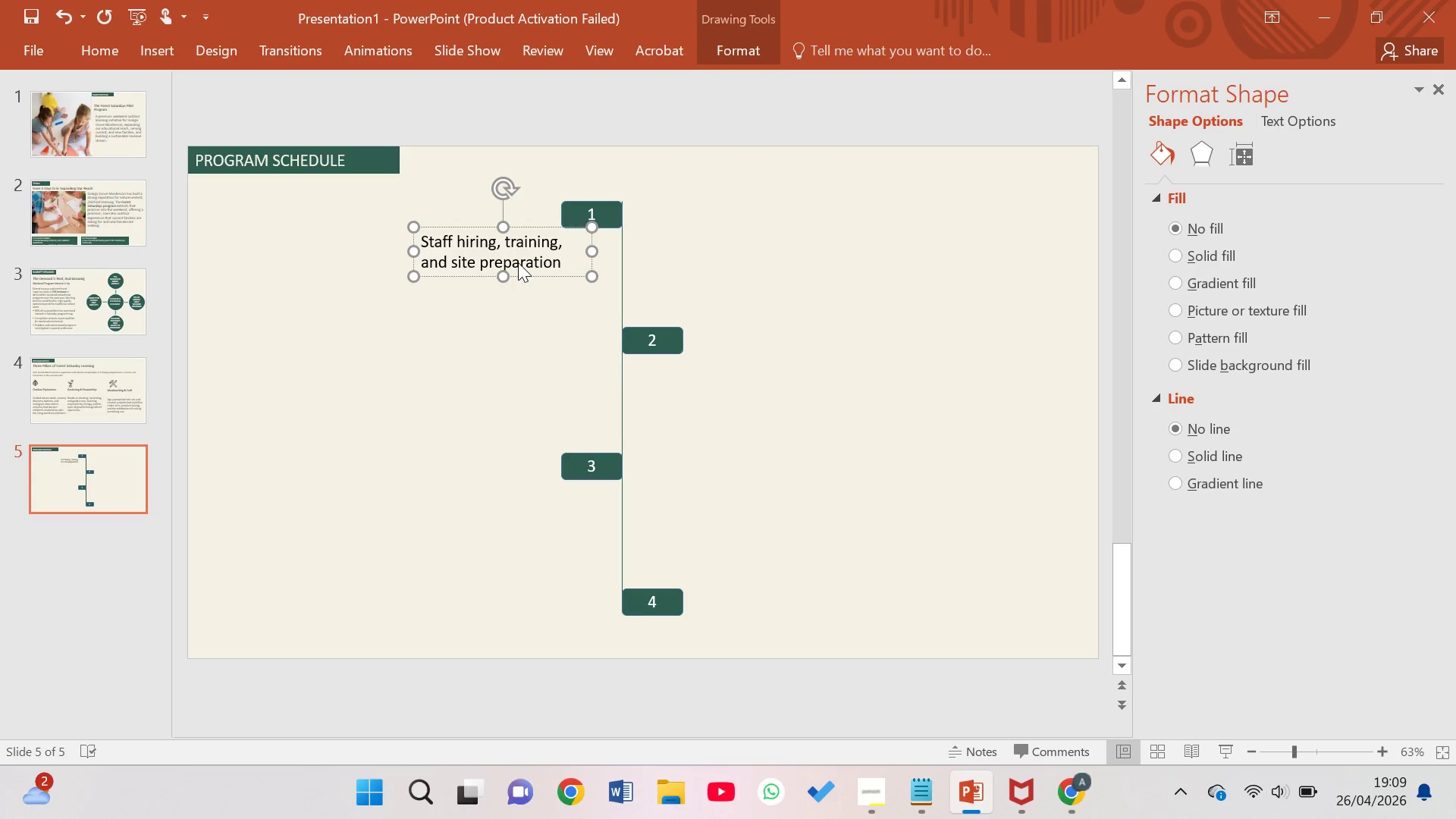 
left_click([423, 249])
 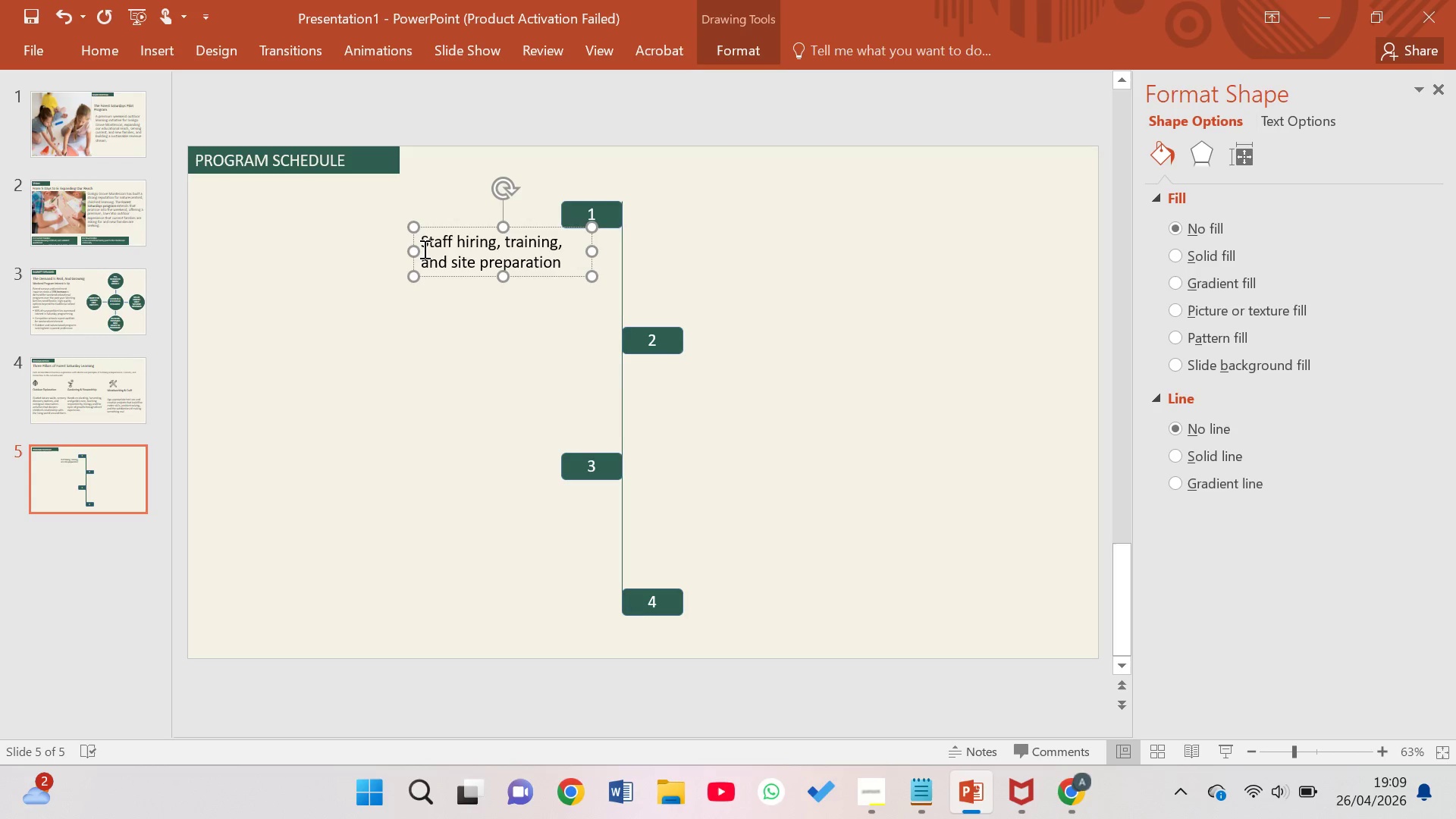 
type(Weel)
key(Backspace)
type(ks 1)
 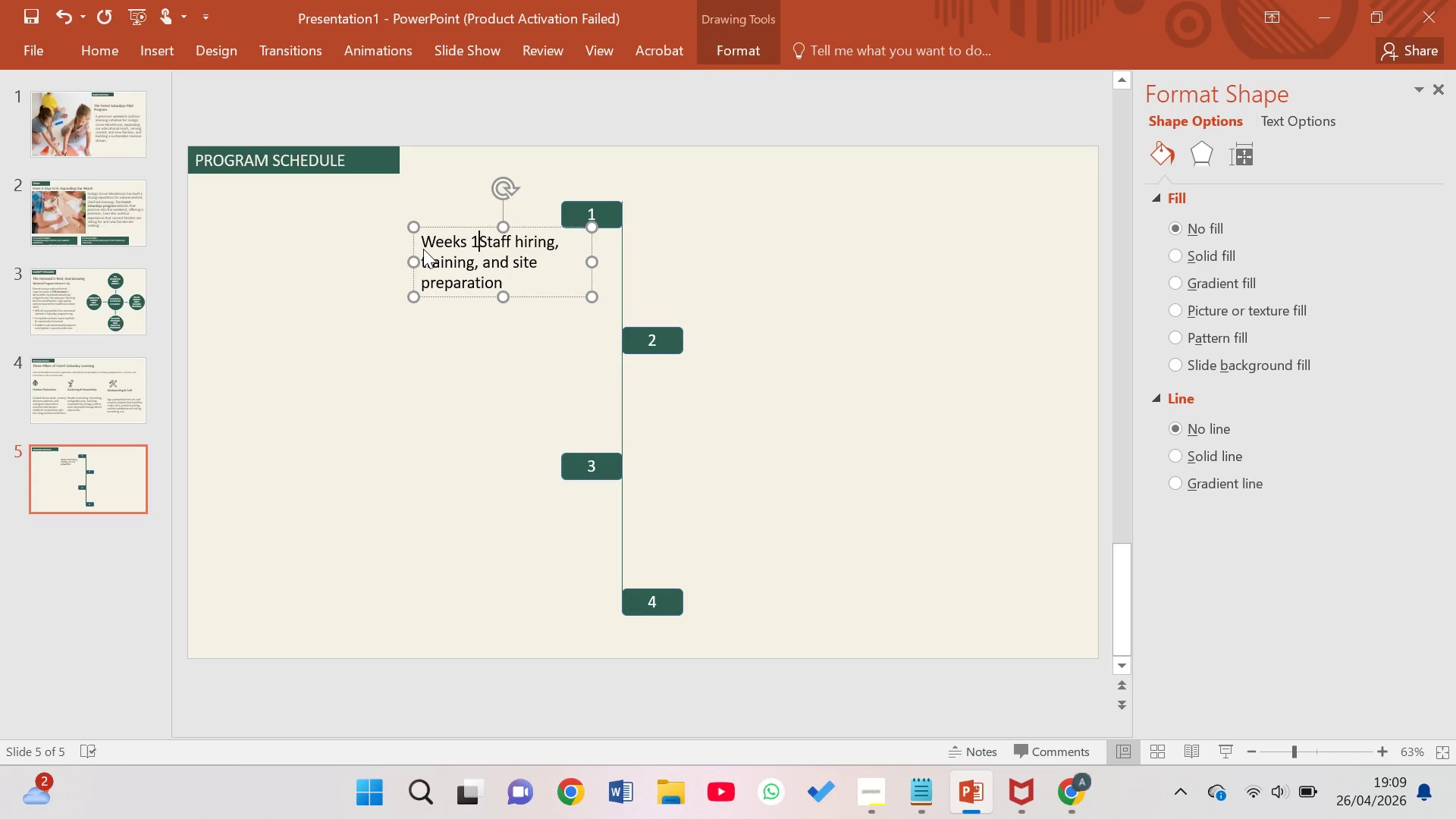 
hold_key(key=Minus, duration=0.41)
 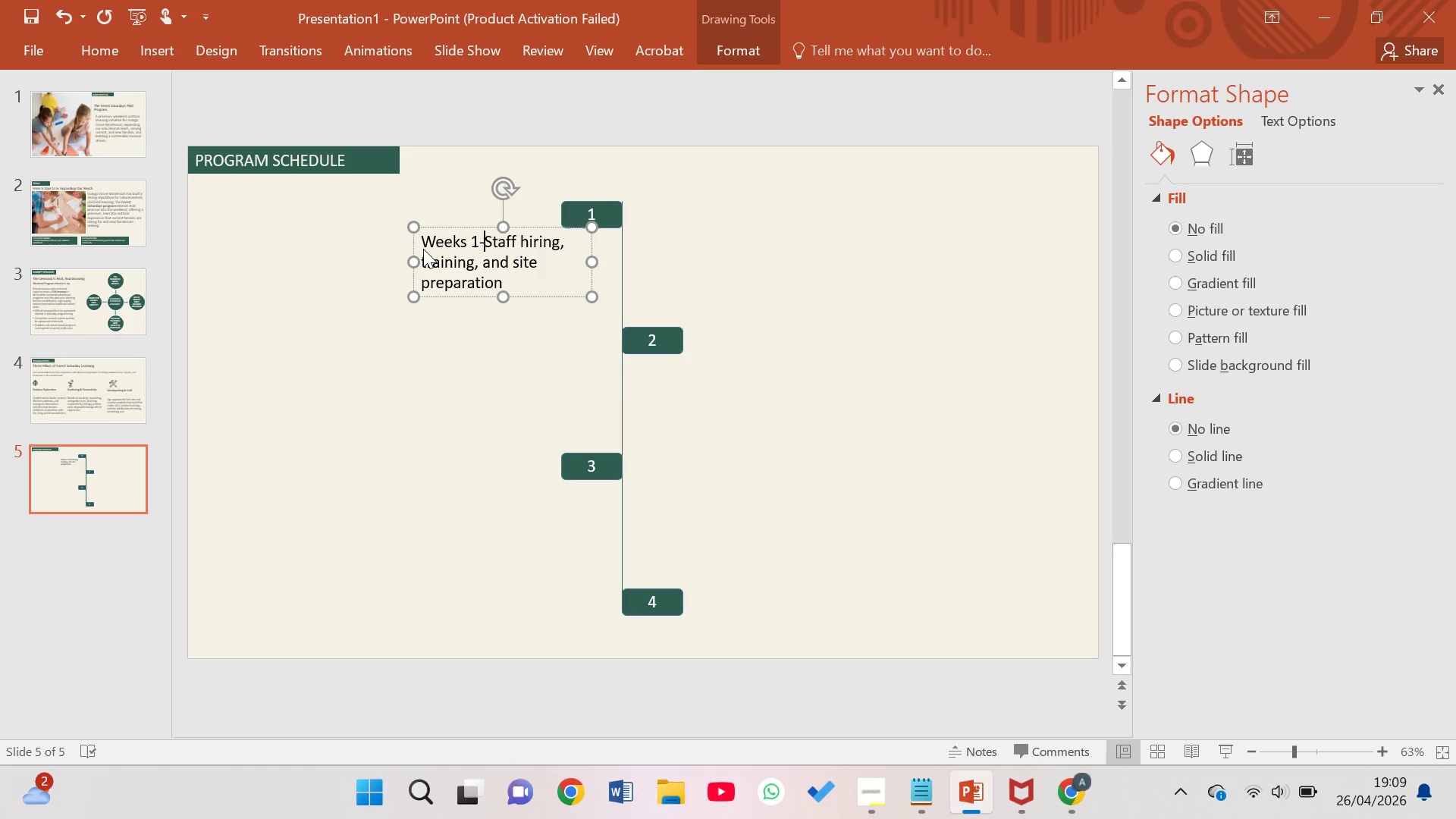 
hold_key(key=2, duration=0.33)
 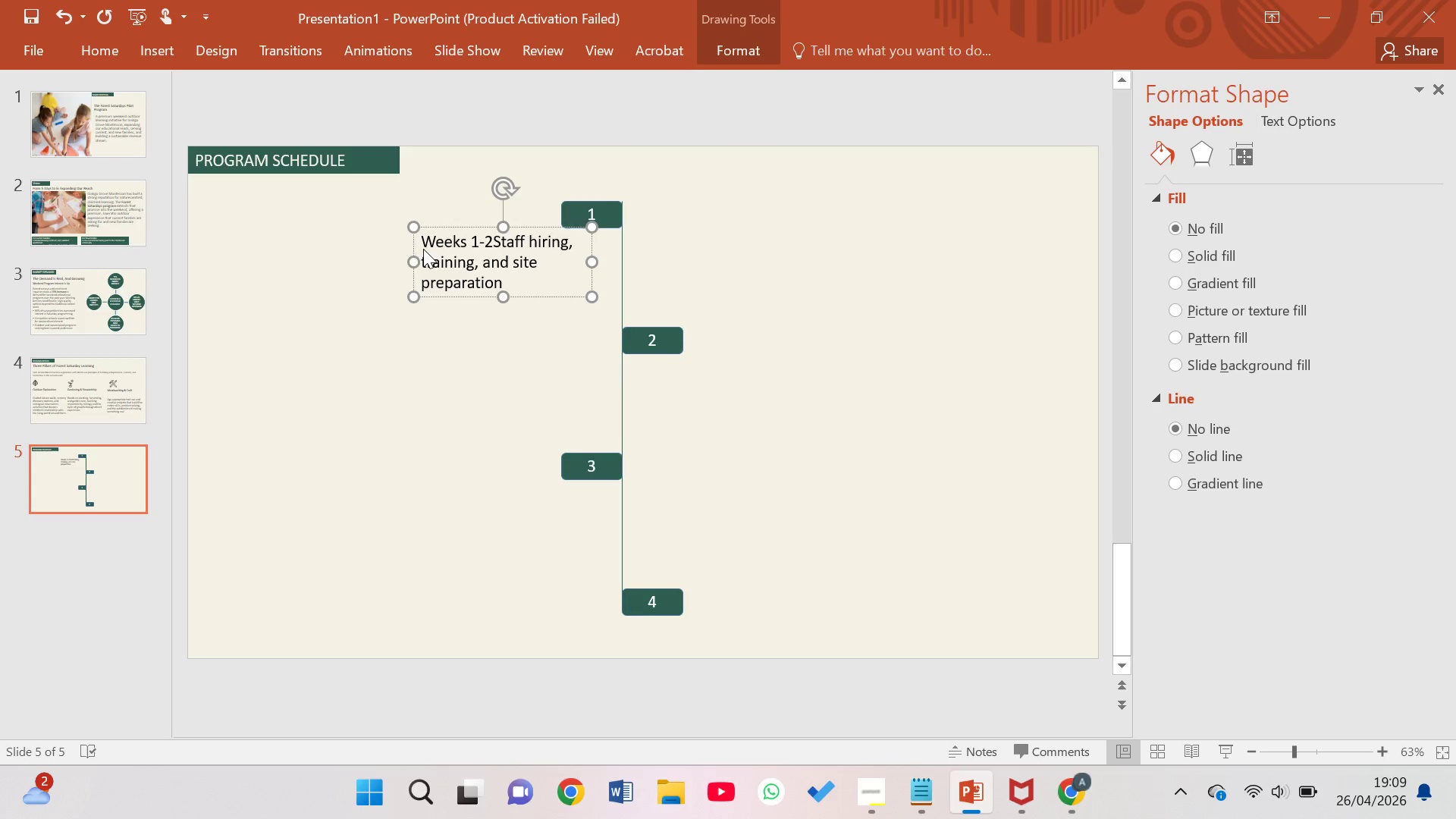 
key(Enter)
 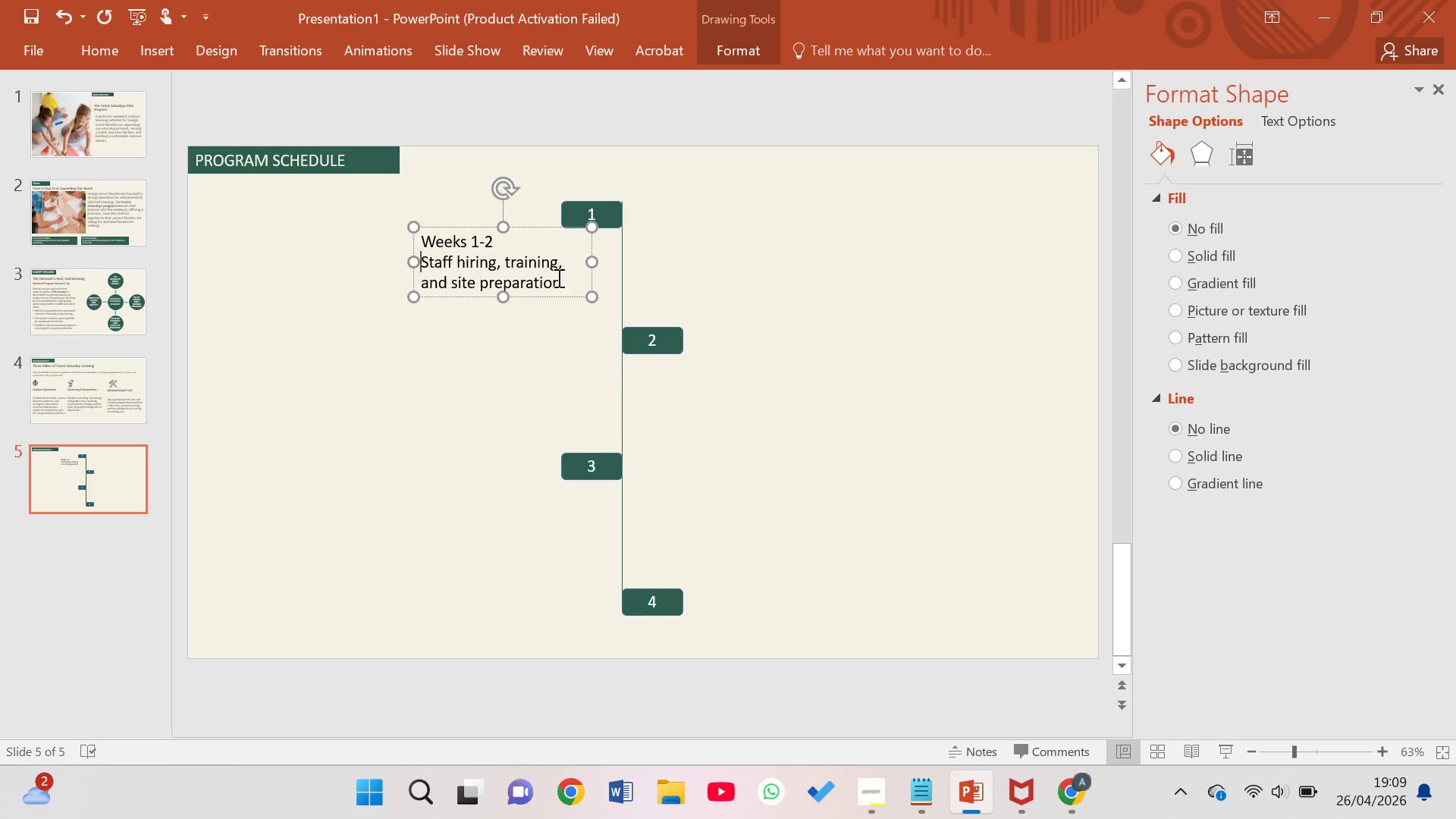 
wait(5.69)
 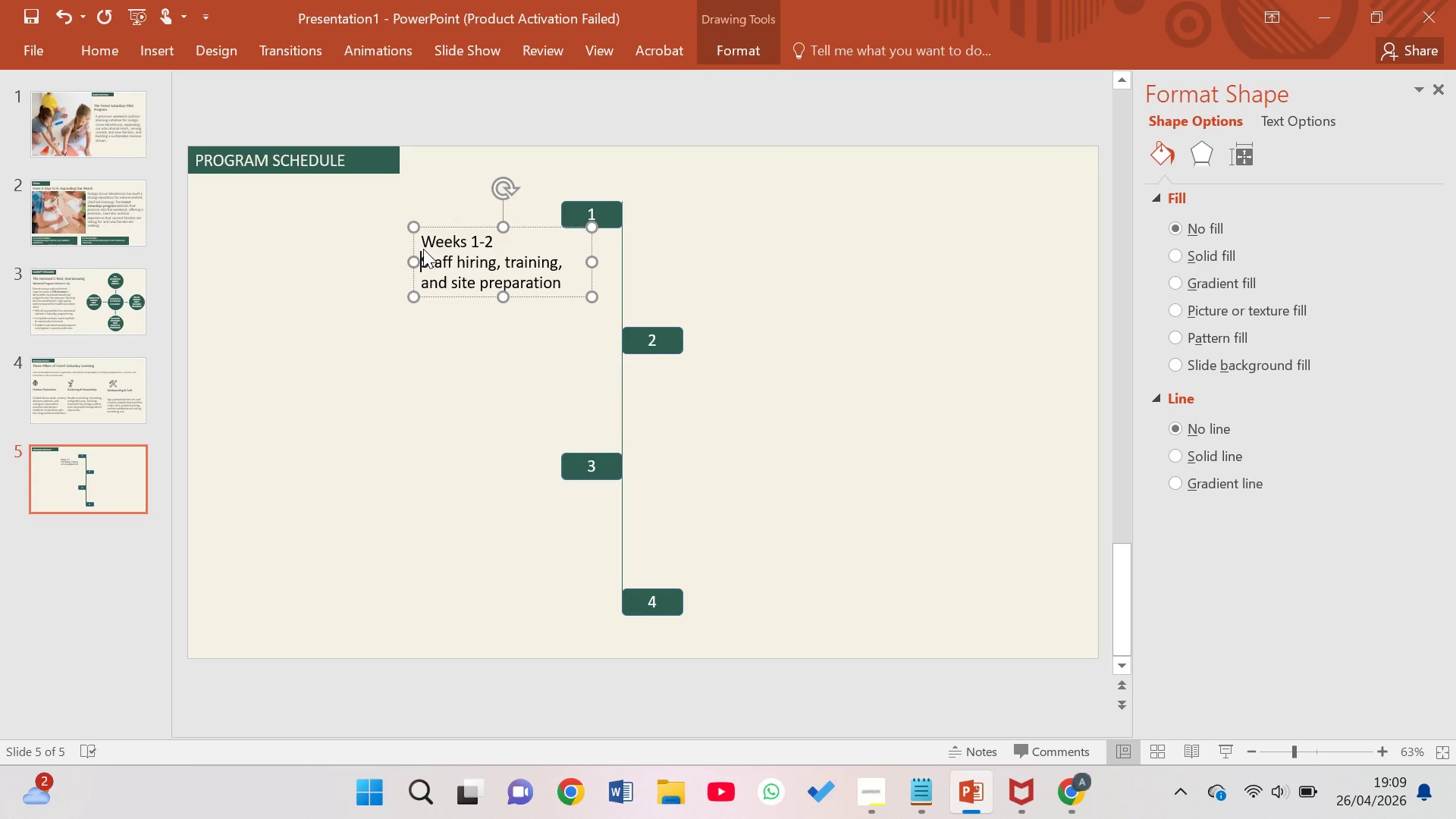 
left_click_drag(start_coordinate=[559, 283], to_coordinate=[428, 262])
 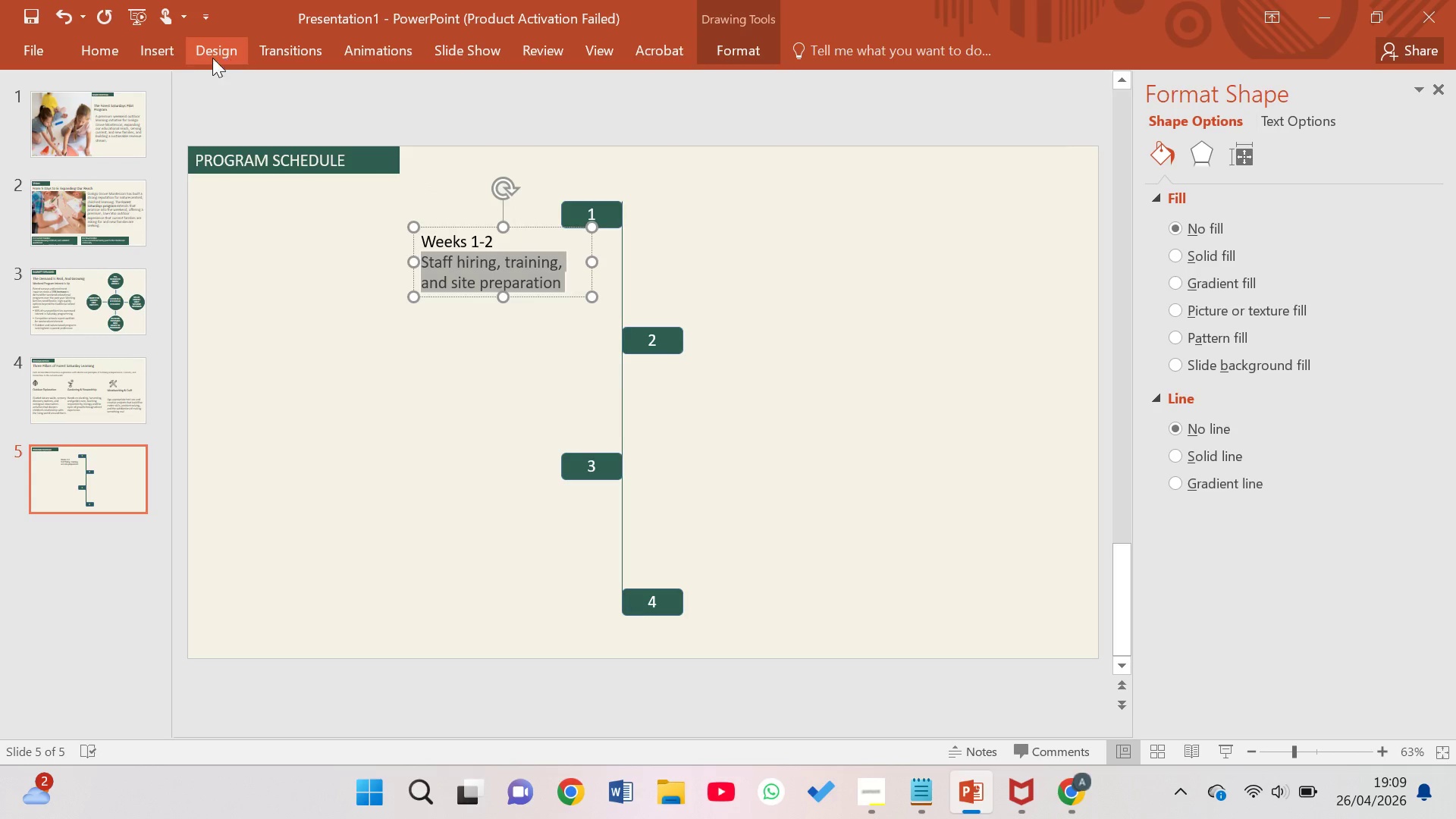 
left_click([99, 58])
 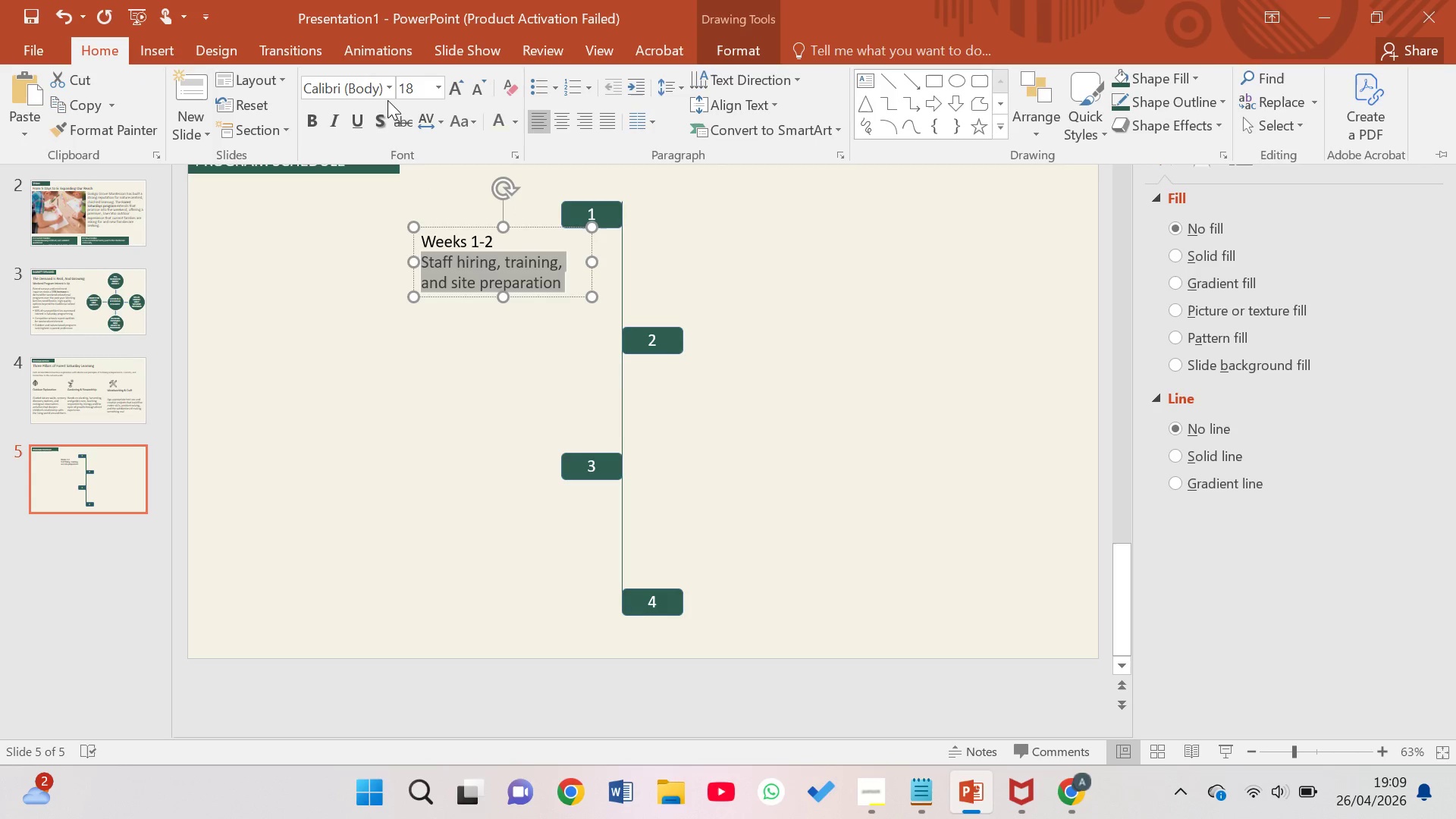 
left_click([388, 89])
 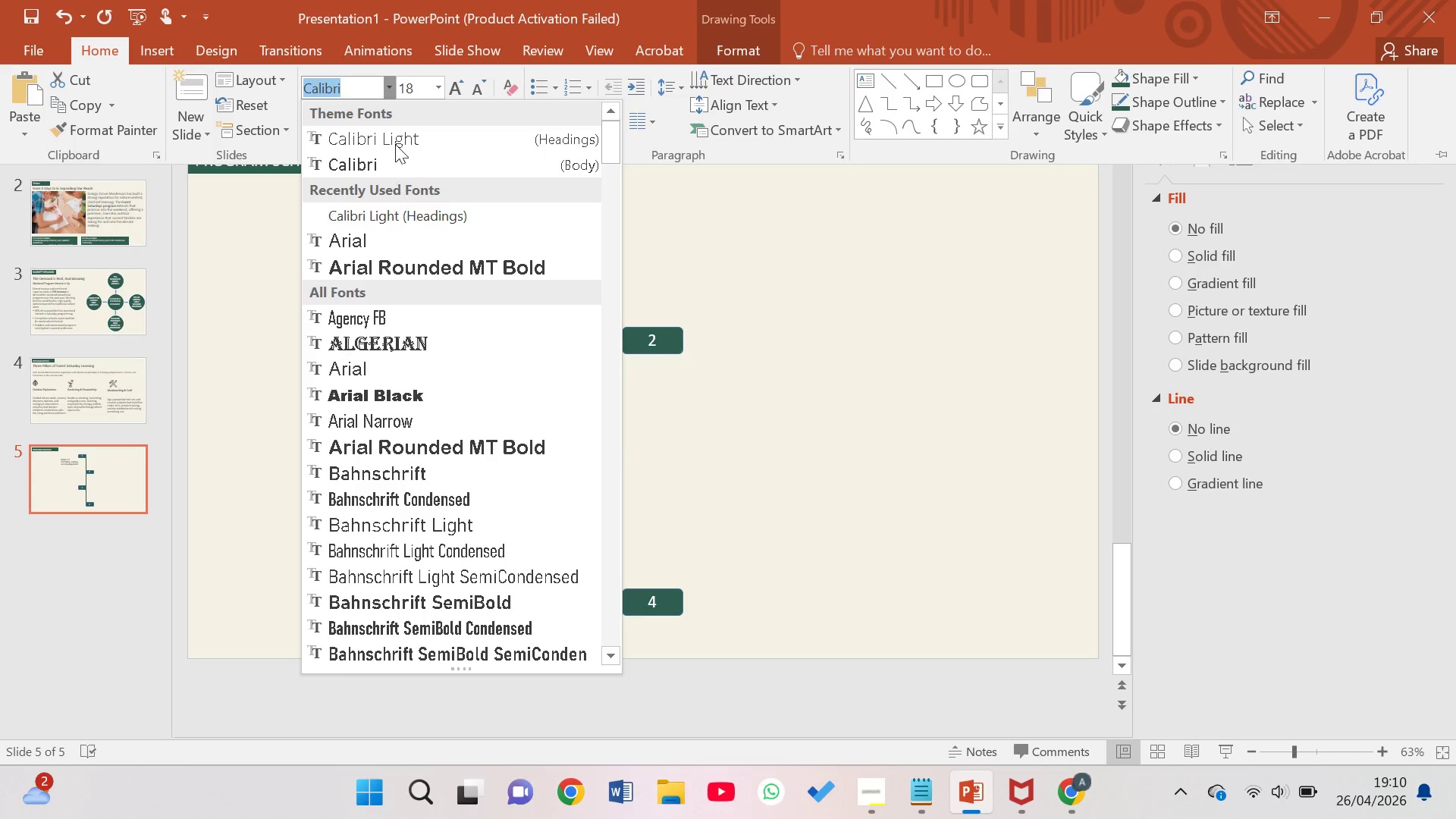 
left_click([394, 130])
 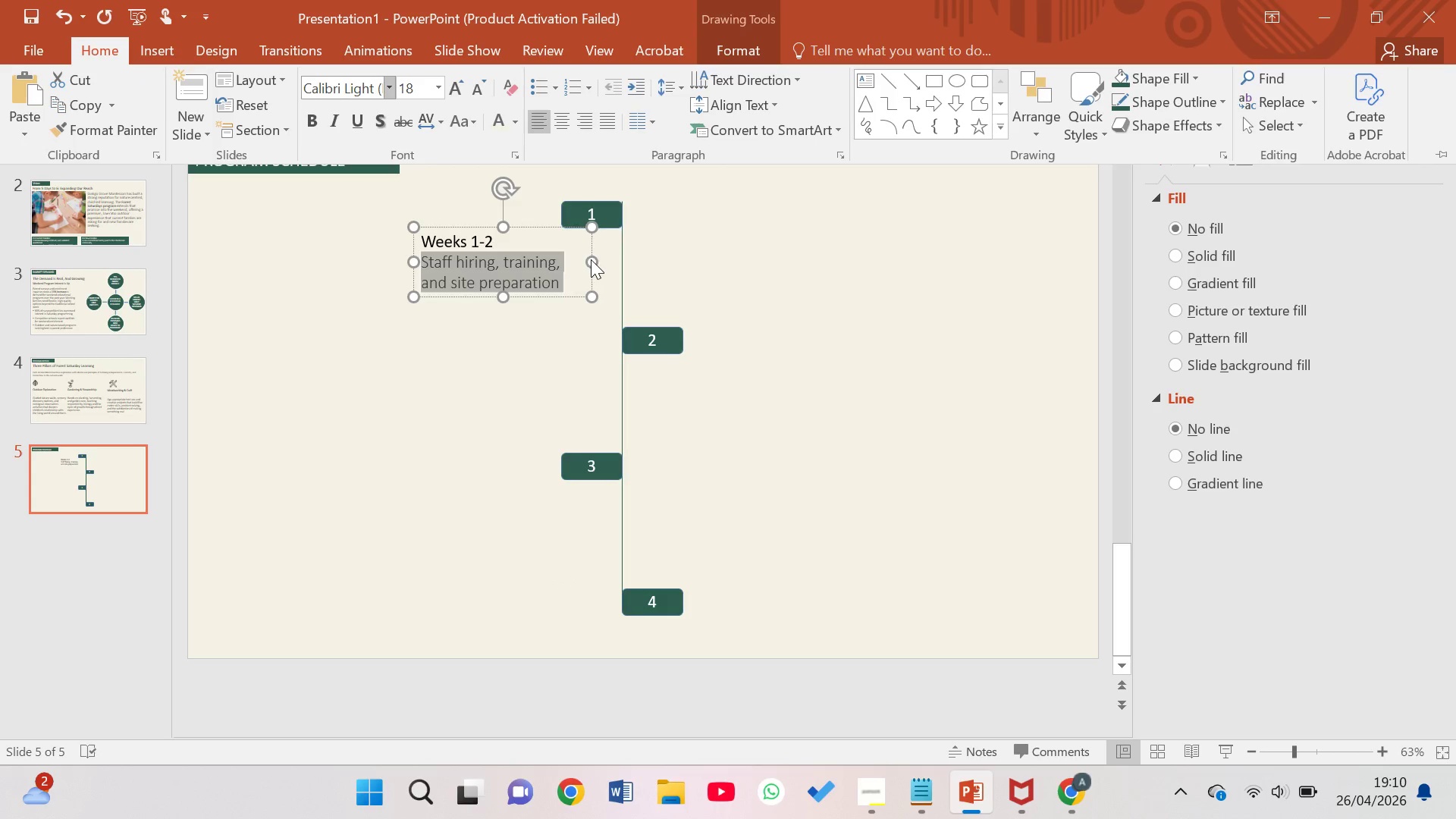 
left_click([568, 270])
 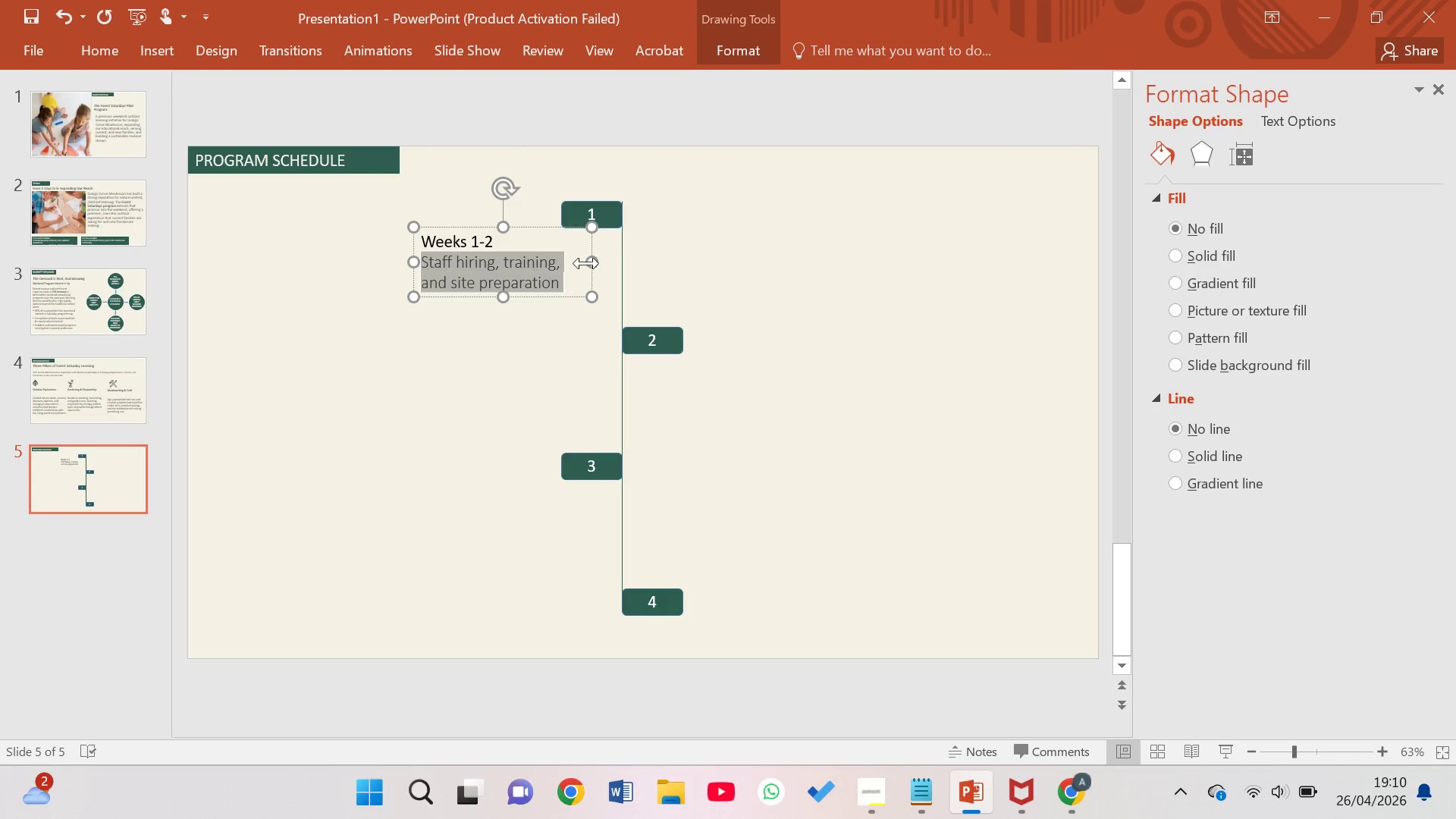 
left_click_drag(start_coordinate=[588, 263], to_coordinate=[643, 265])
 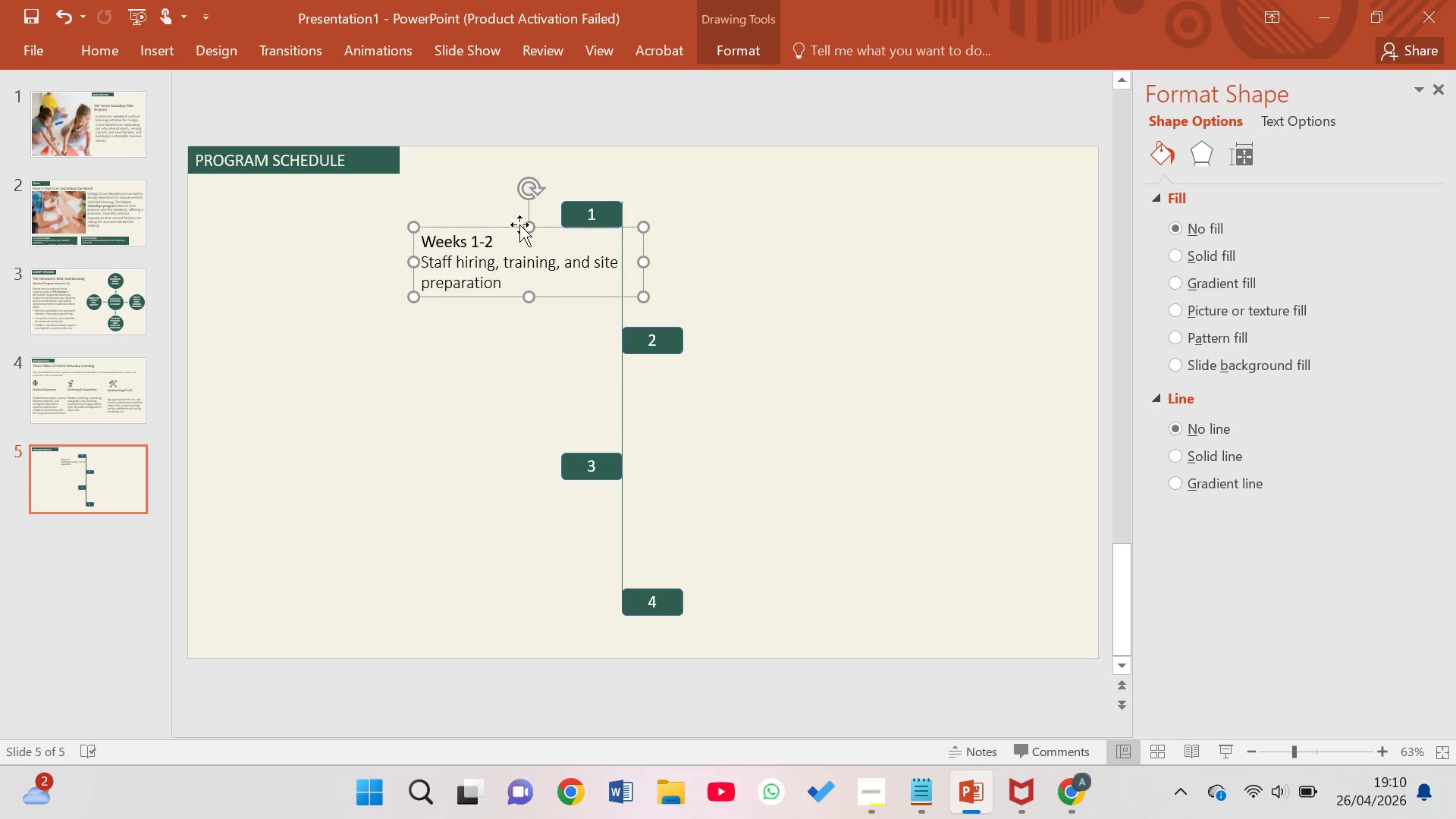 
wait(5.48)
 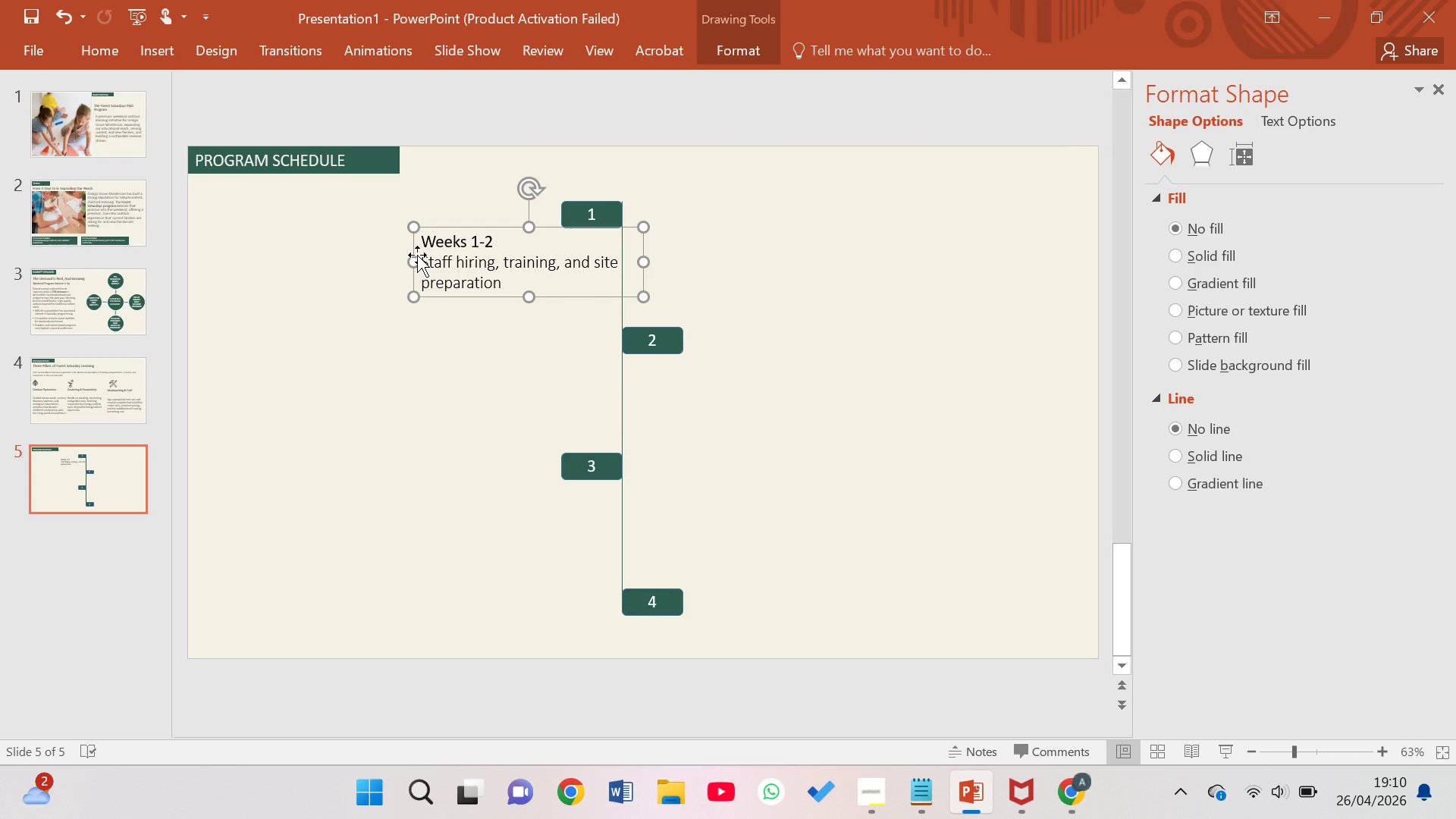 
left_click_drag(start_coordinate=[425, 230], to_coordinate=[450, 223])
 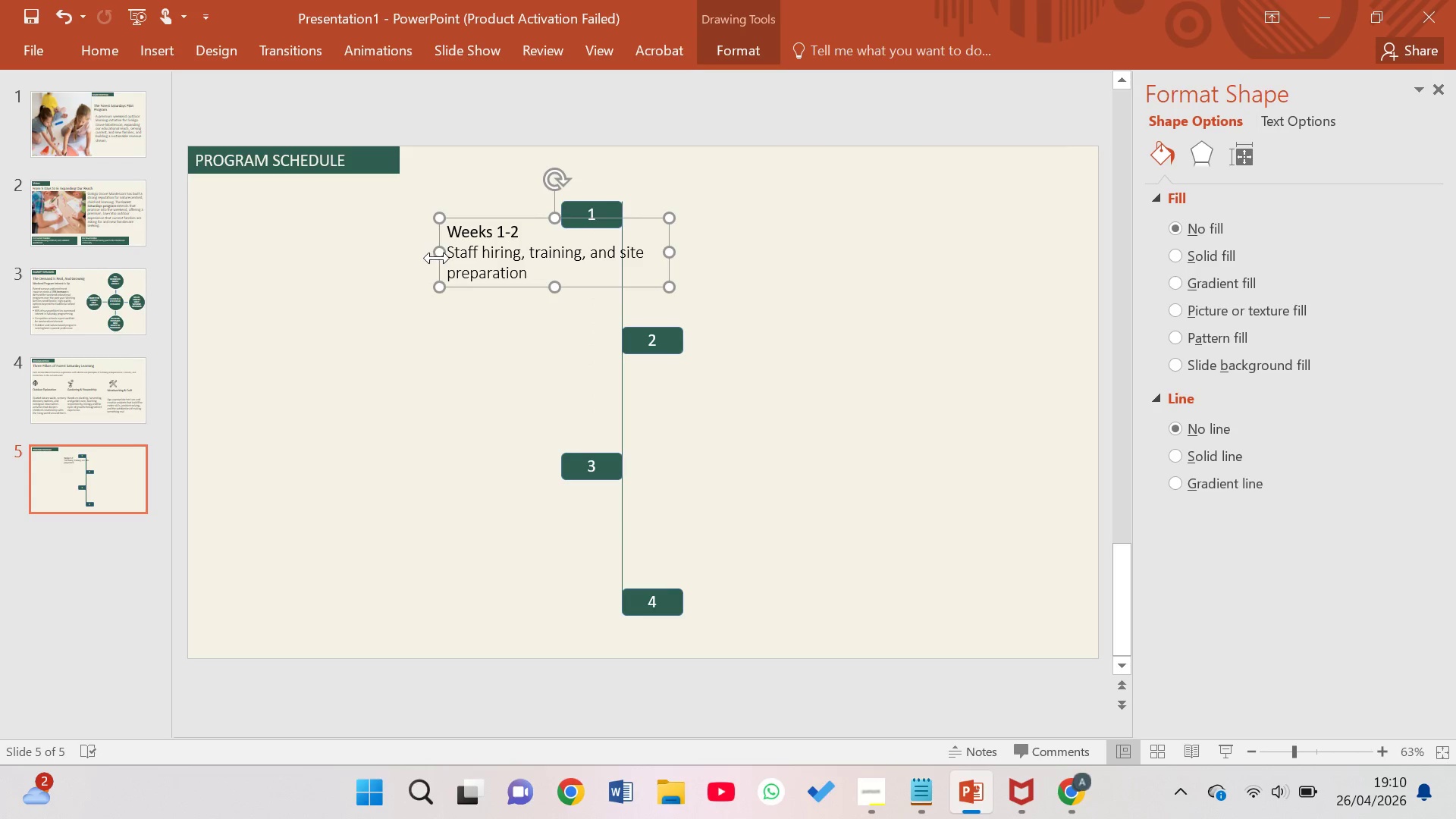 
left_click_drag(start_coordinate=[437, 258], to_coordinate=[323, 268])
 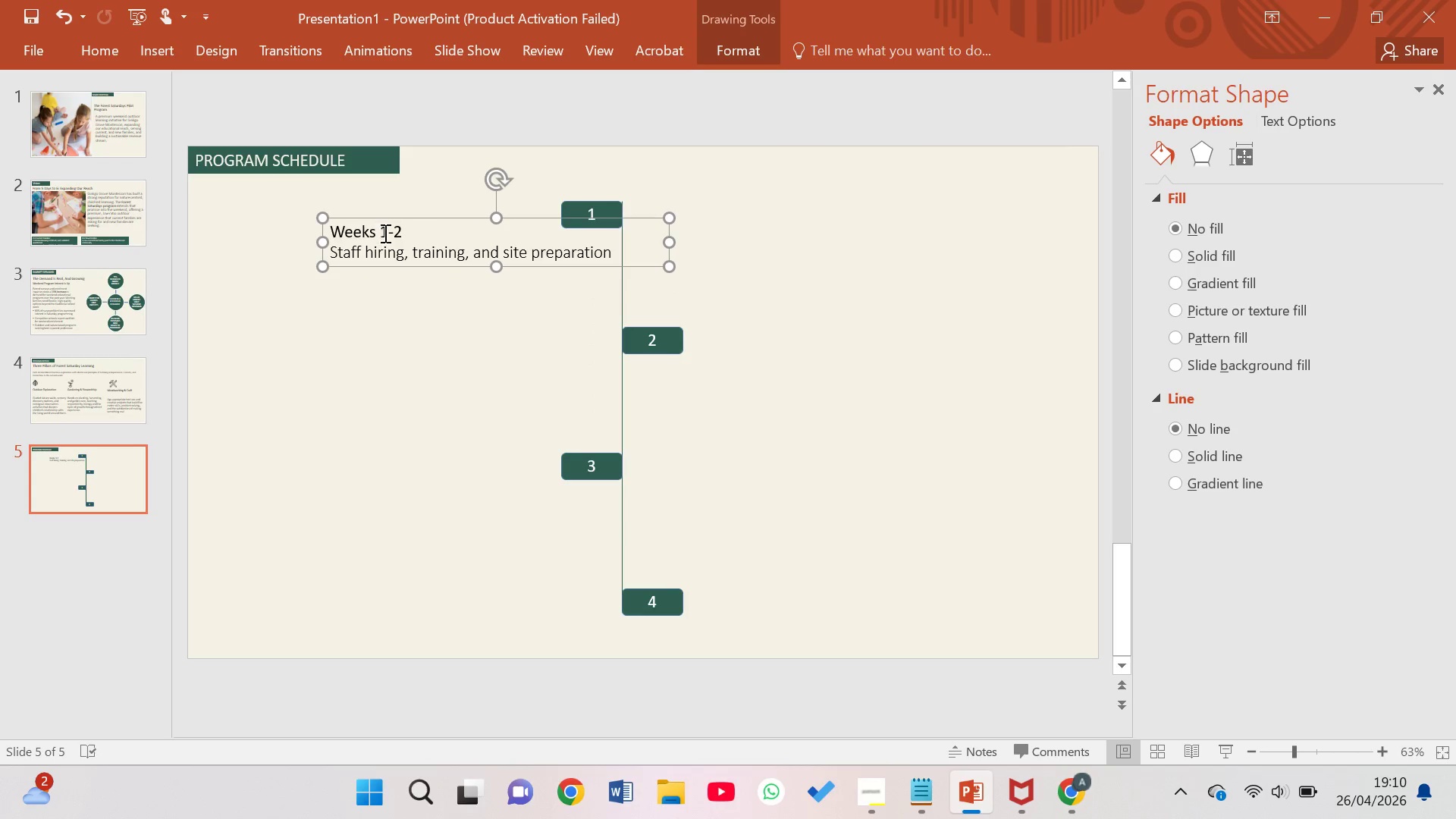 
left_click_drag(start_coordinate=[404, 237], to_coordinate=[342, 237])
 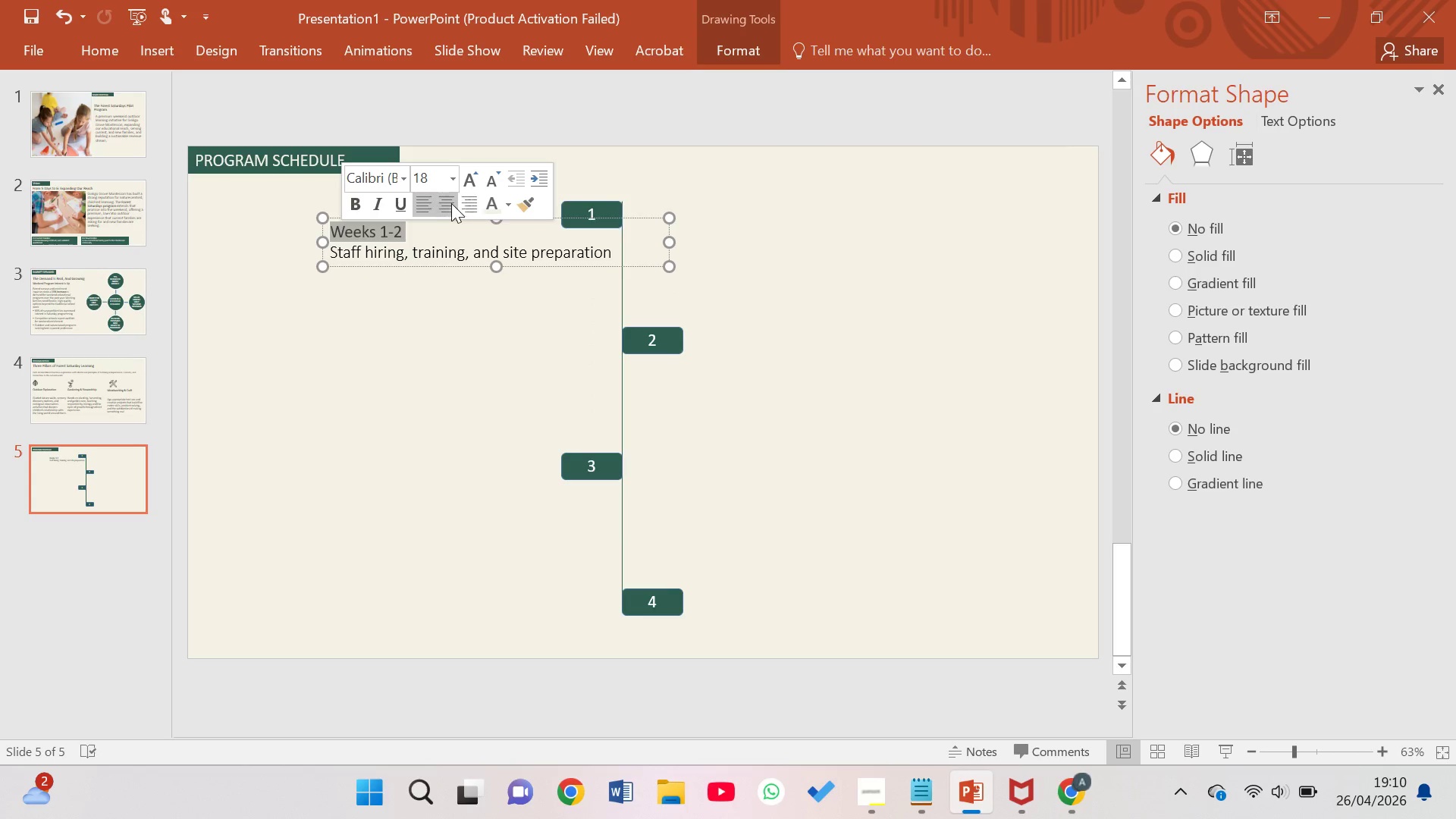 
left_click([447, 204])
 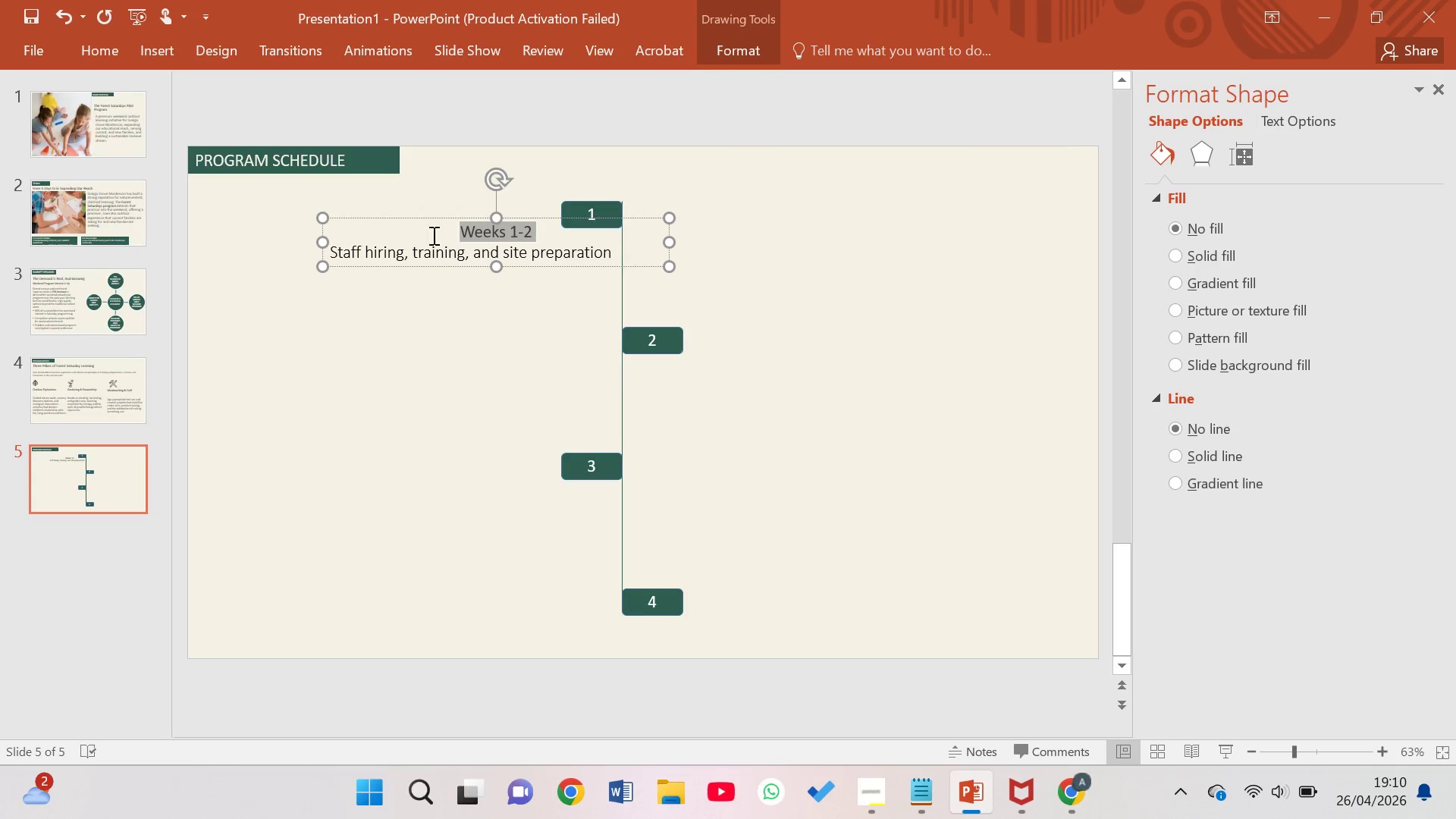 
wait(5.89)
 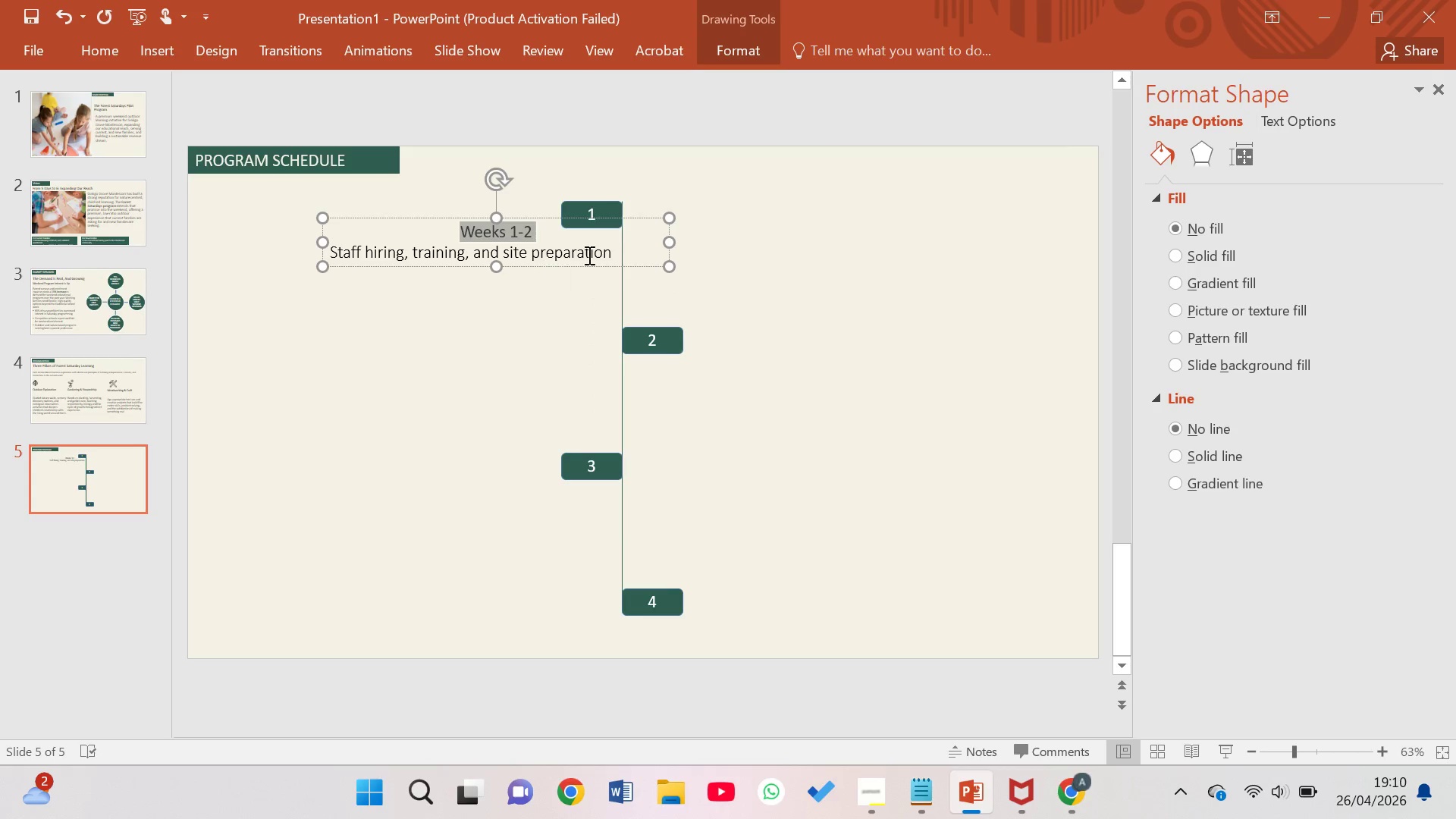 
left_click_drag(start_coordinate=[485, 218], to_coordinate=[493, 206])
 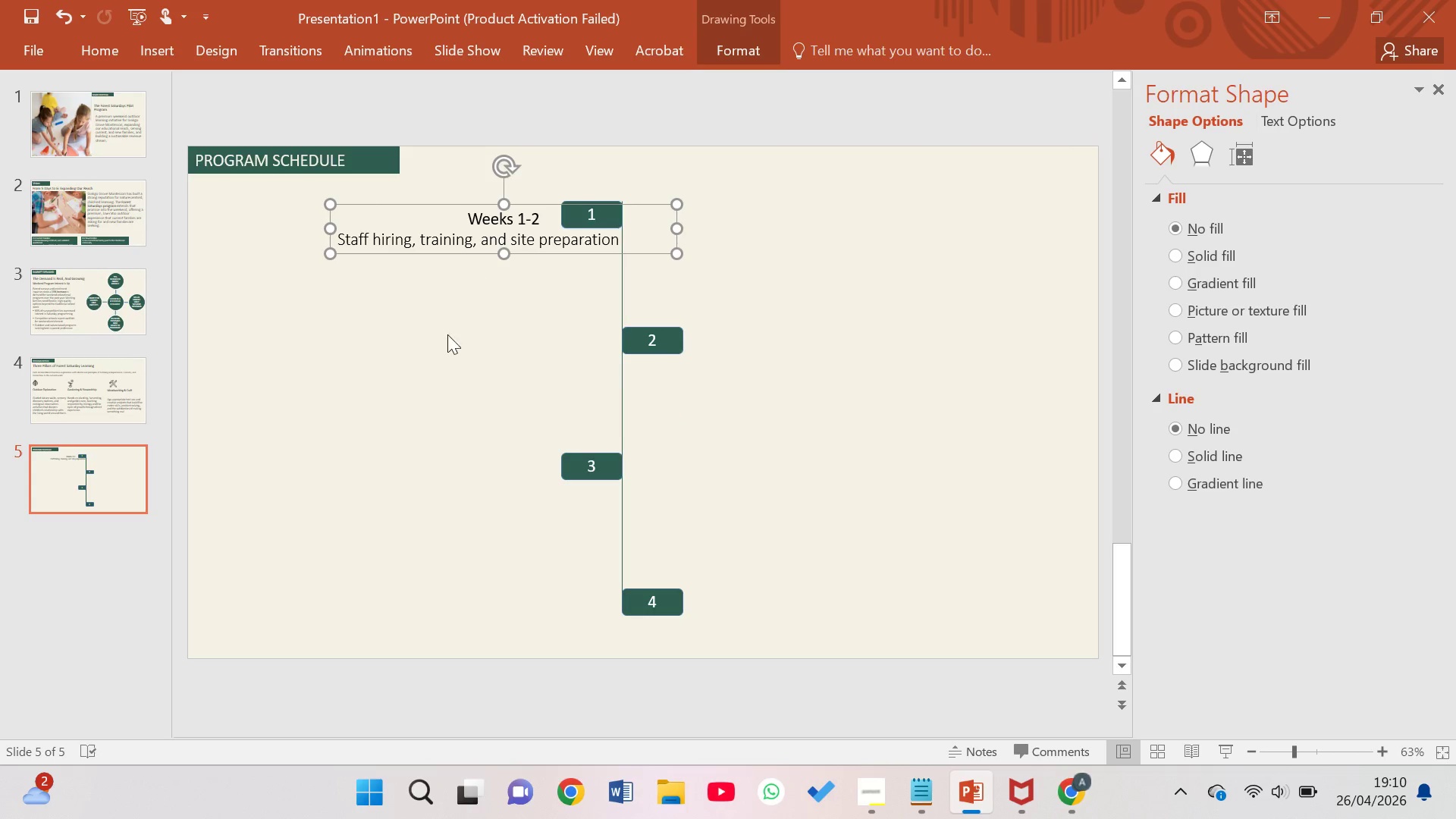 
left_click([441, 345])
 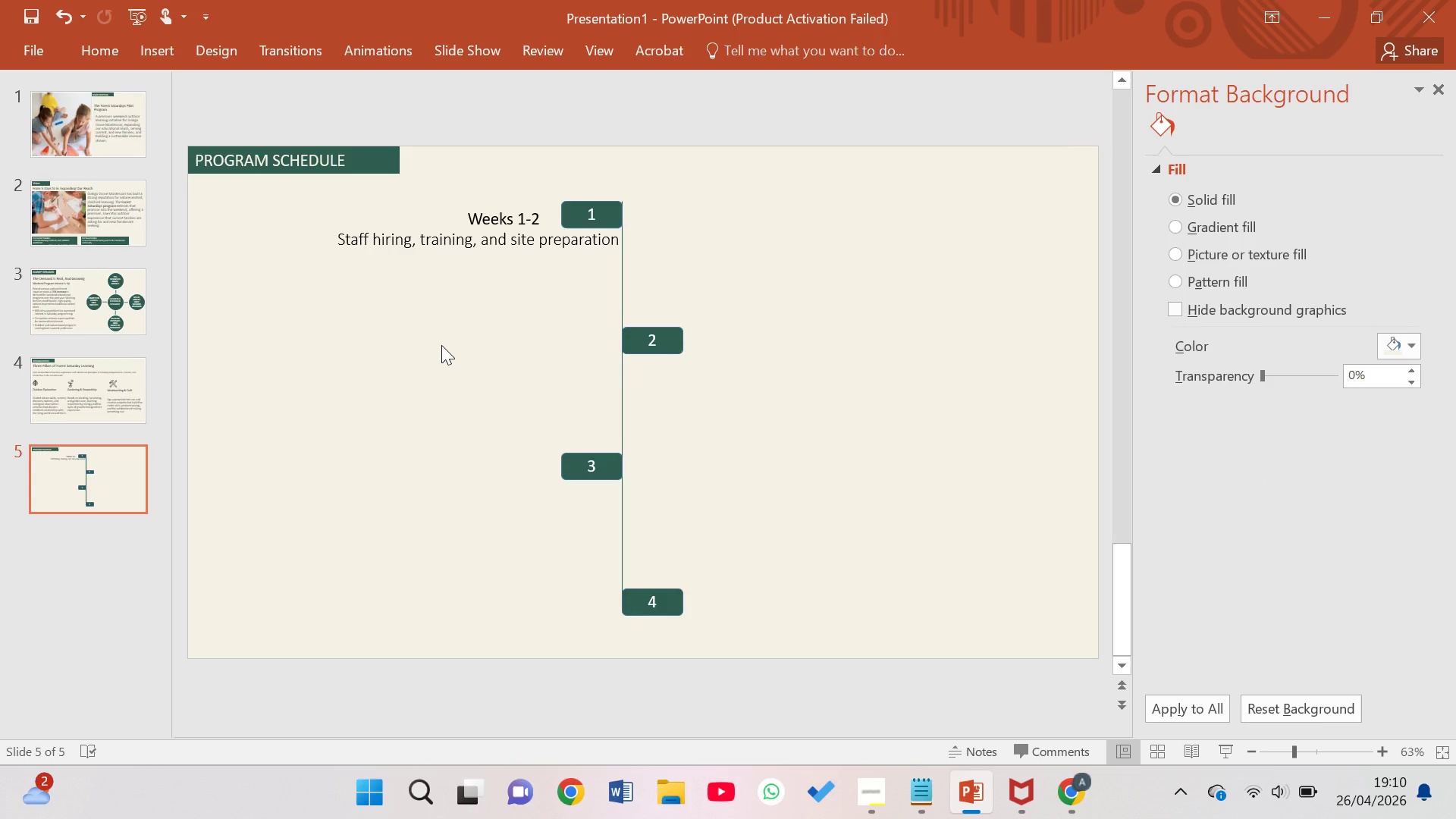 
wait(11.38)
 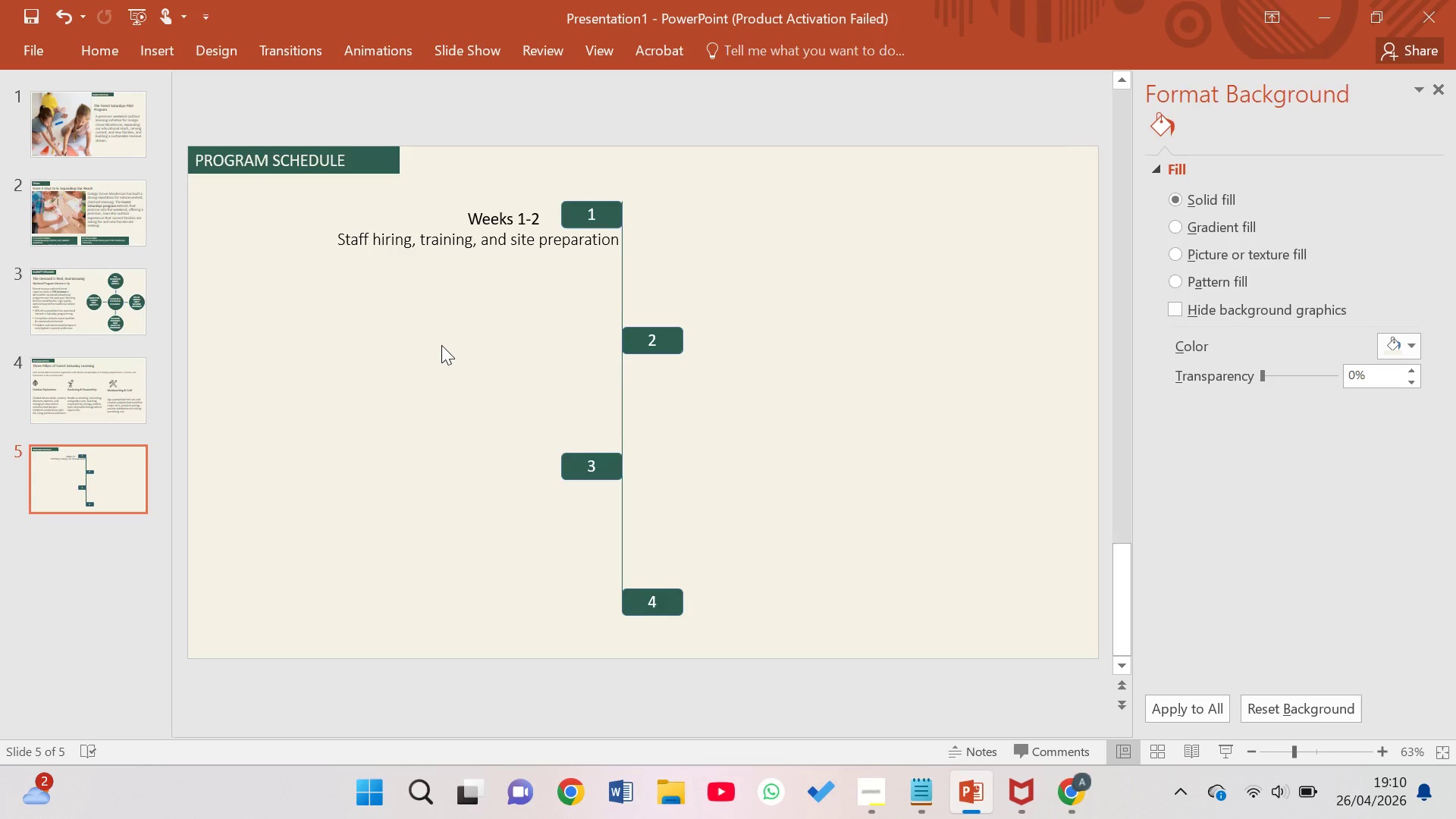 
left_click([102, 52])
 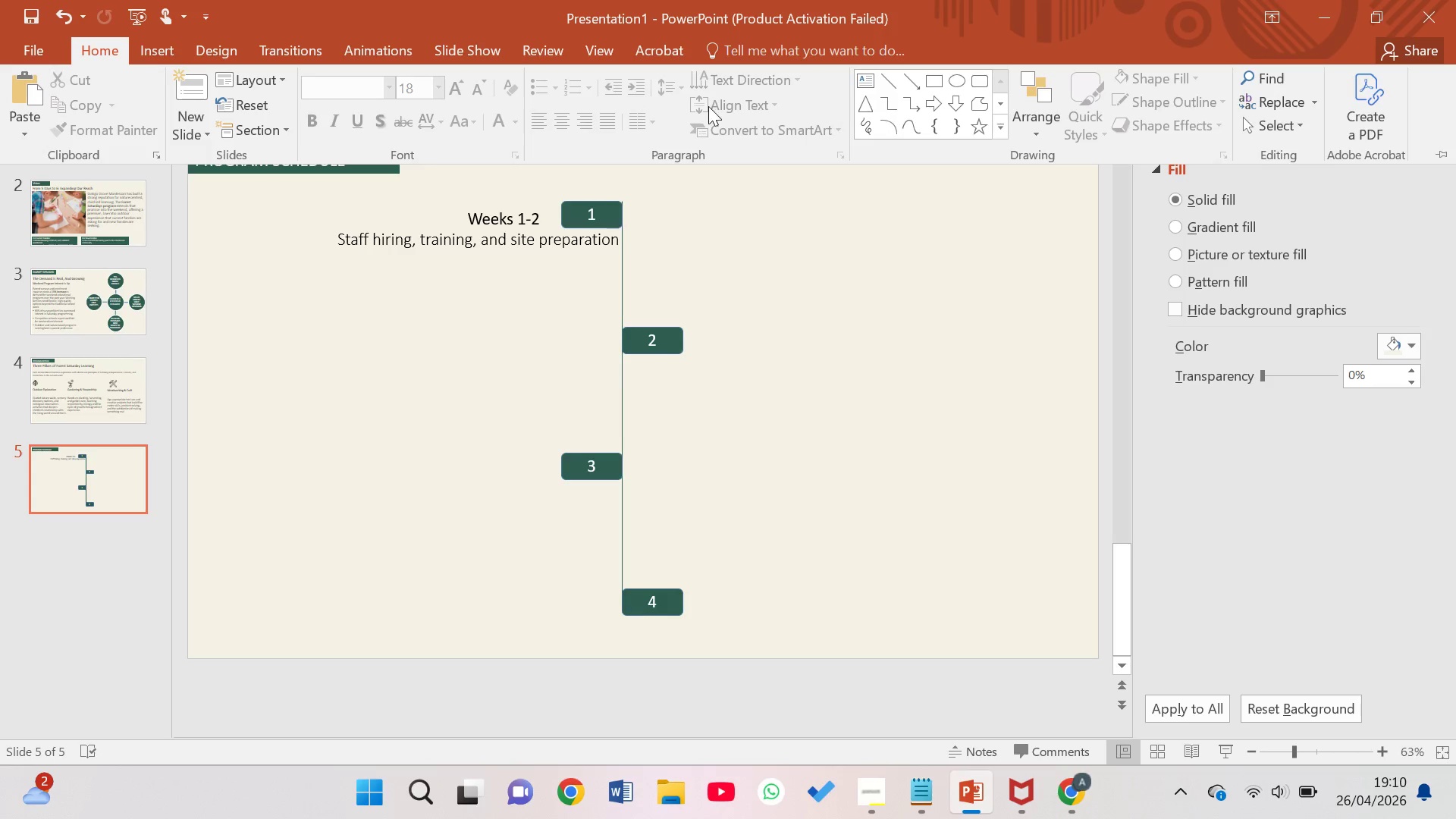 
left_click([873, 80])
 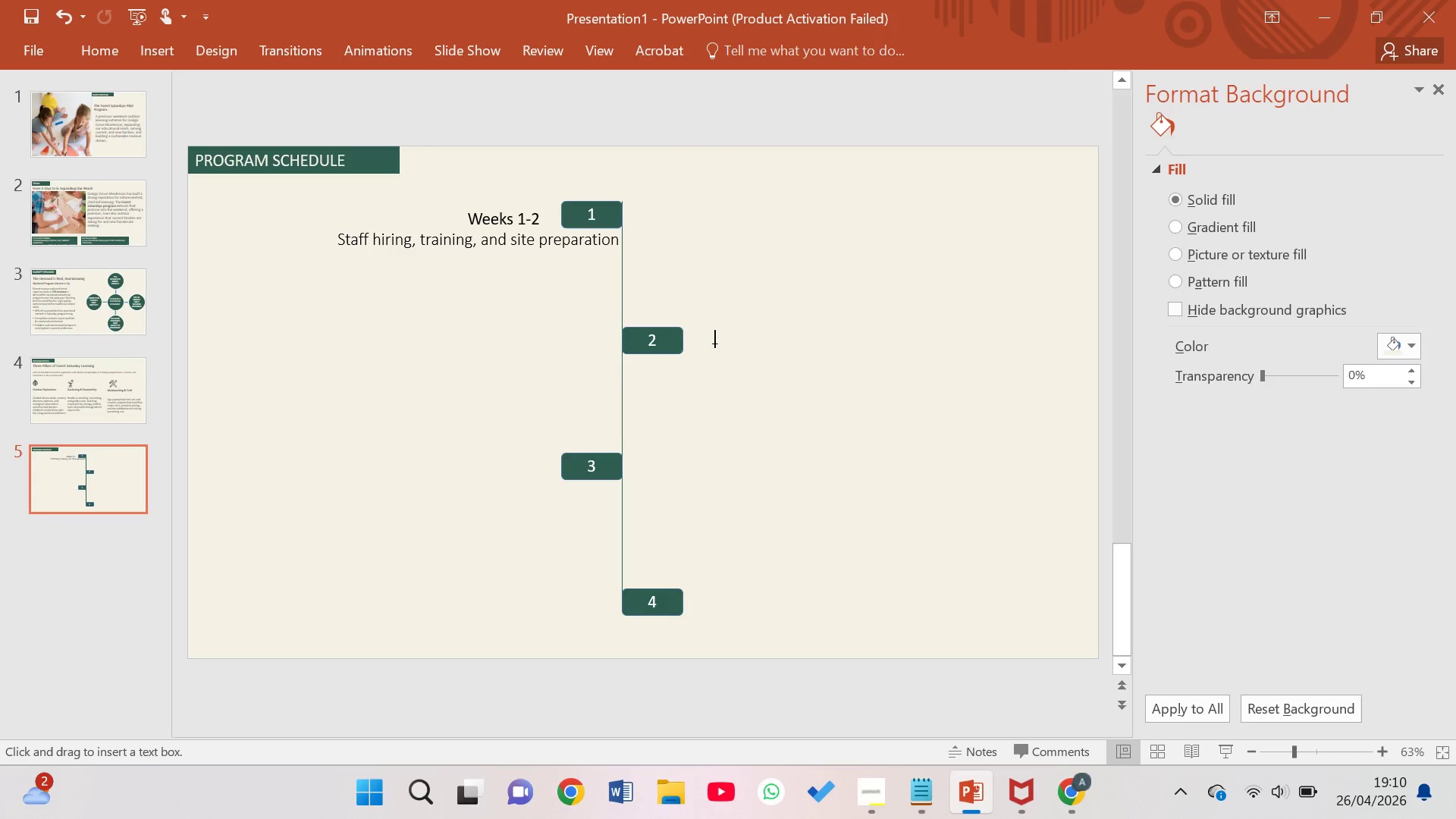 
left_click_drag(start_coordinate=[704, 344], to_coordinate=[970, 380])
 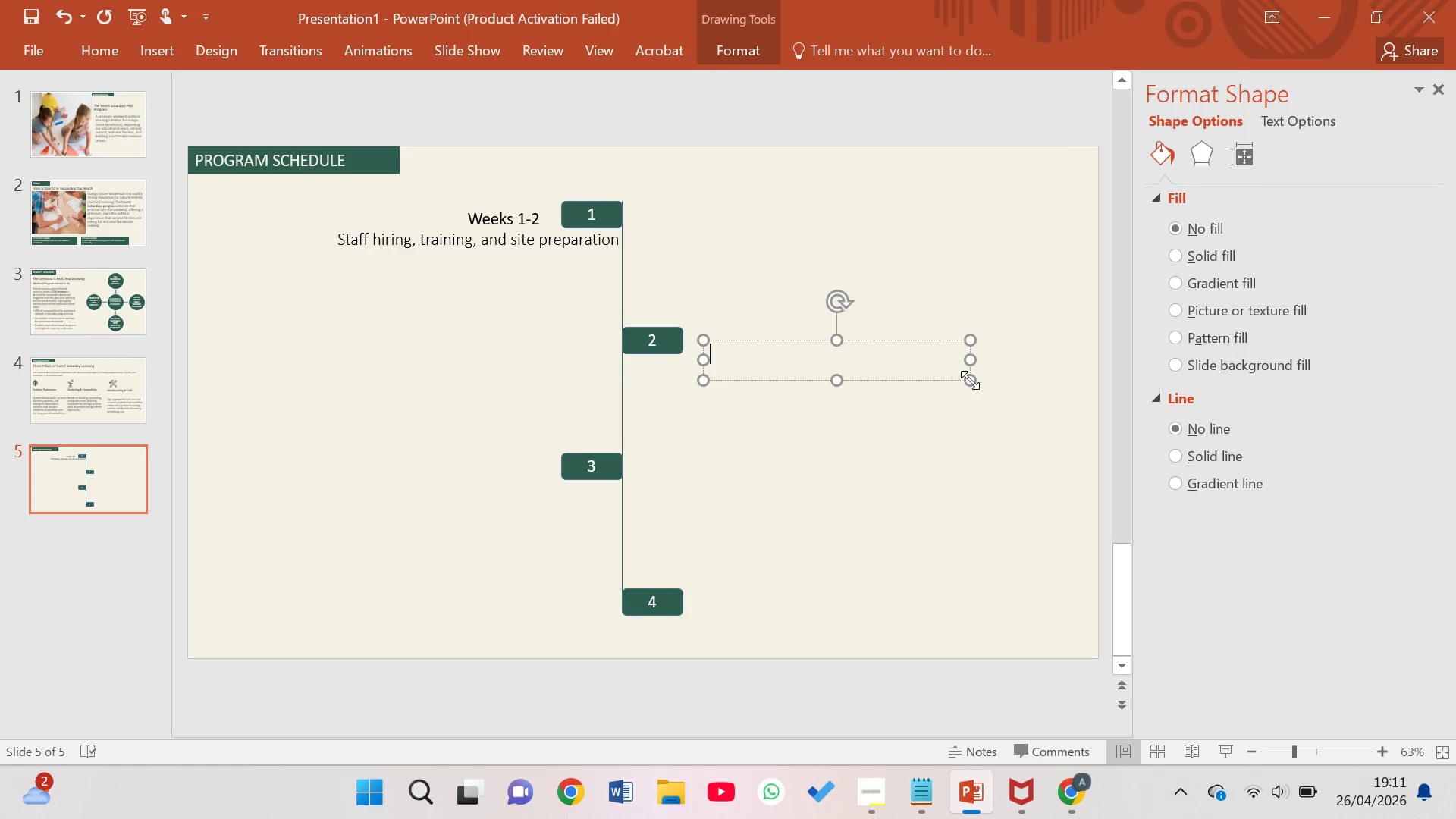 
type(Weeks 3 )
key(Backspace)
 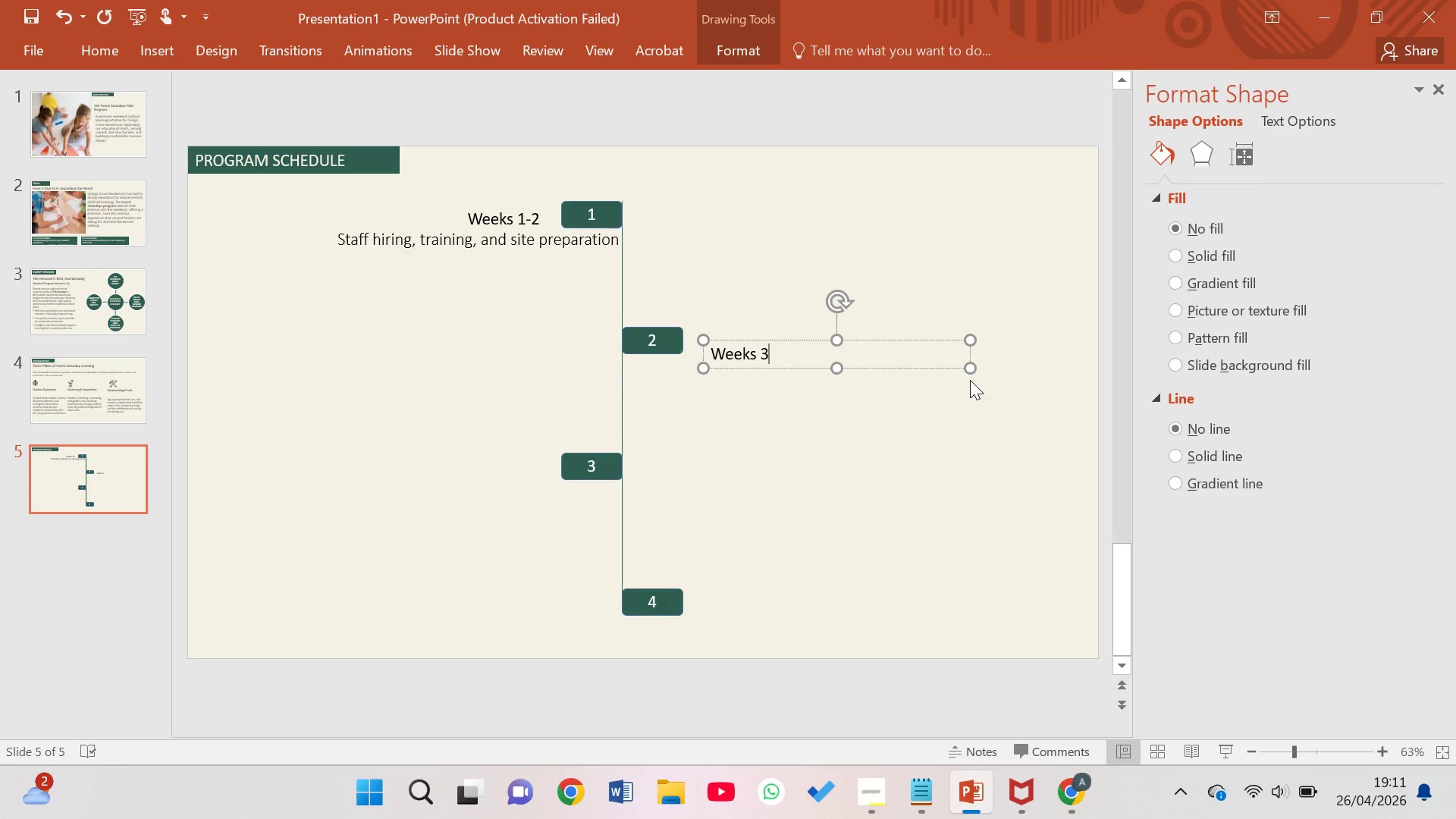 
hold_key(key=Minus, duration=0.31)
 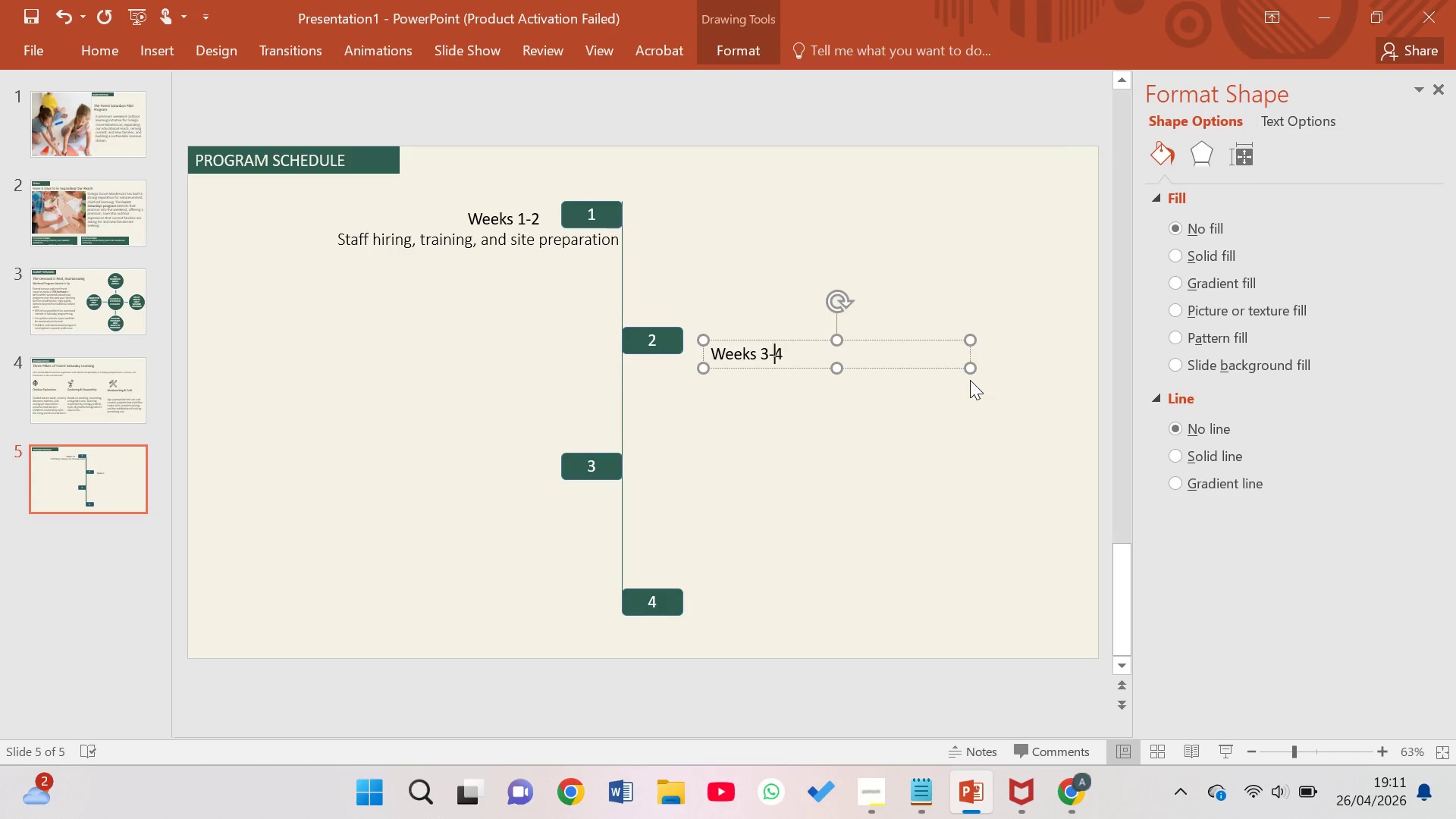 
hold_key(key=4, duration=0.34)
 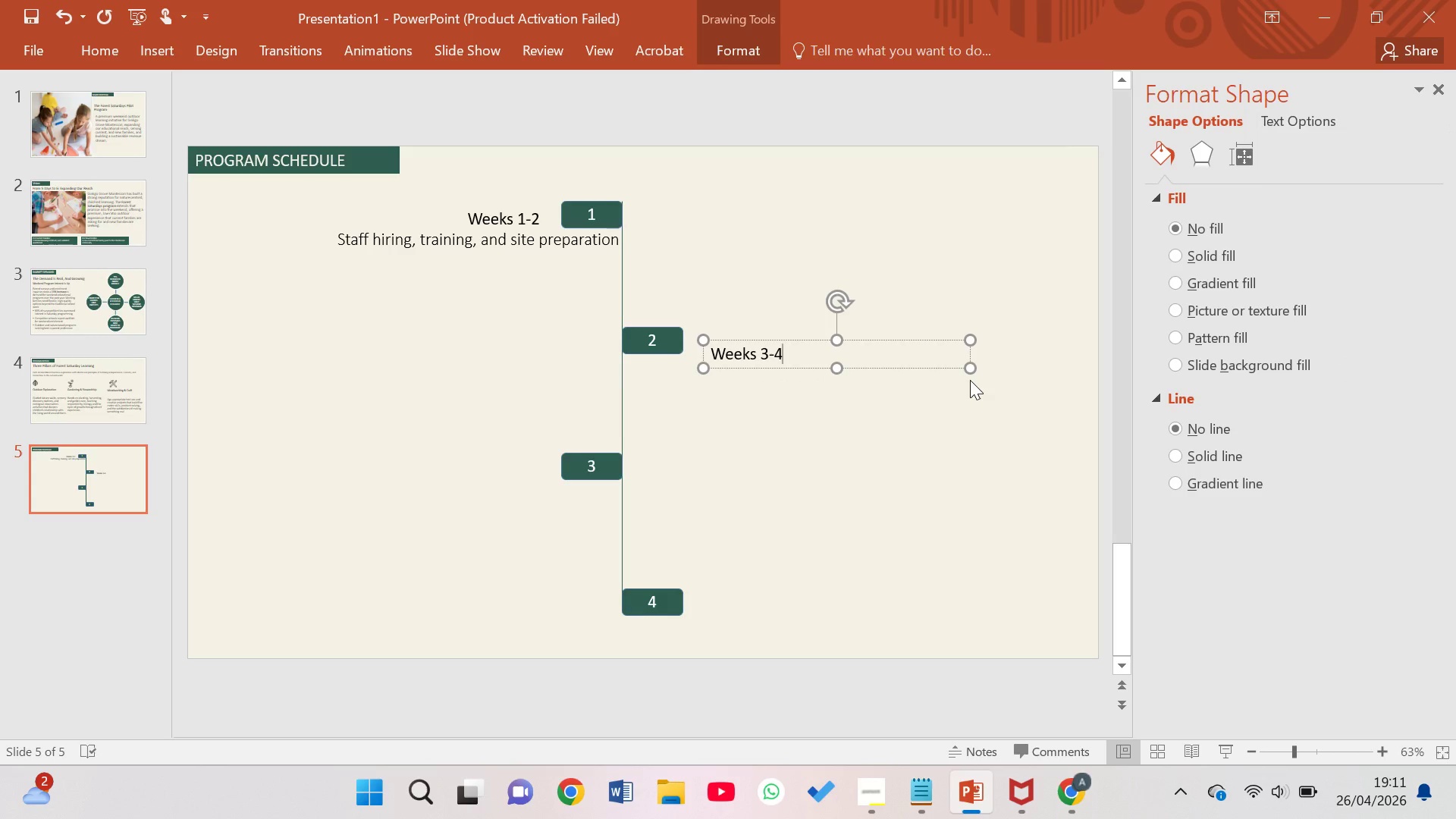 
key(Enter)
 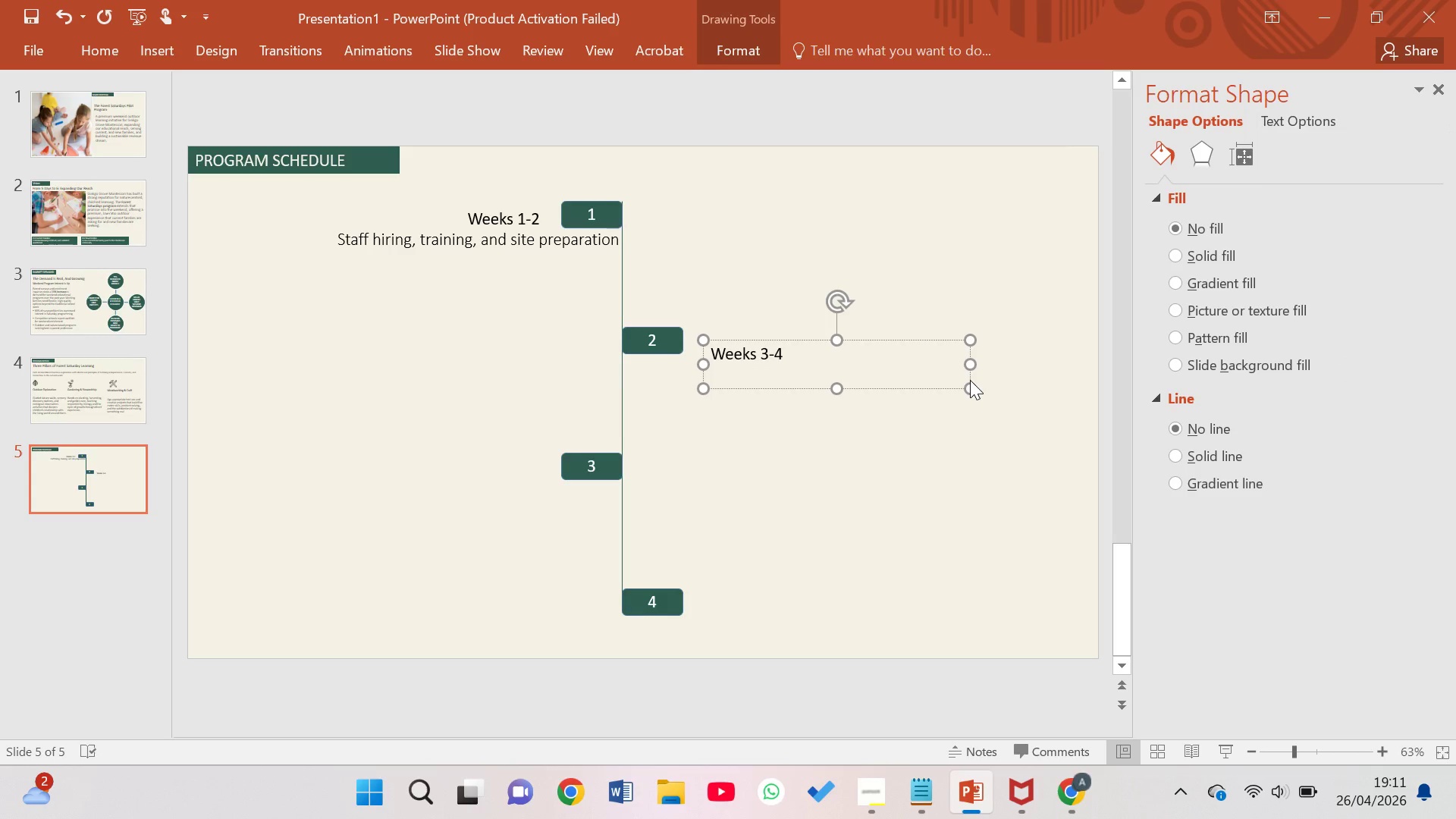 
type(Soft launch-current families om)
key(Backspace)
type(nly)
 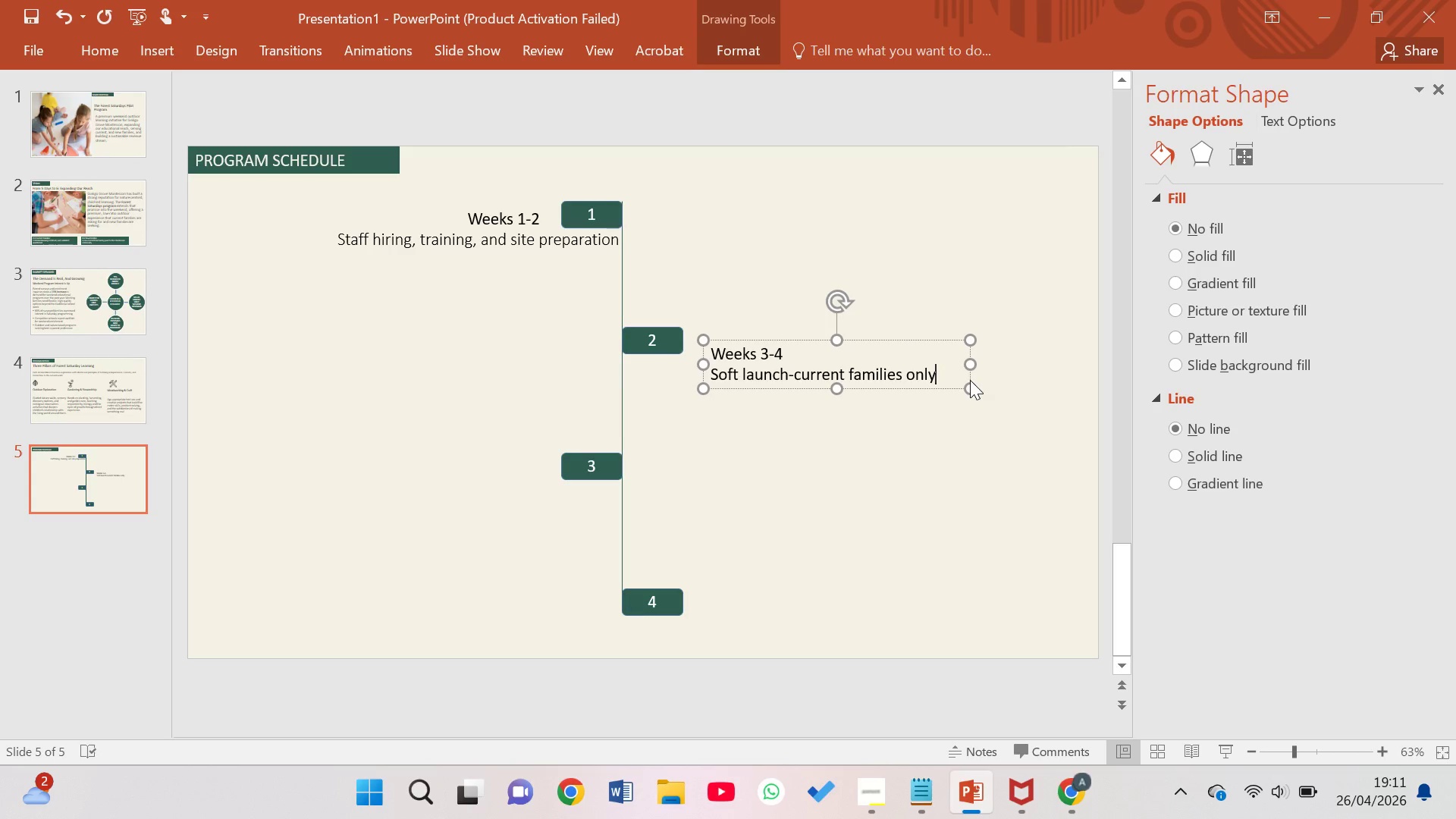 
key(Comma)
 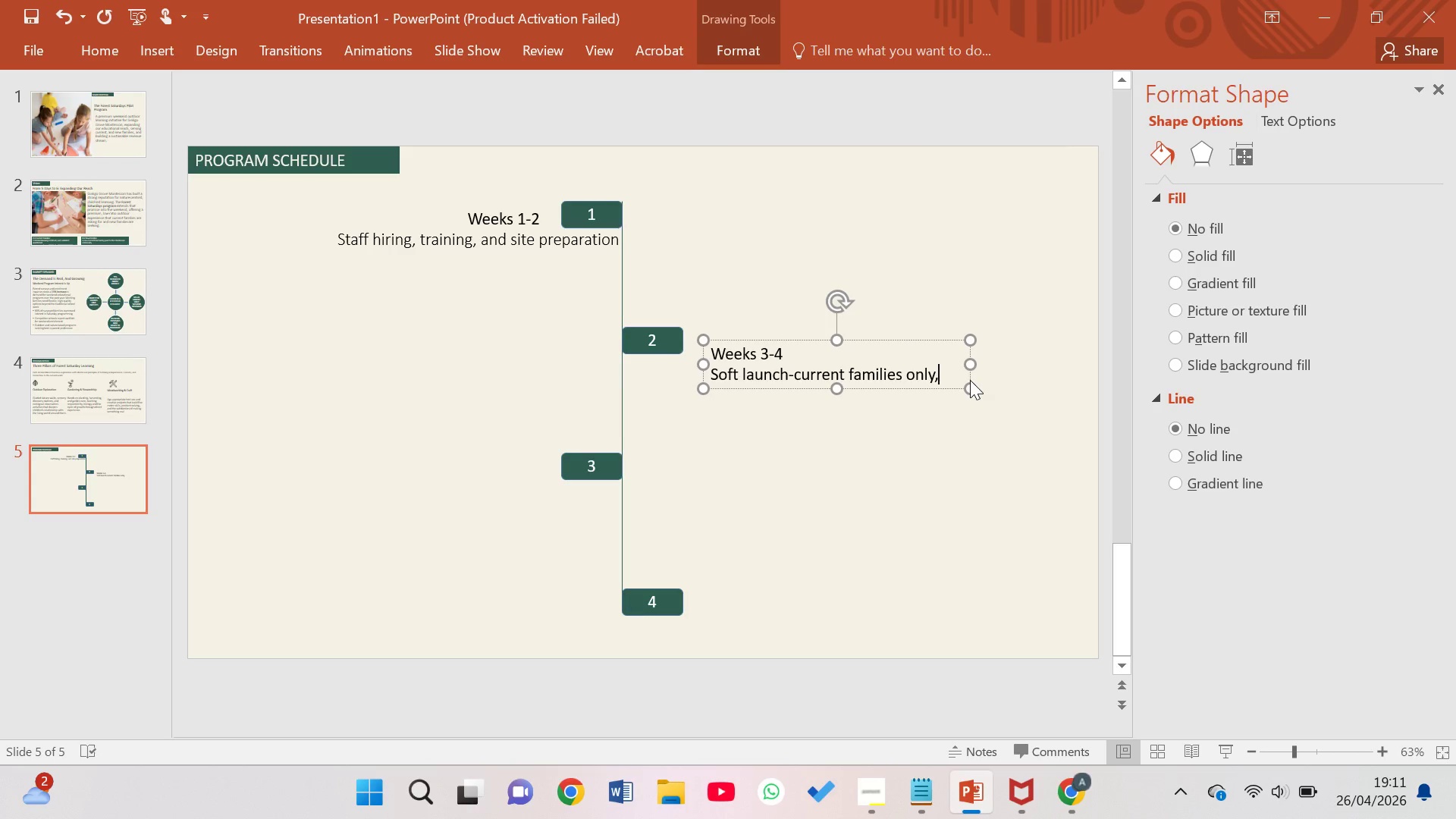 
type(limited w)
key(Backspace)
type(enrollment)
 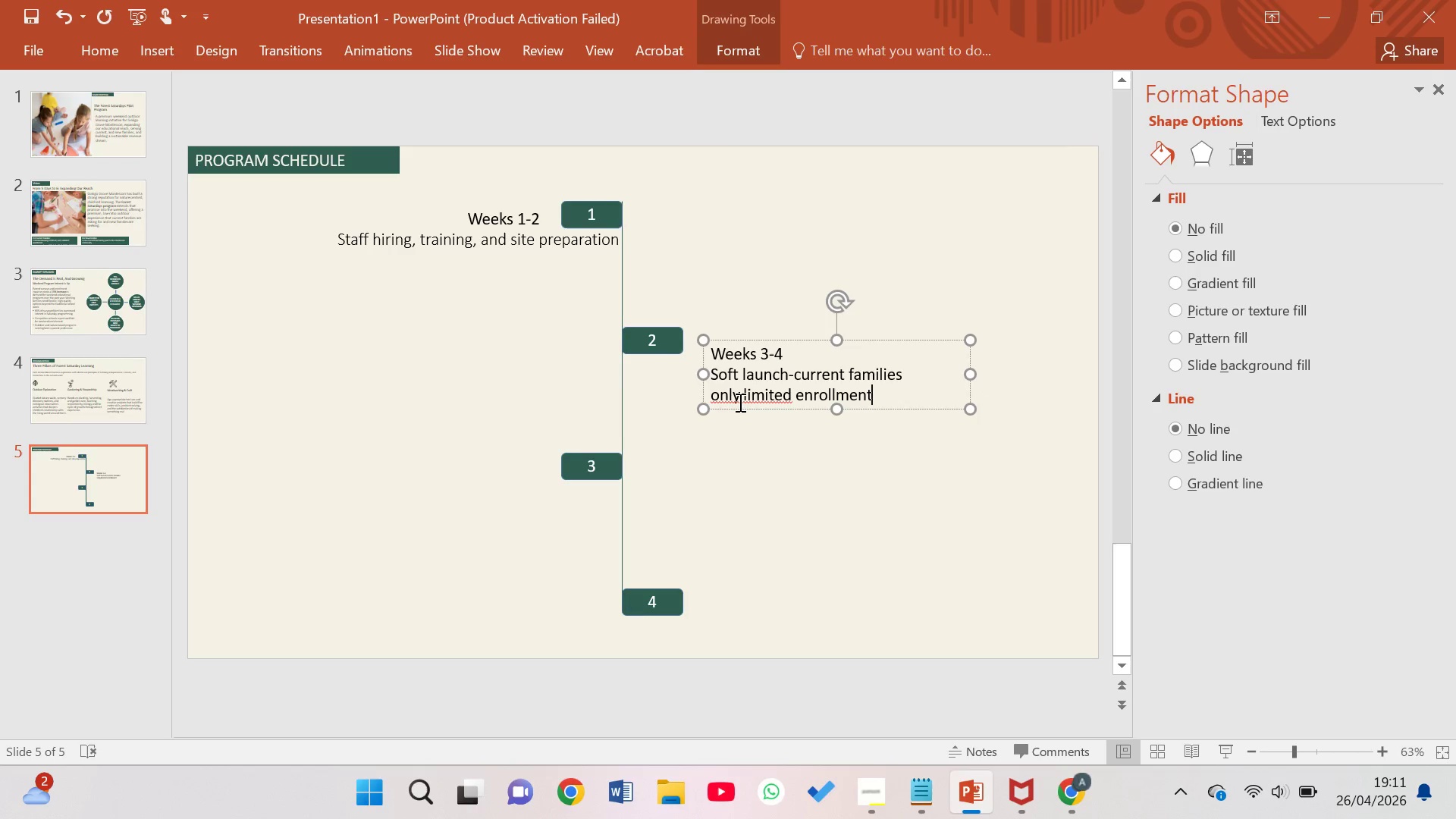 
left_click([739, 400])
 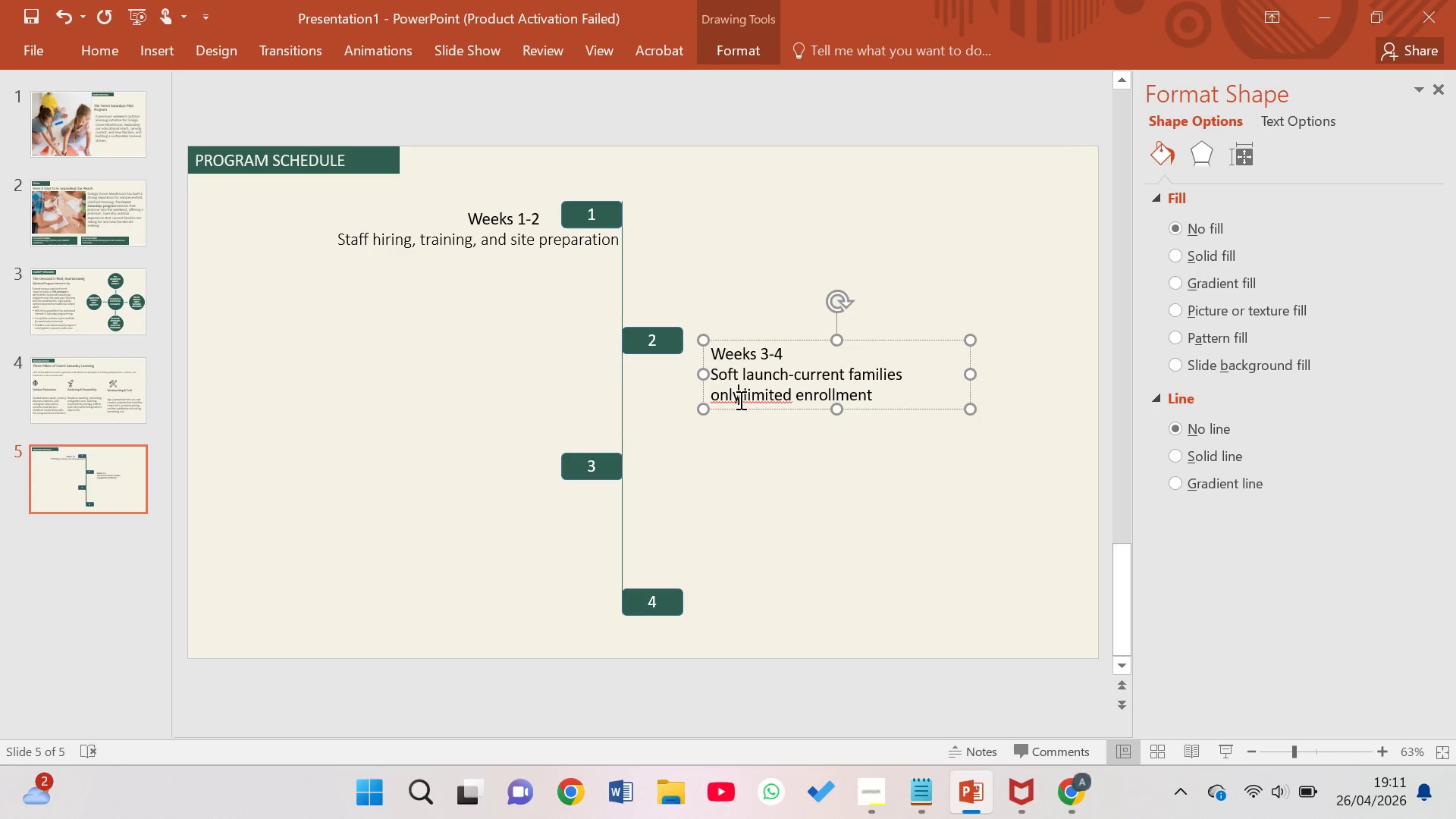 
key(ArrowRight)
 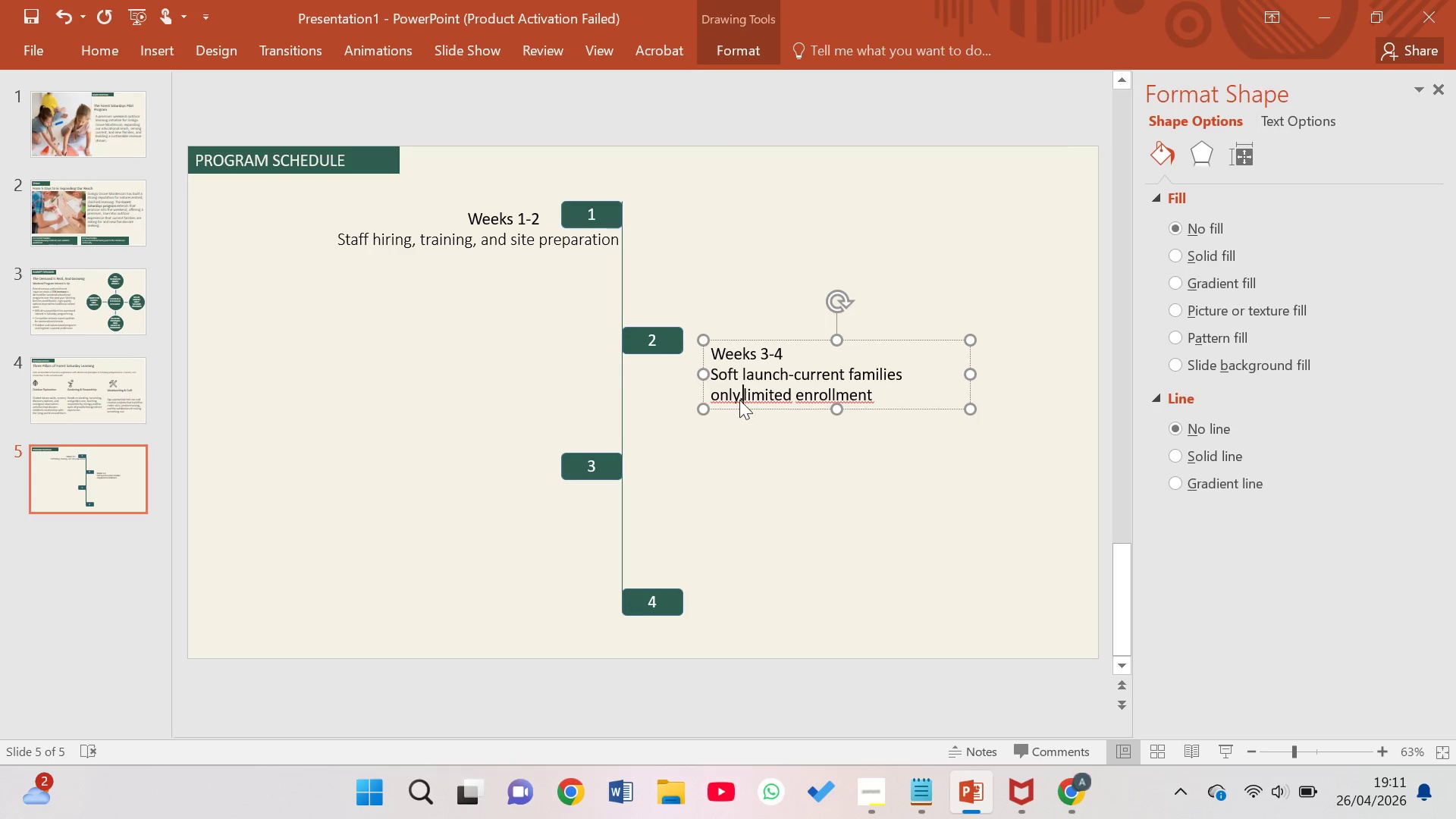 
key(Space)
 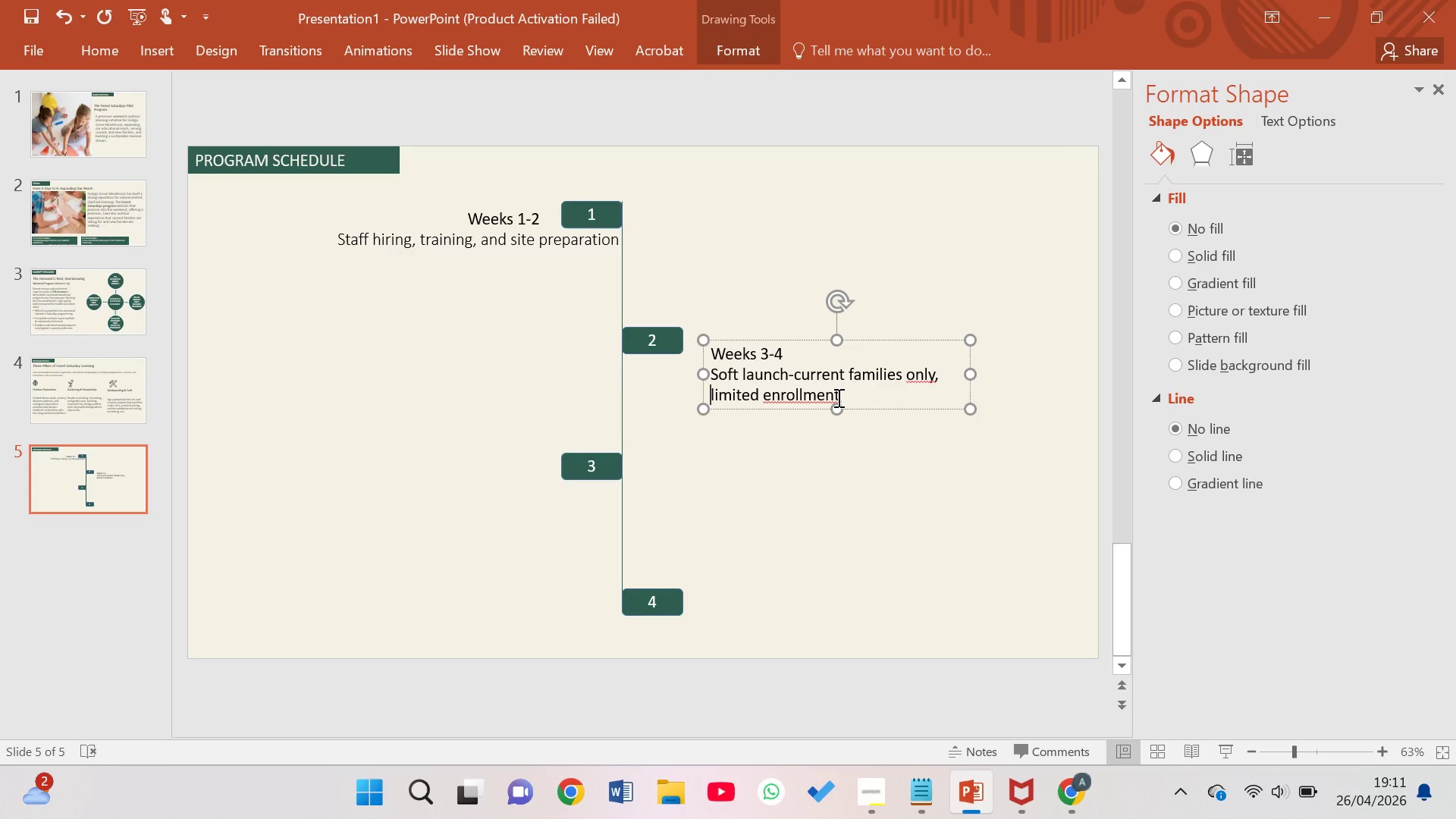 
left_click([819, 401])
 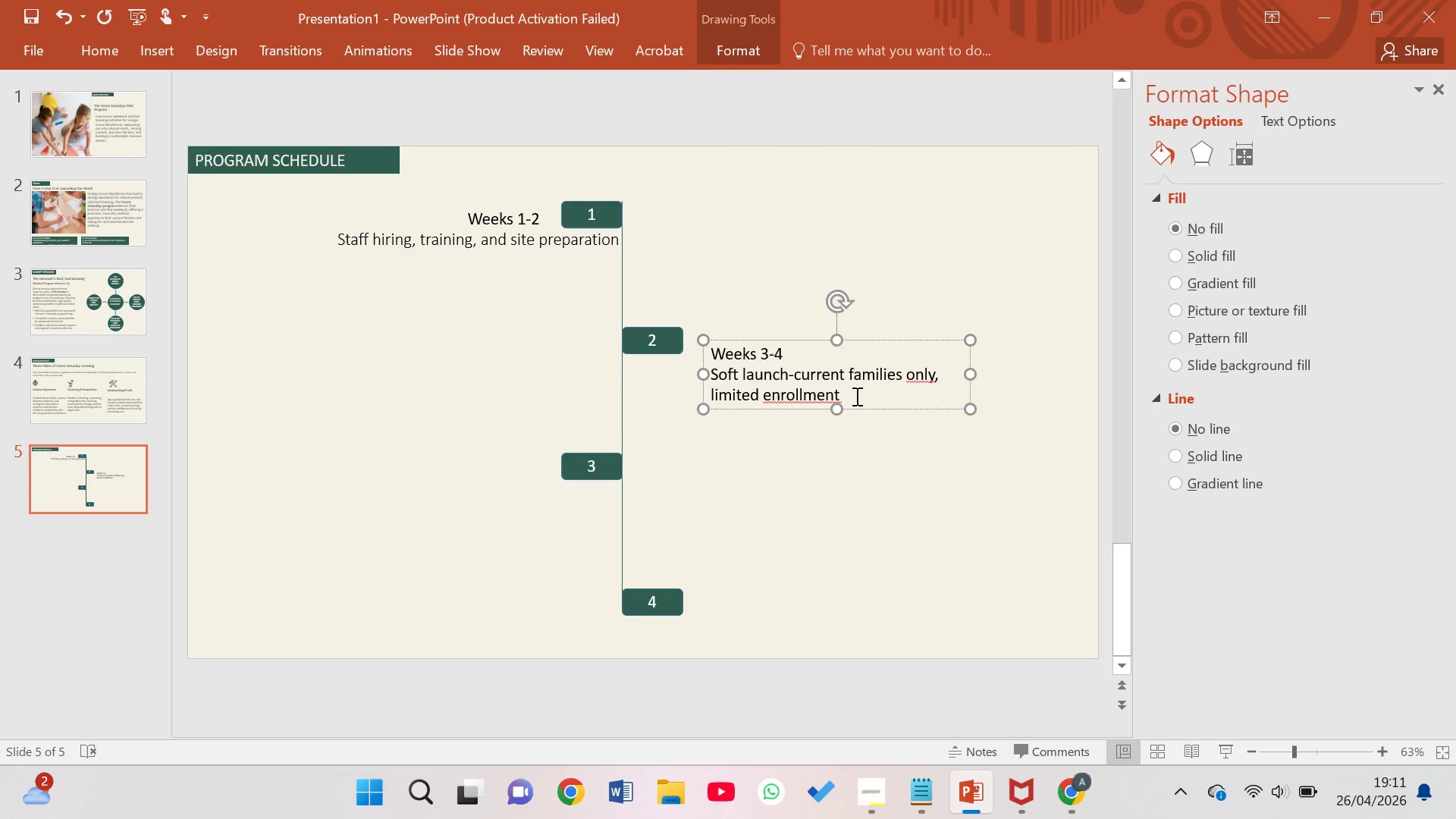 
wait(6.36)
 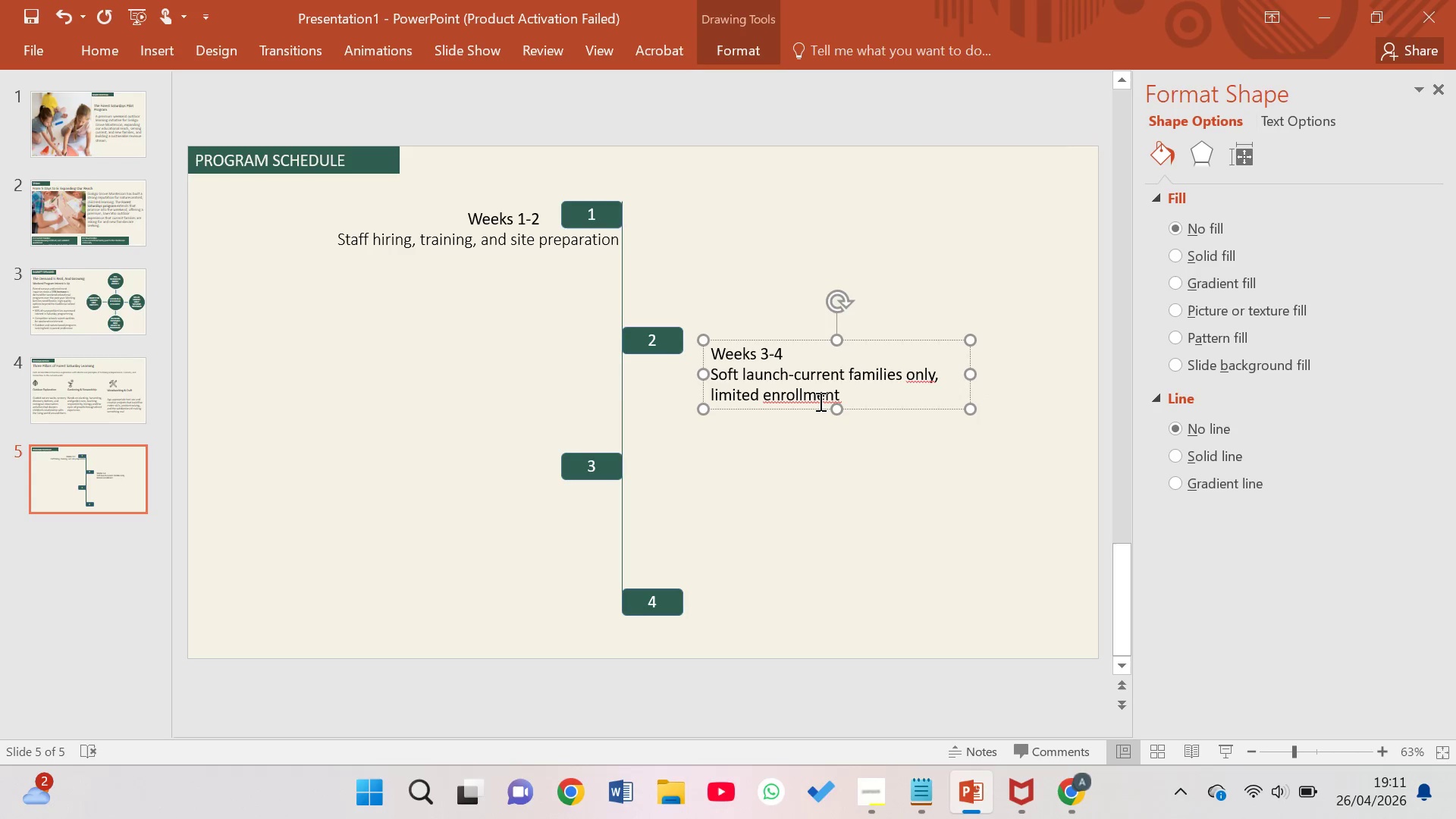 
left_click([853, 396])
 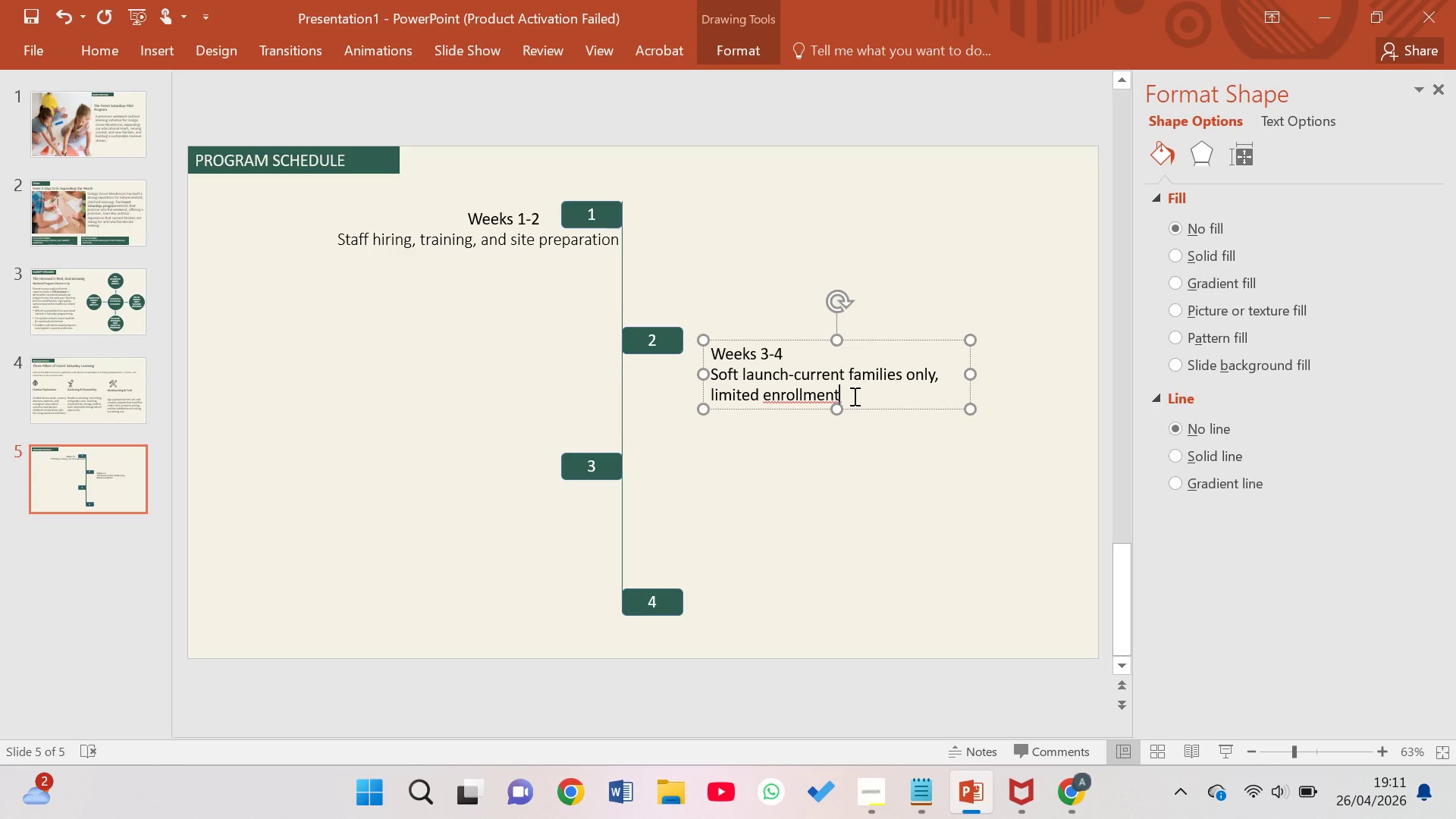 
key(ArrowRight)
 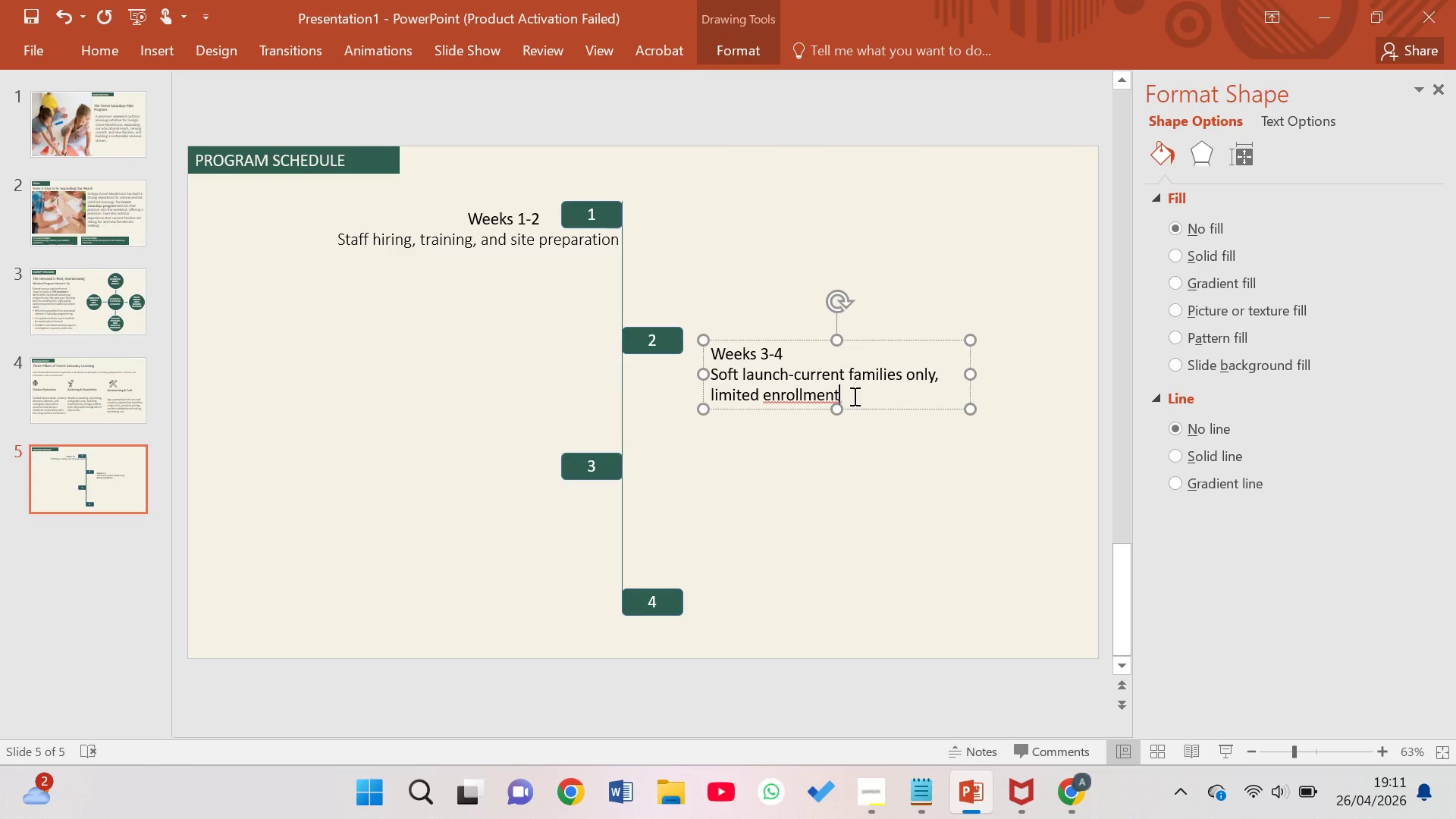 
key(Backspace)
 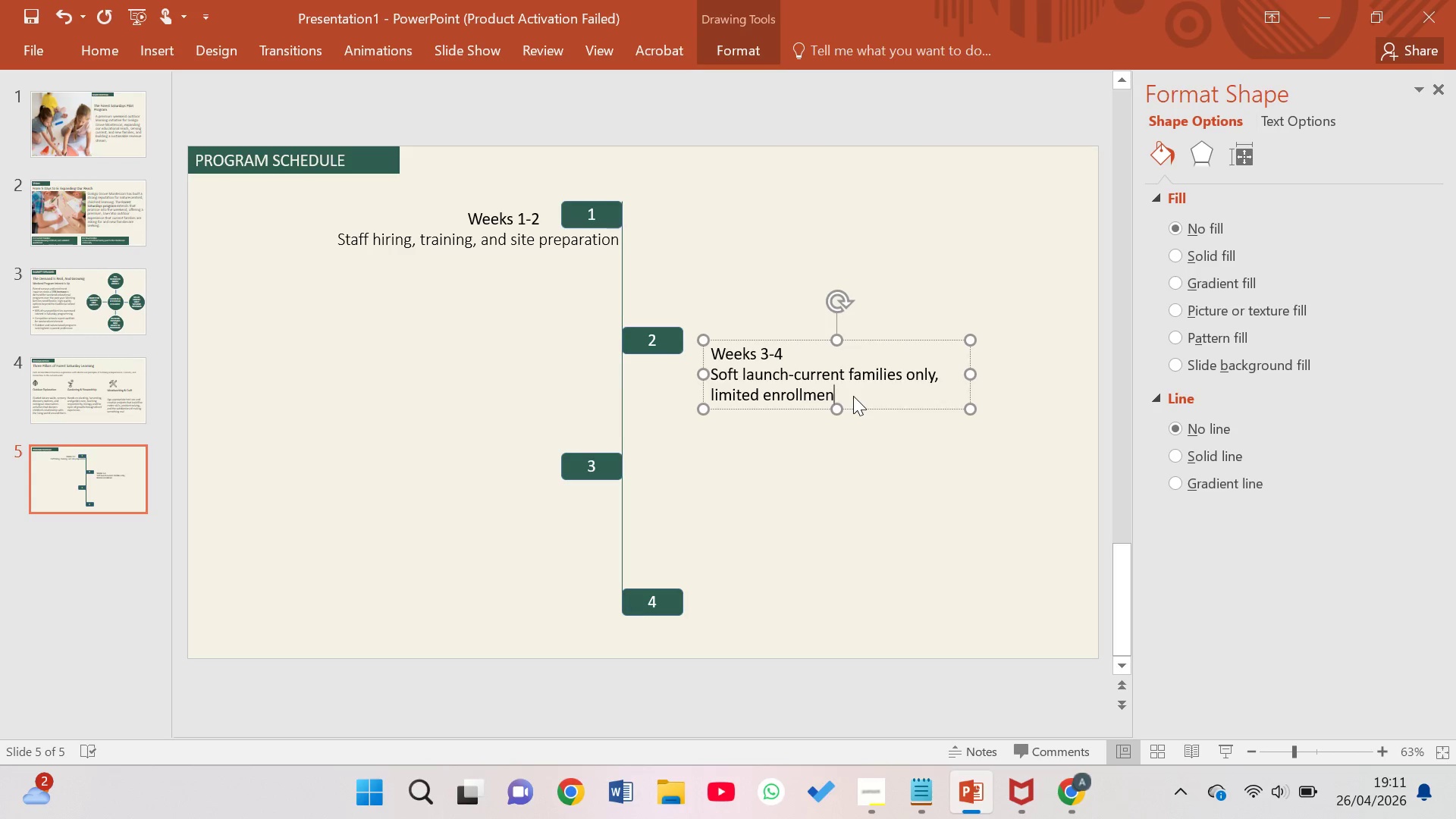 
key(T)
 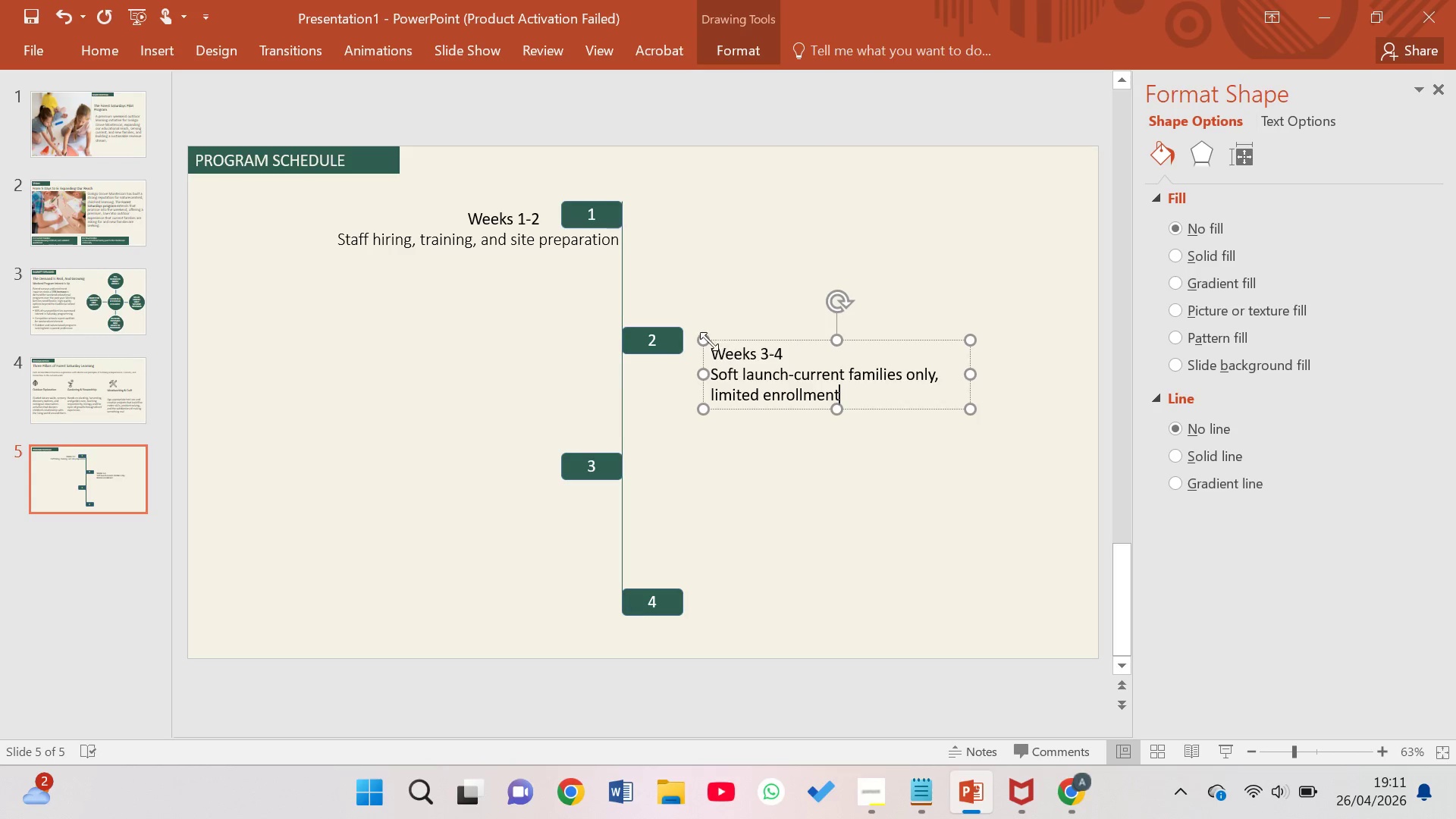 
wait(5.7)
 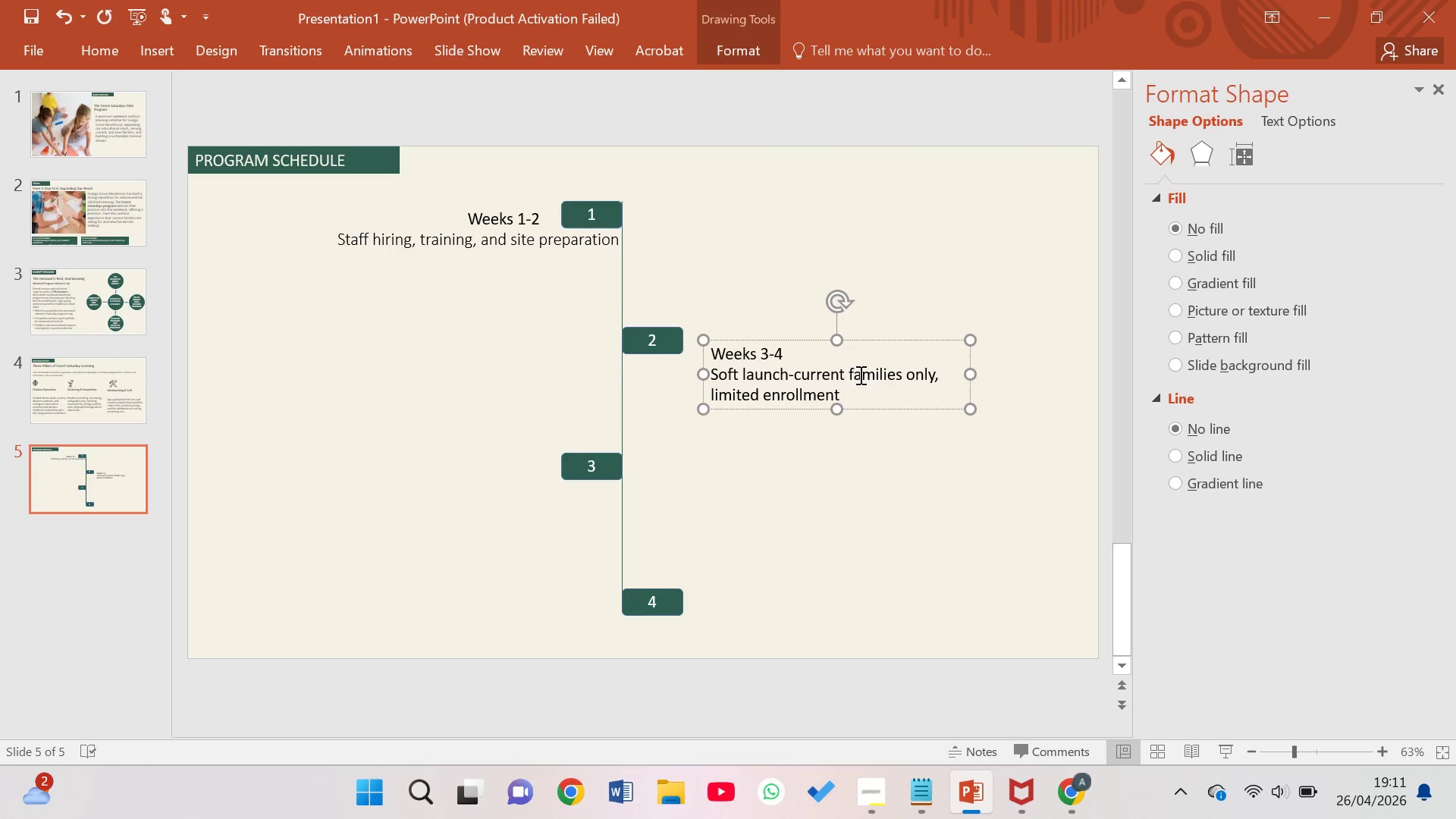 
left_click_drag(start_coordinate=[789, 352], to_coordinate=[704, 360])
 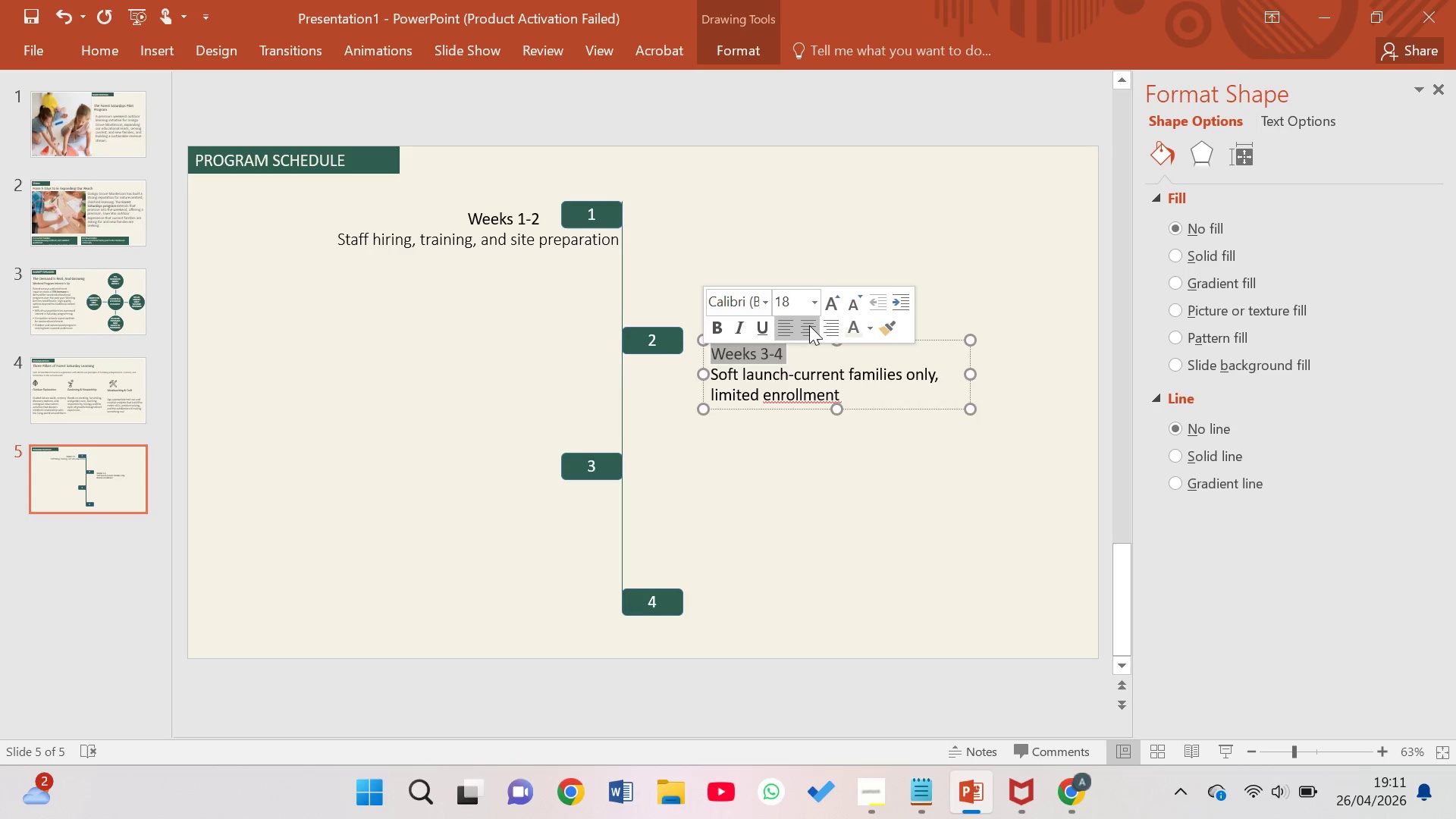 
left_click([812, 325])
 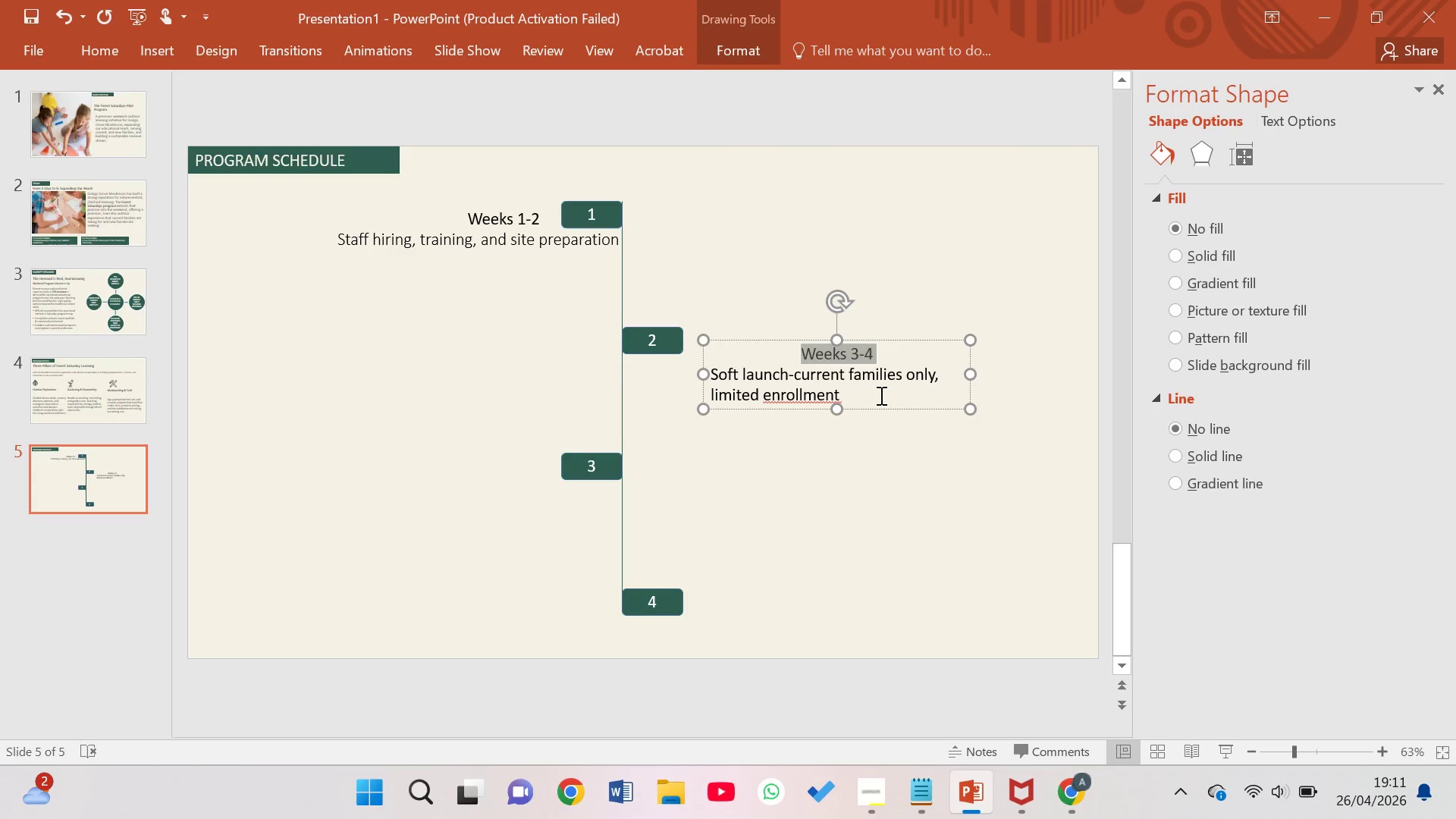 
left_click_drag(start_coordinate=[868, 394], to_coordinate=[713, 371])
 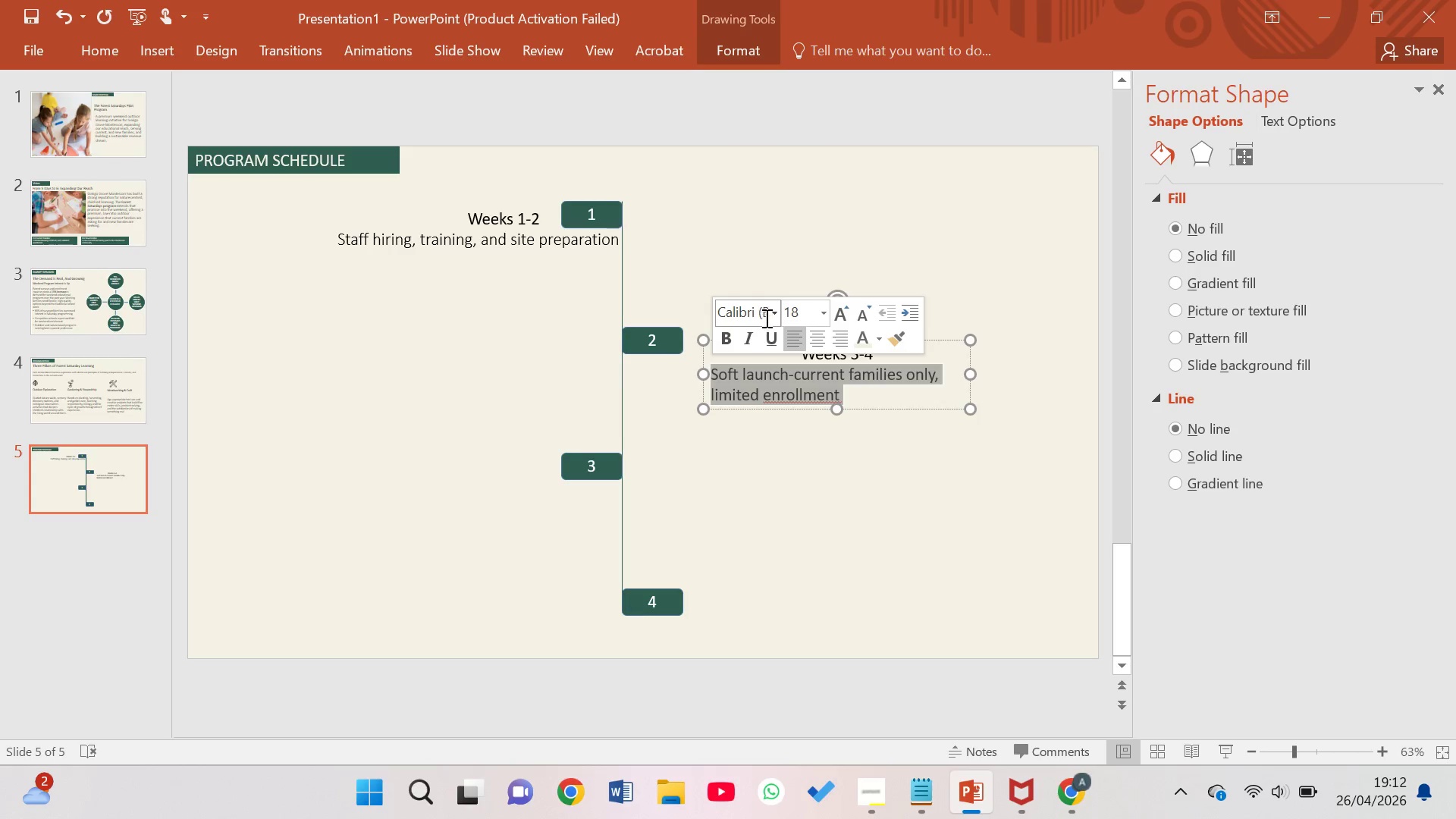 
left_click([774, 318])
 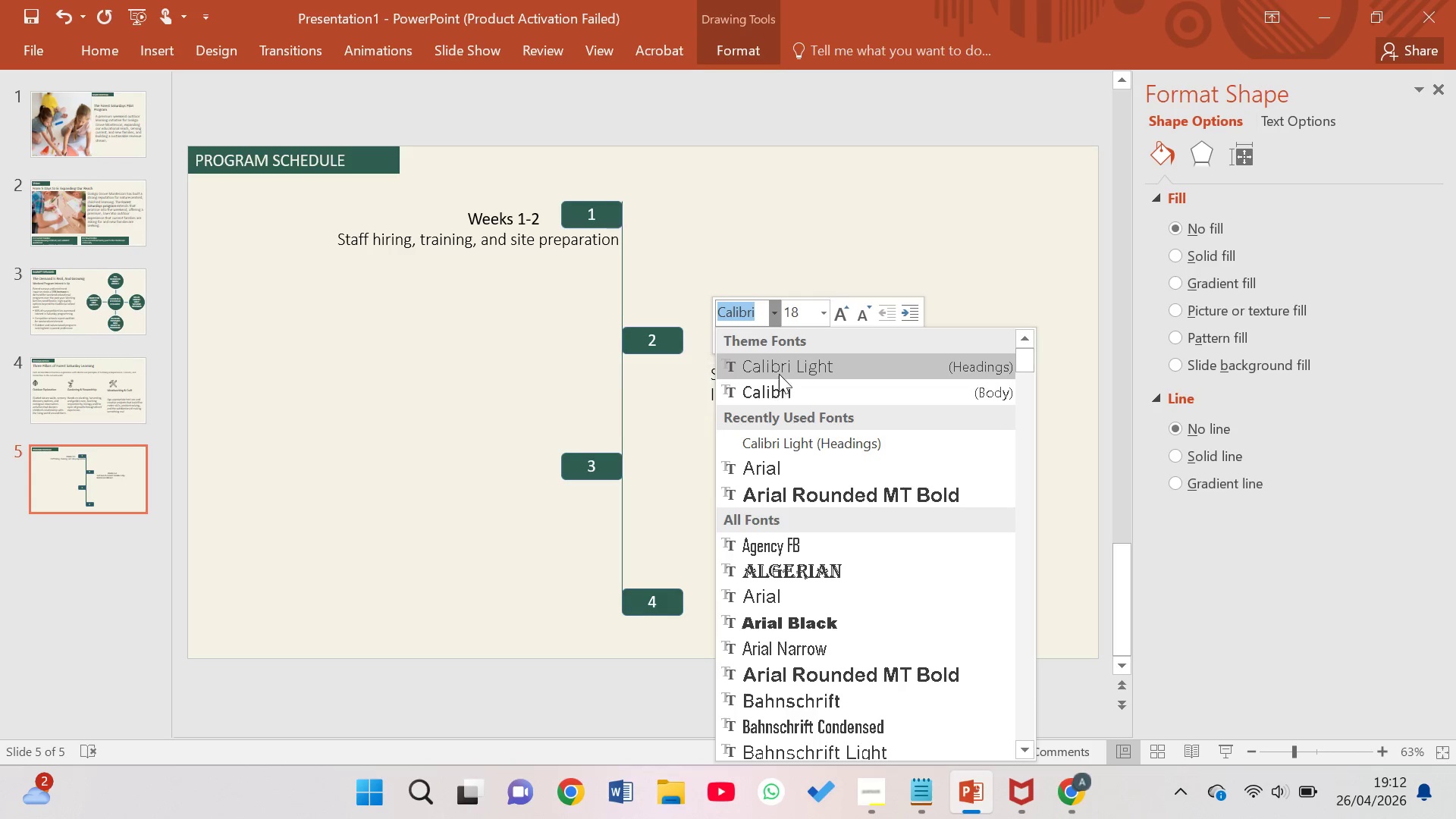 
left_click([779, 371])
 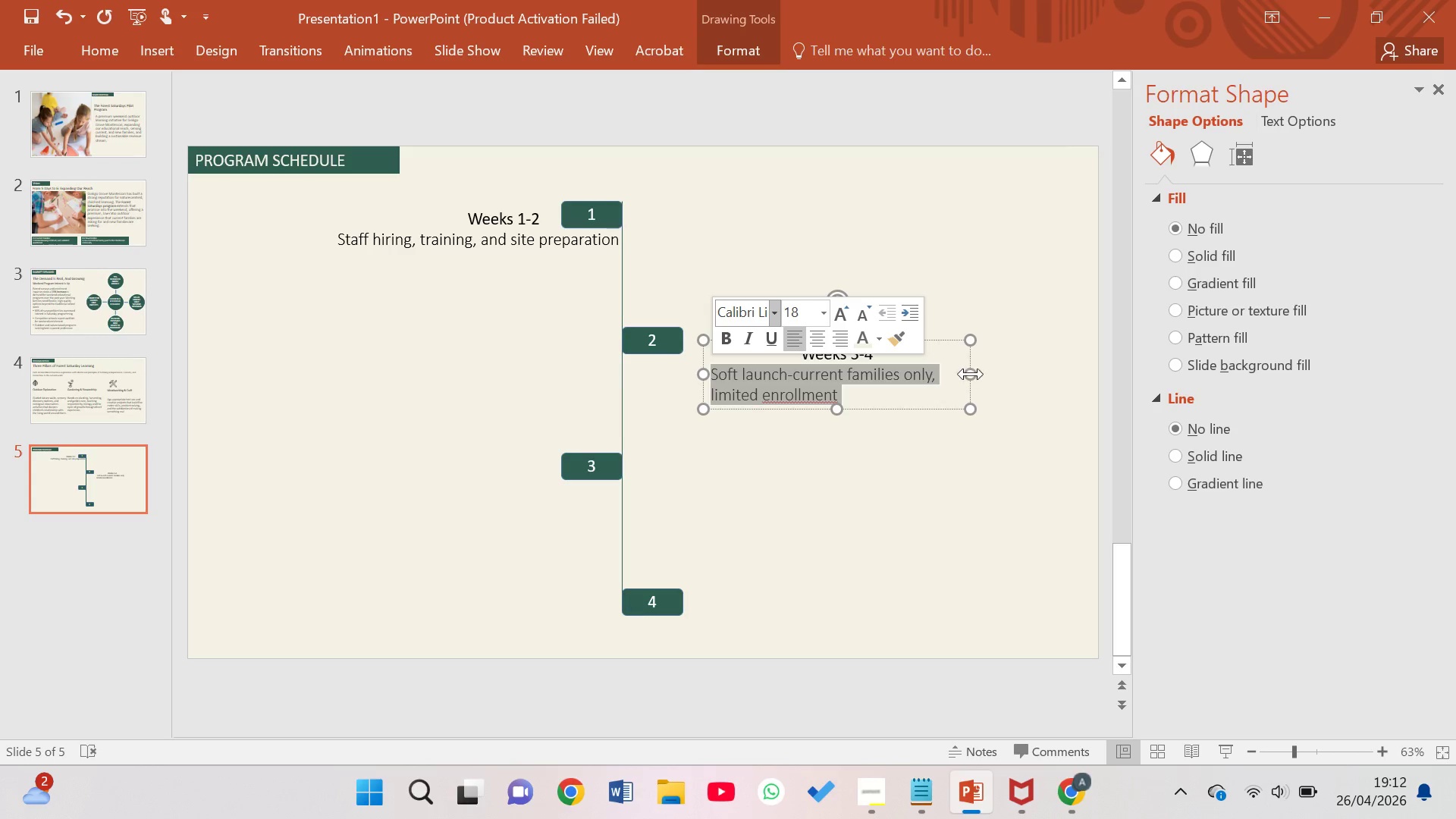 
left_click_drag(start_coordinate=[971, 375], to_coordinate=[1082, 361])
 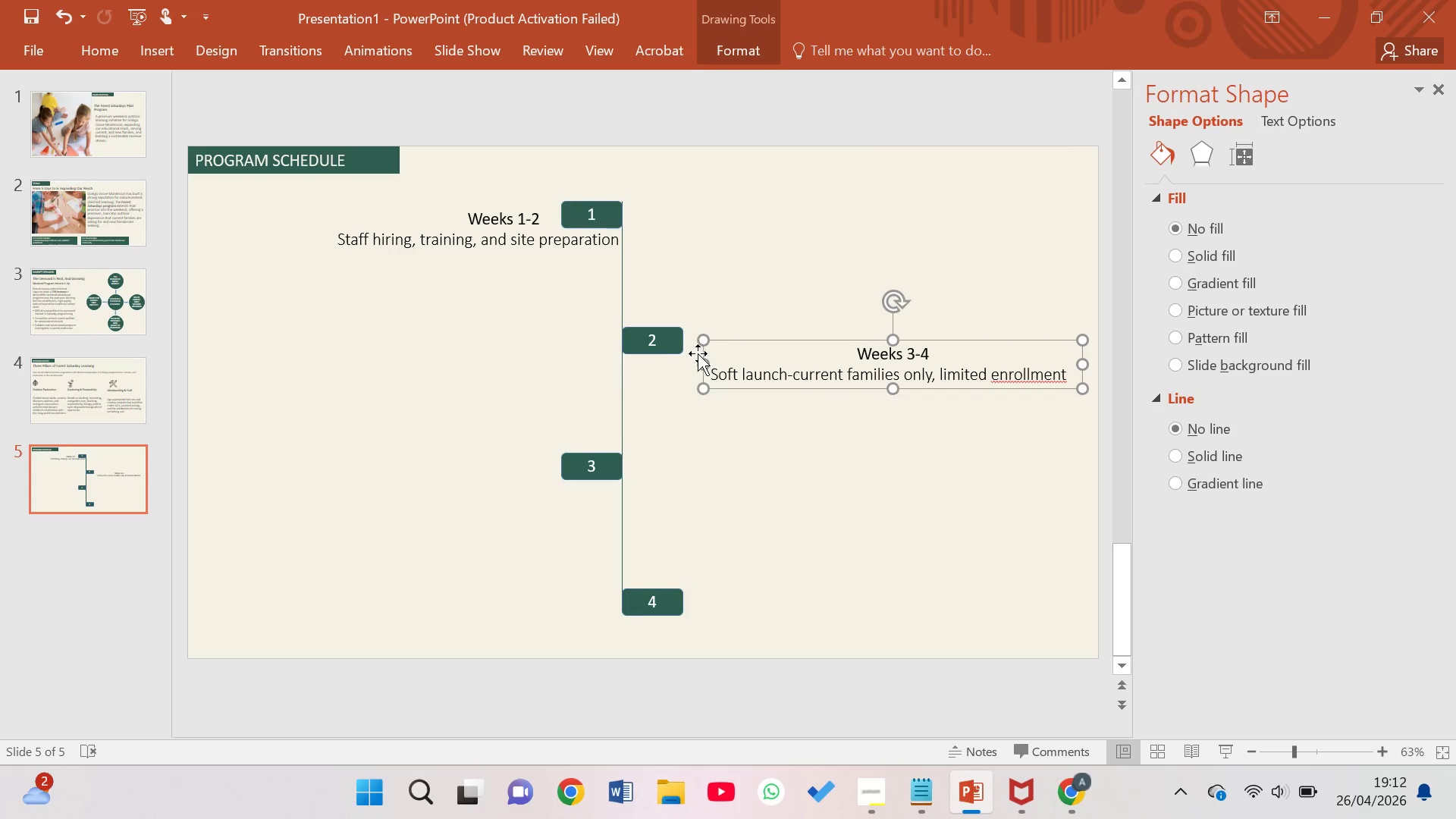 
left_click_drag(start_coordinate=[707, 353], to_coordinate=[618, 344])
 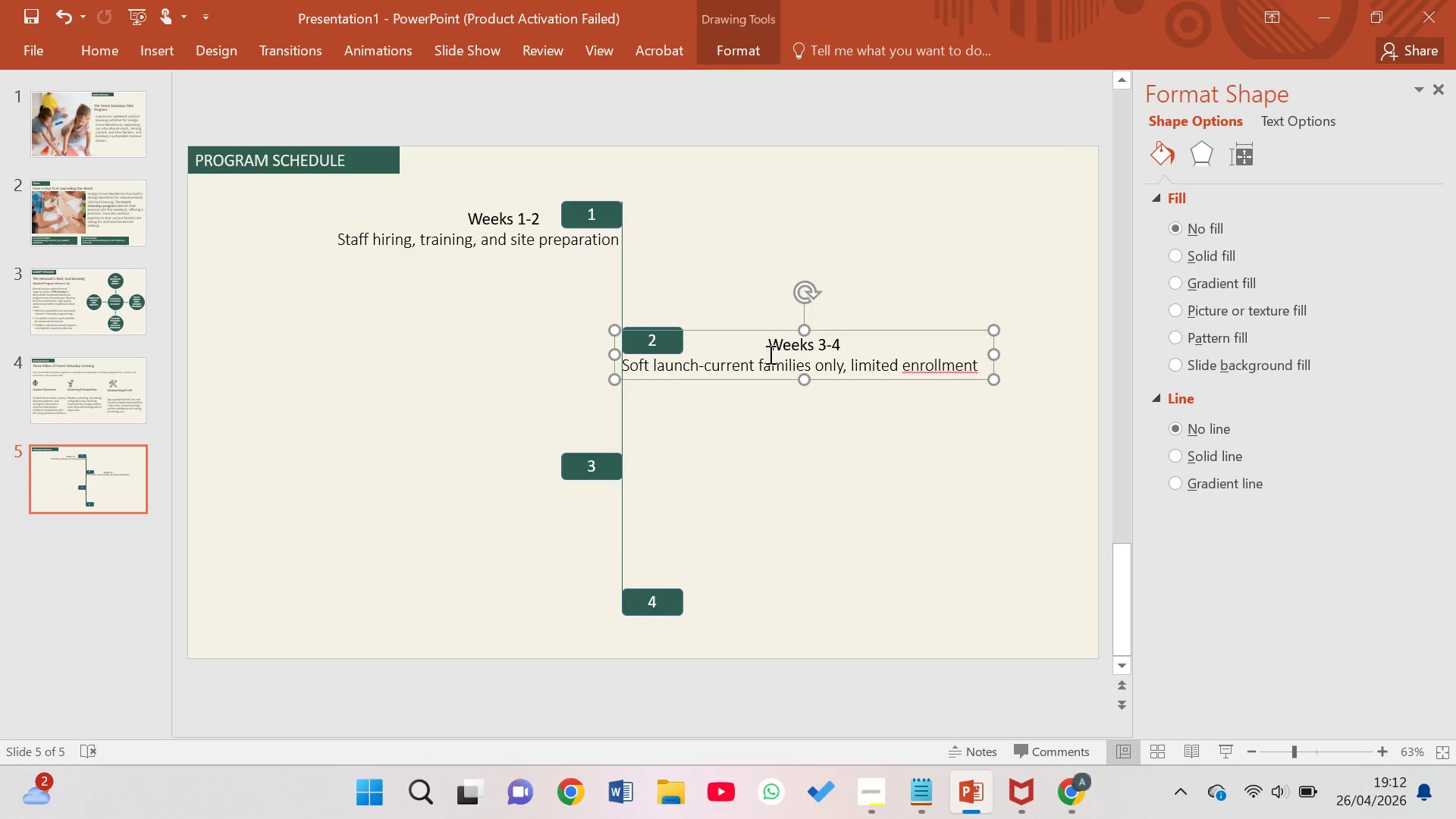 
left_click([767, 349])
 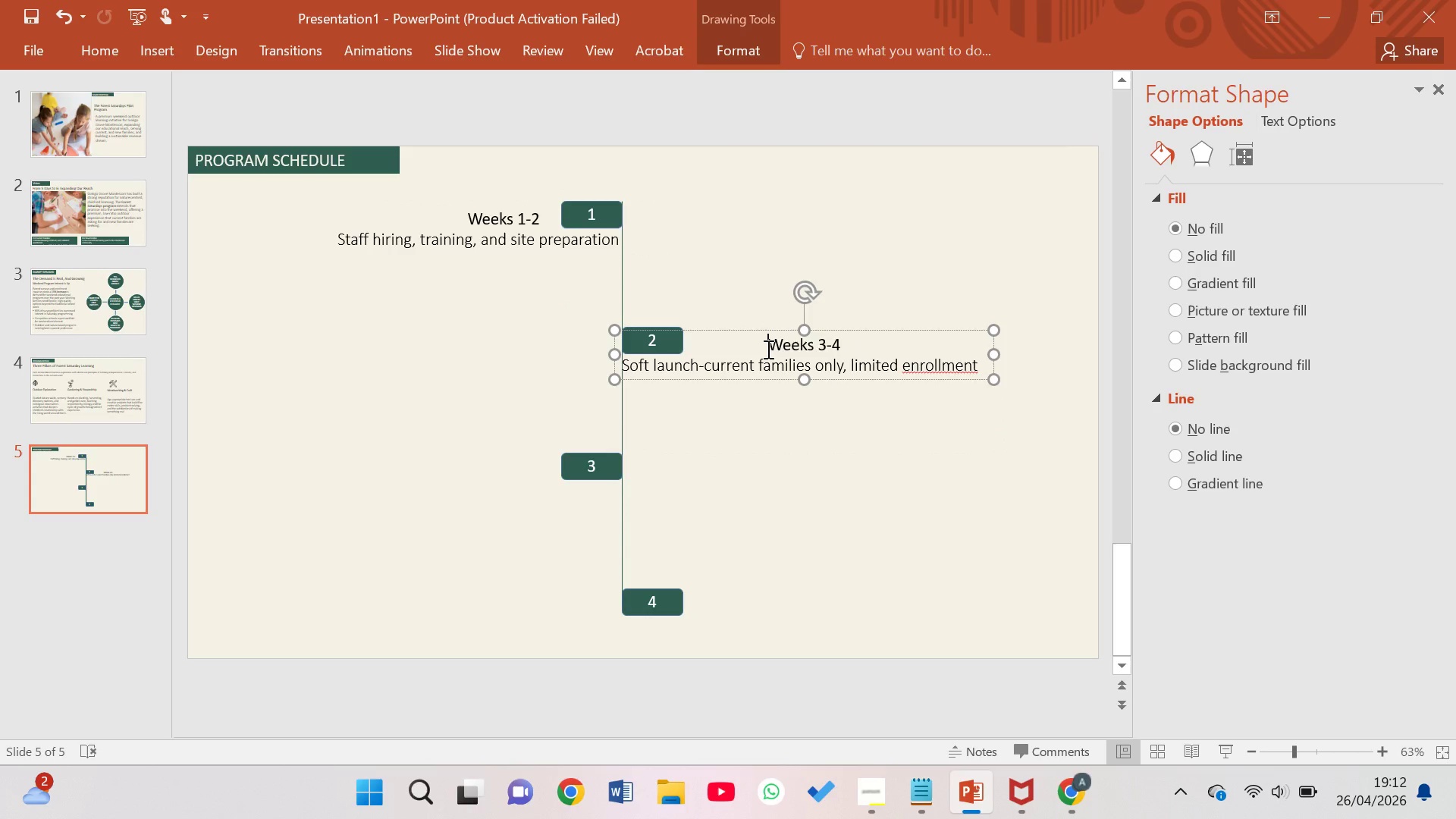 
key(Backspace)
 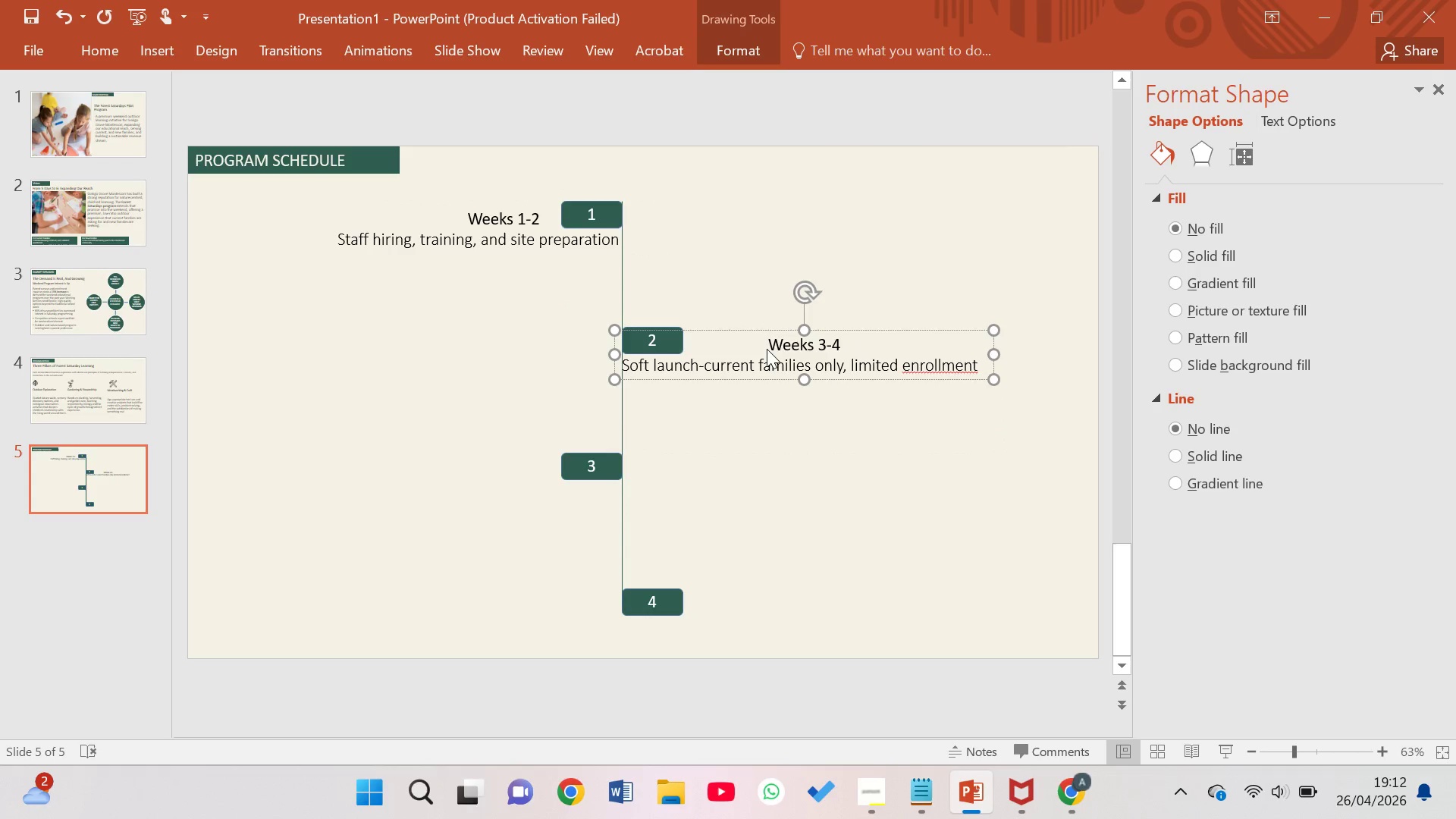 
key(Backspace)
 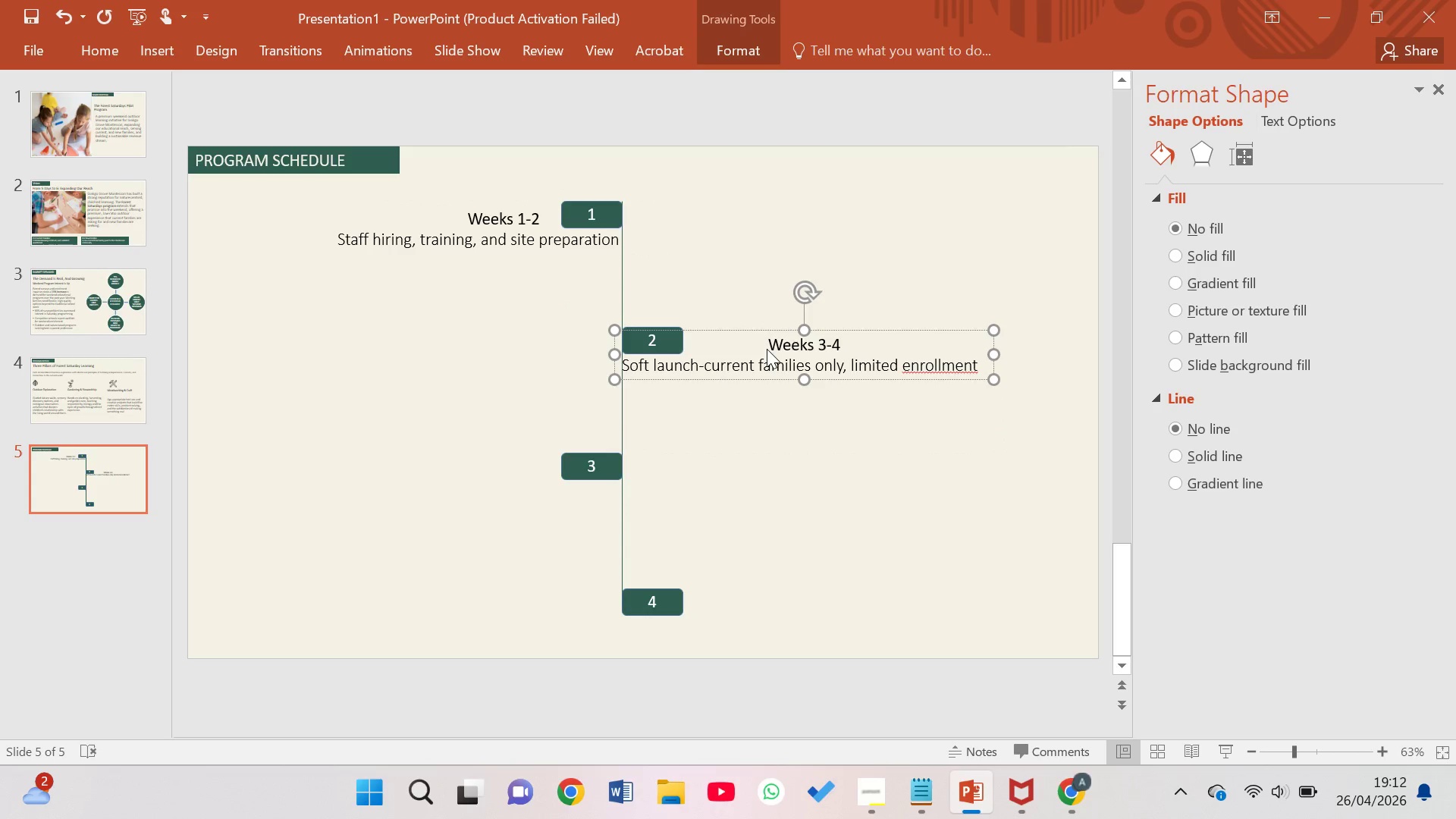 
key(Backspace)
 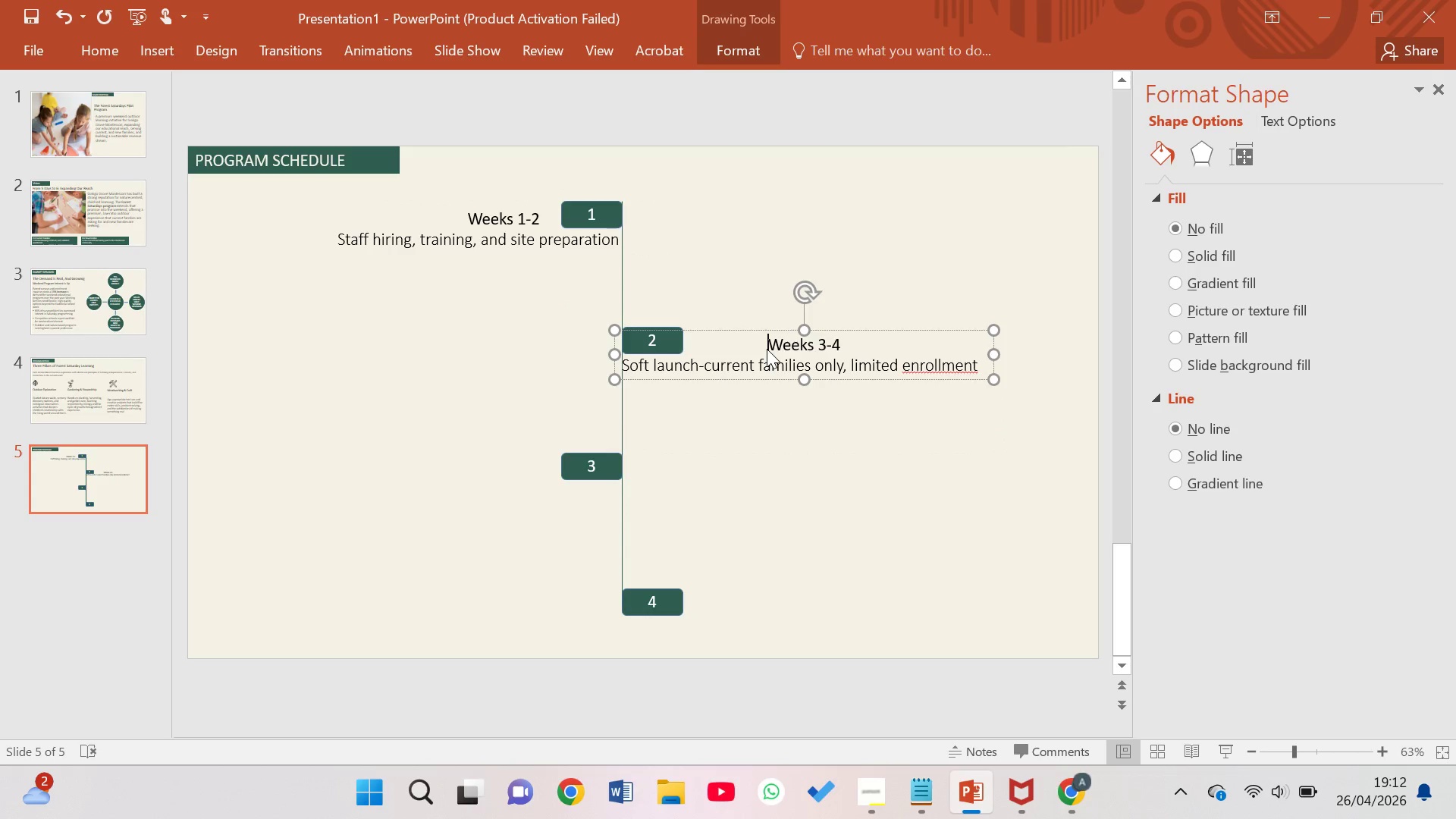 
key(Backspace)
 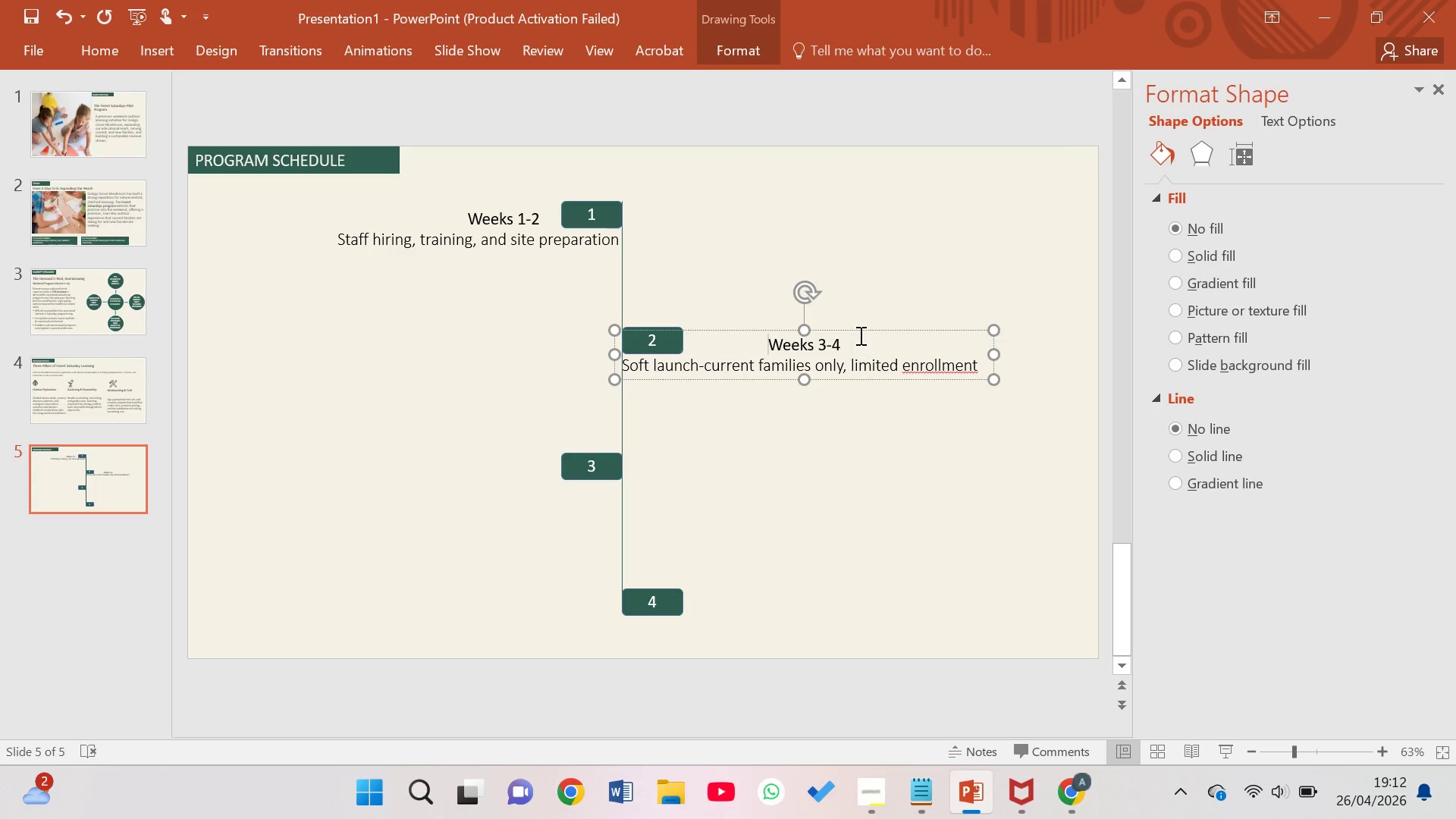 
left_click_drag(start_coordinate=[843, 342], to_coordinate=[783, 341])
 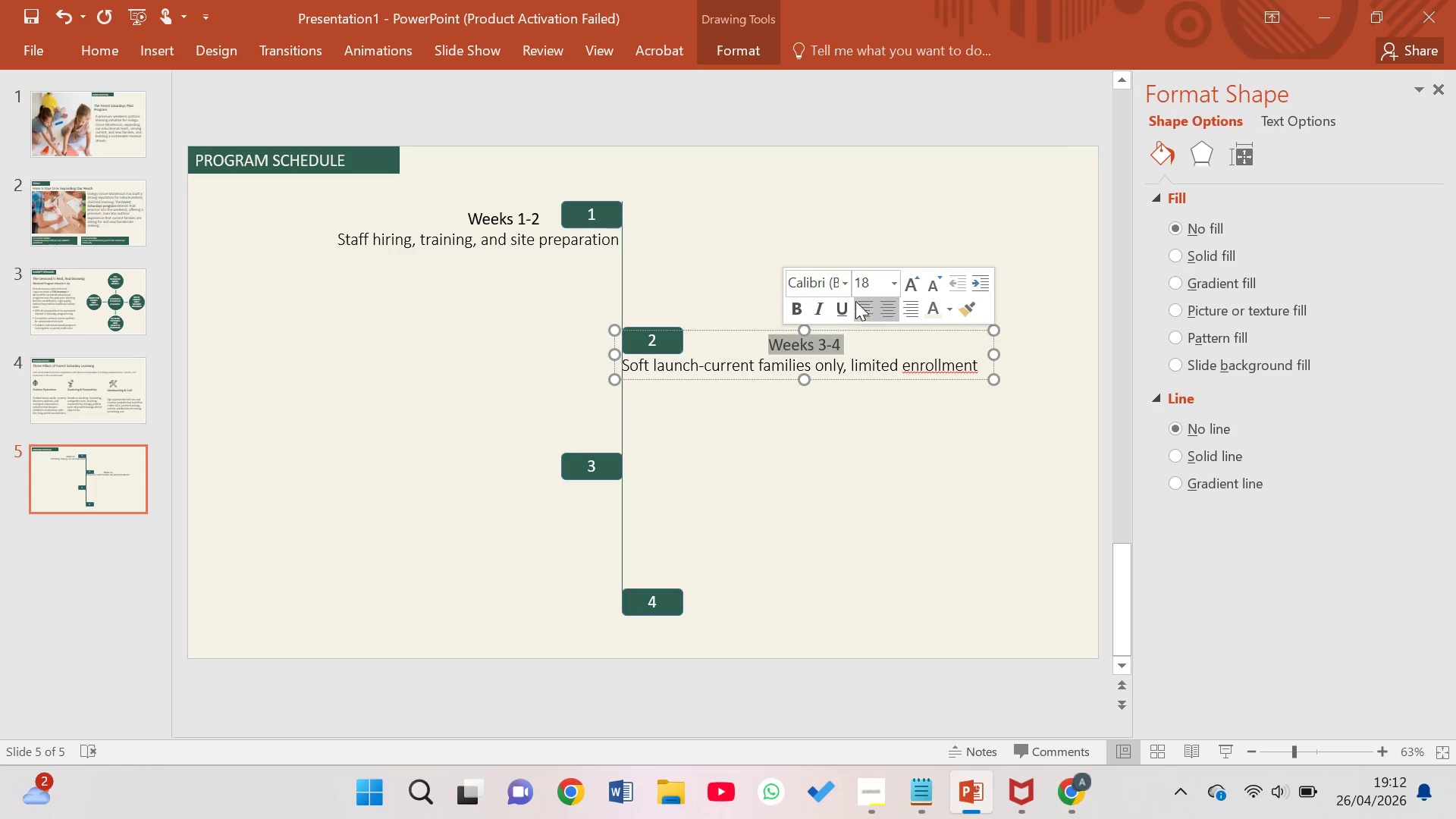 
left_click([861, 299])
 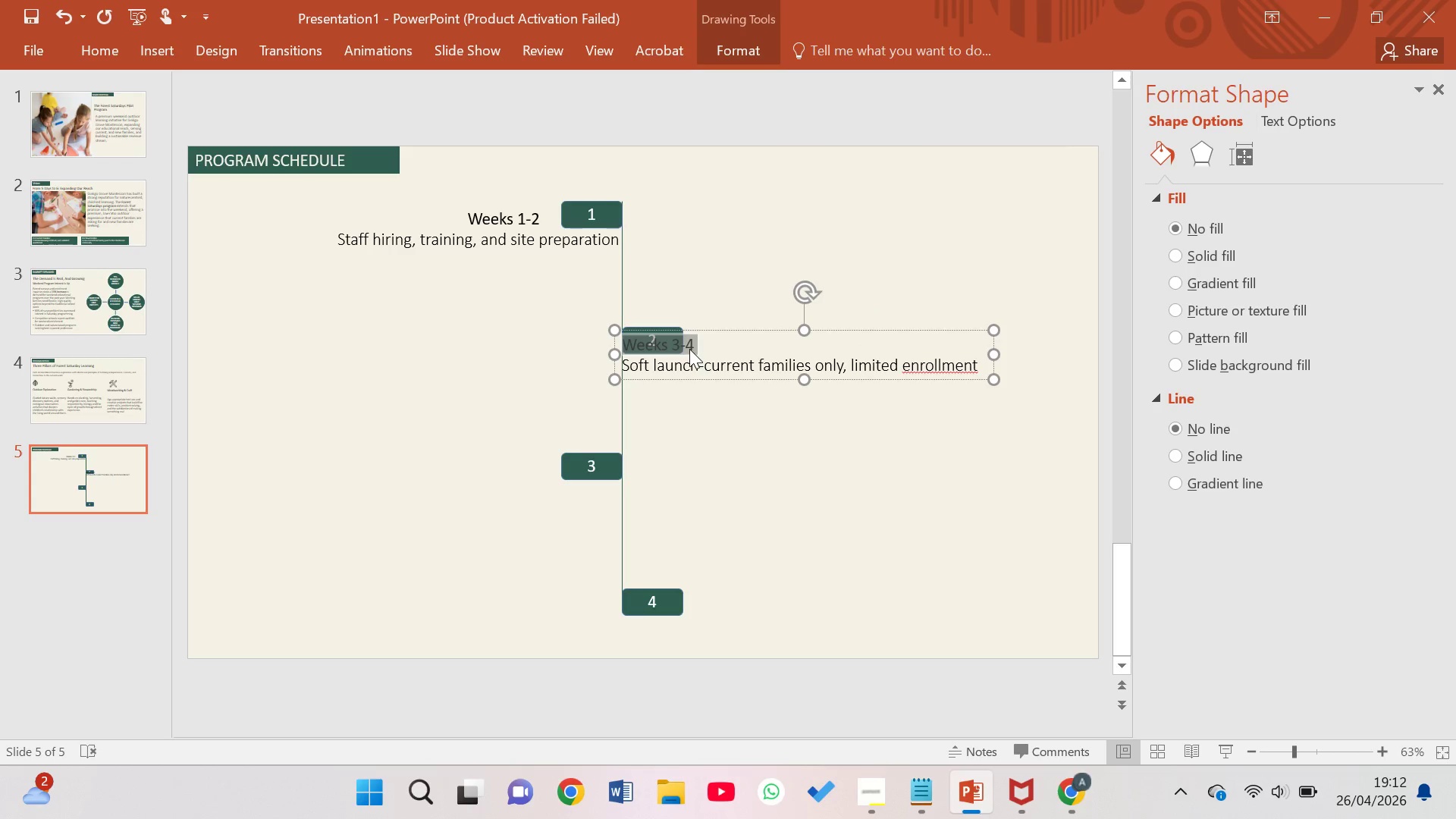 
key(Control+Z)
 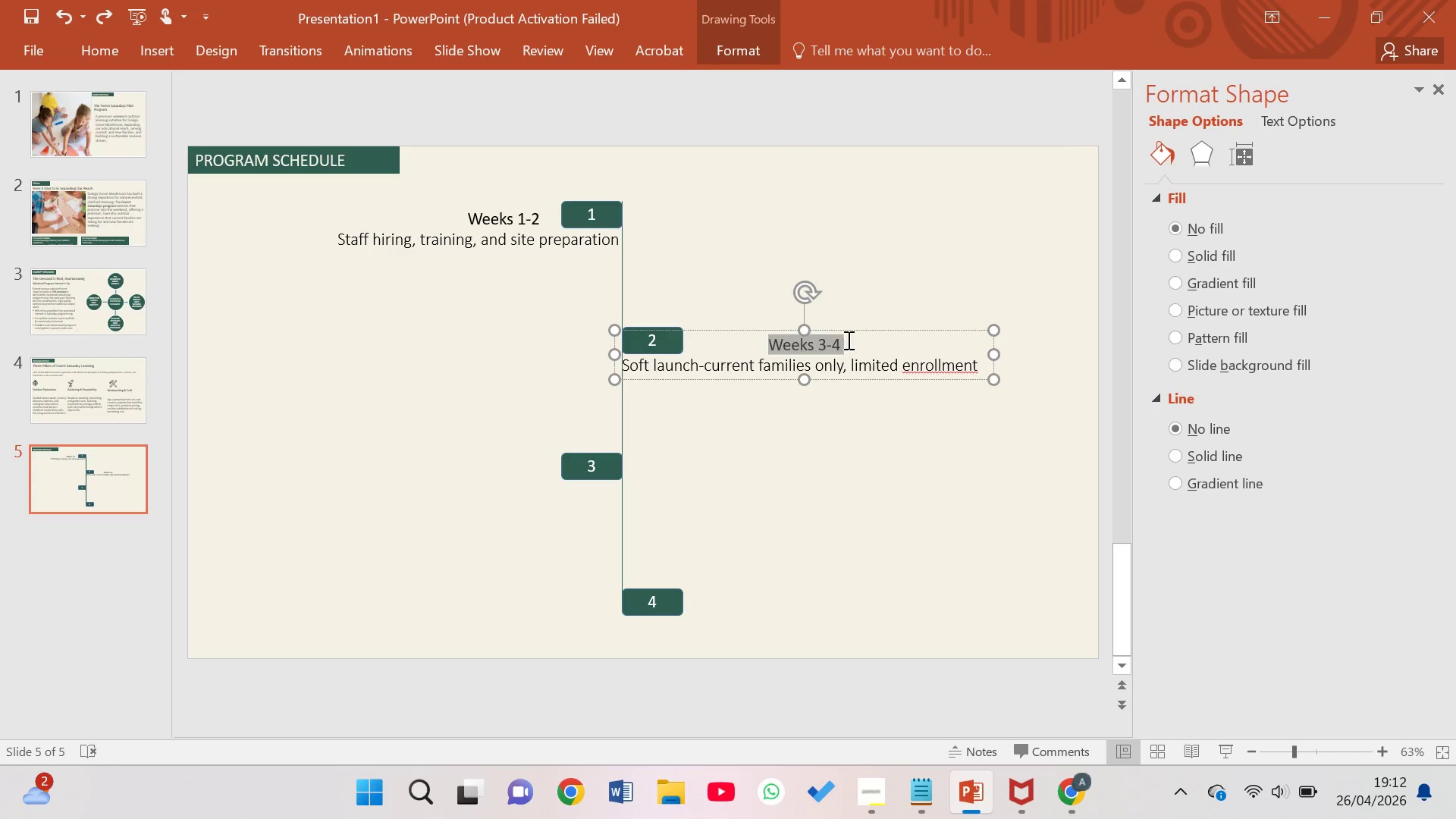 
left_click([851, 341])
 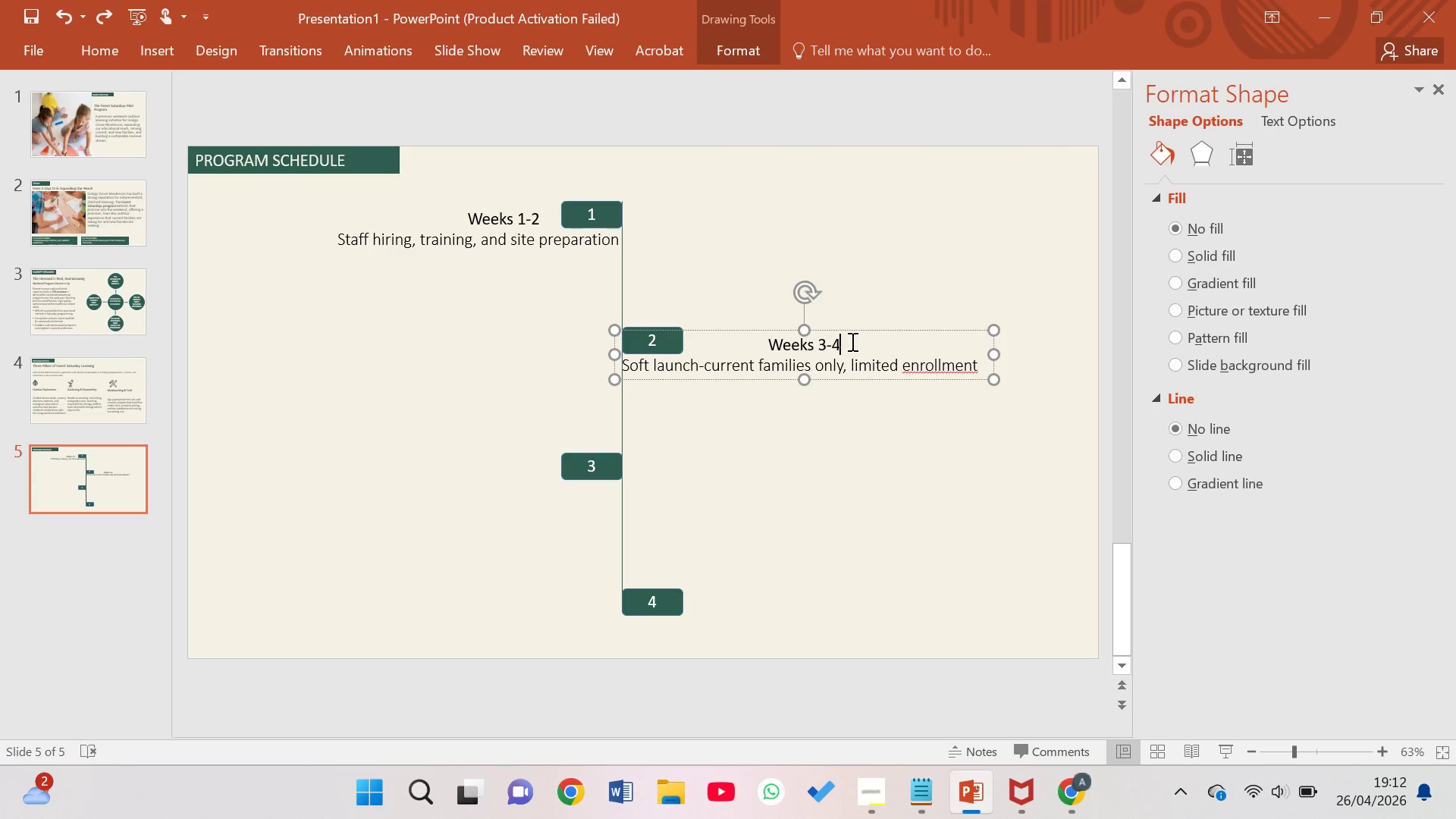 
left_click_drag(start_coordinate=[851, 341], to_coordinate=[774, 438])
 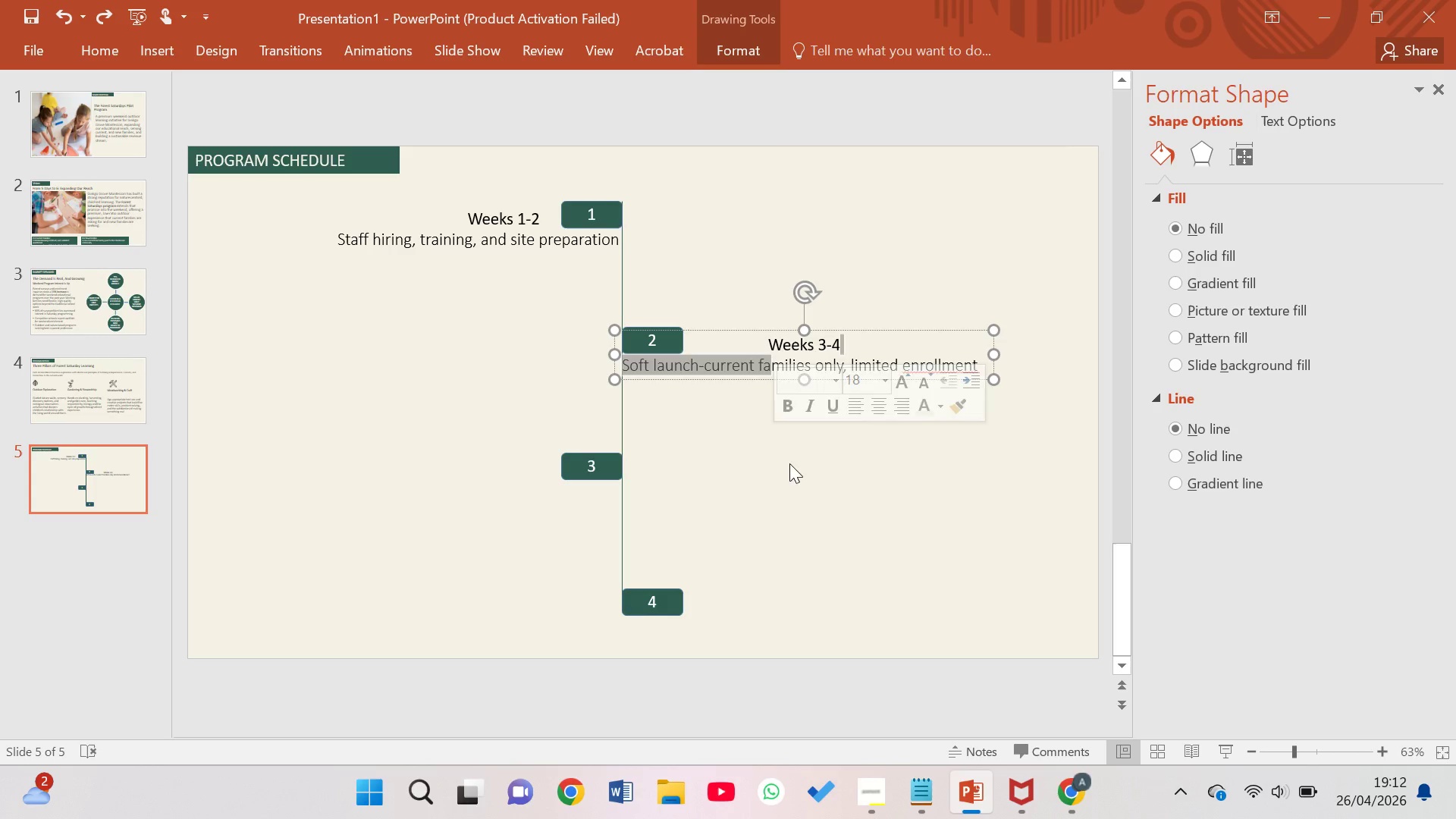 
left_click([774, 460])
 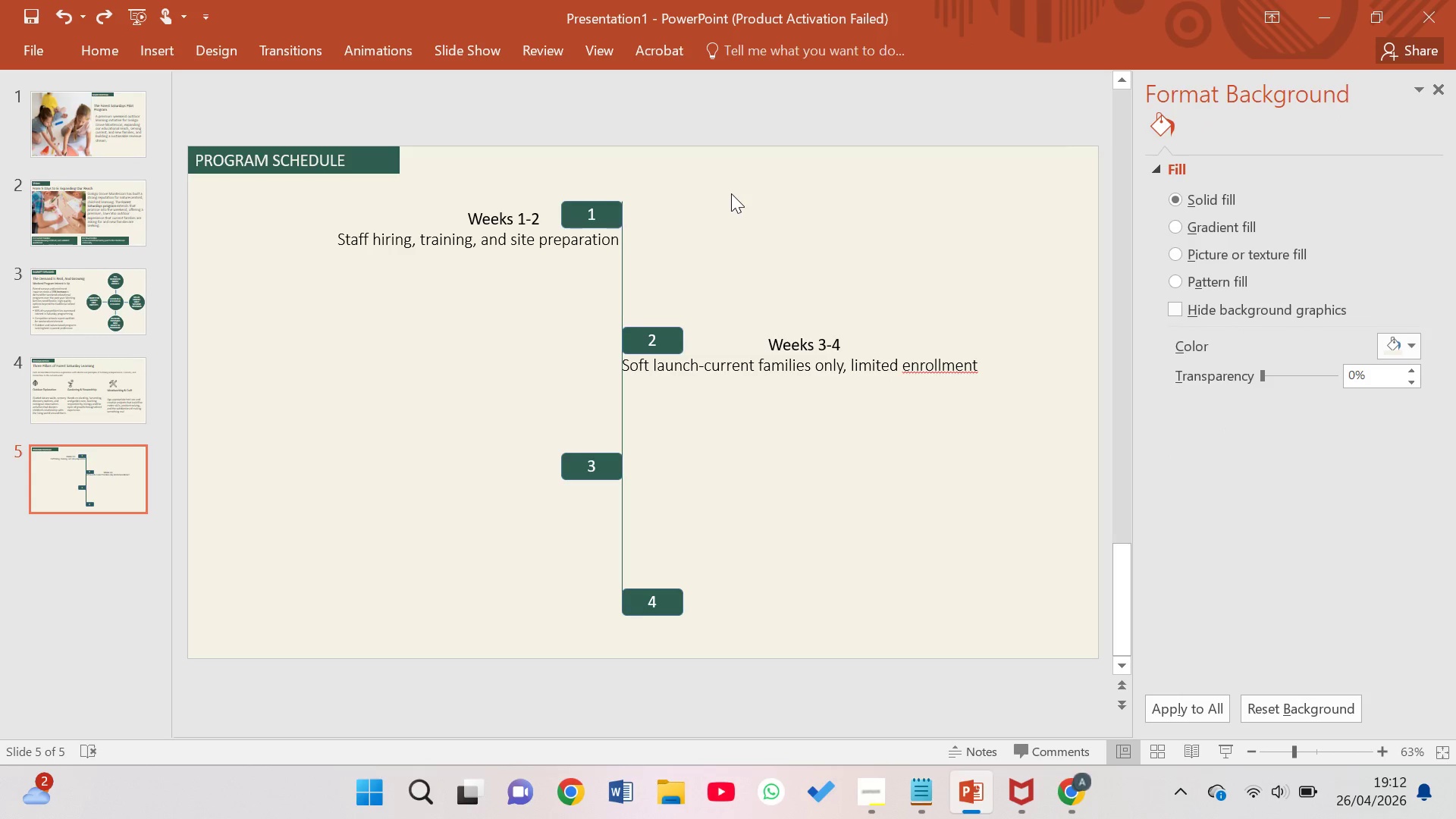 
wait(13.19)
 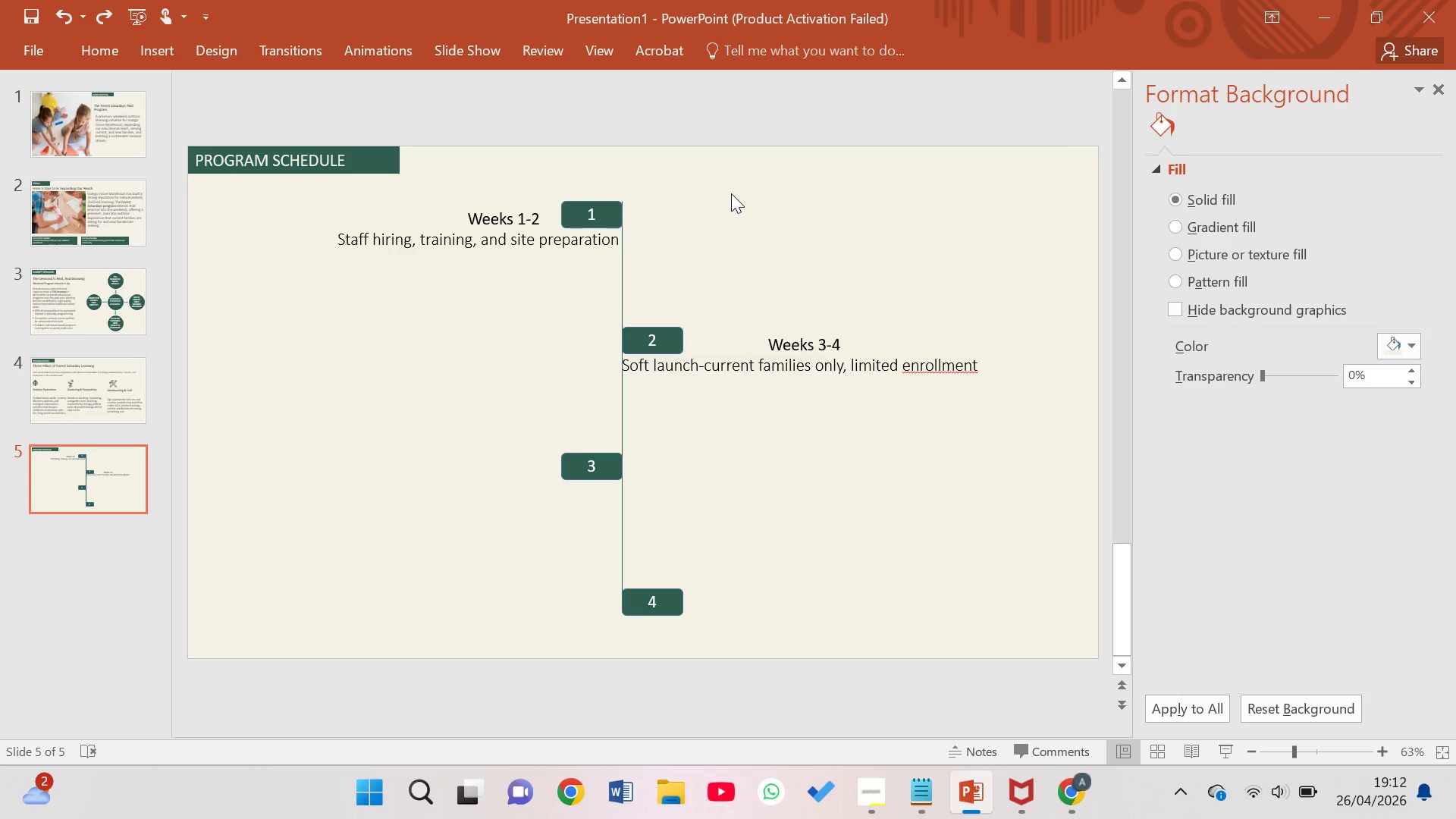 
left_click([817, 344])
 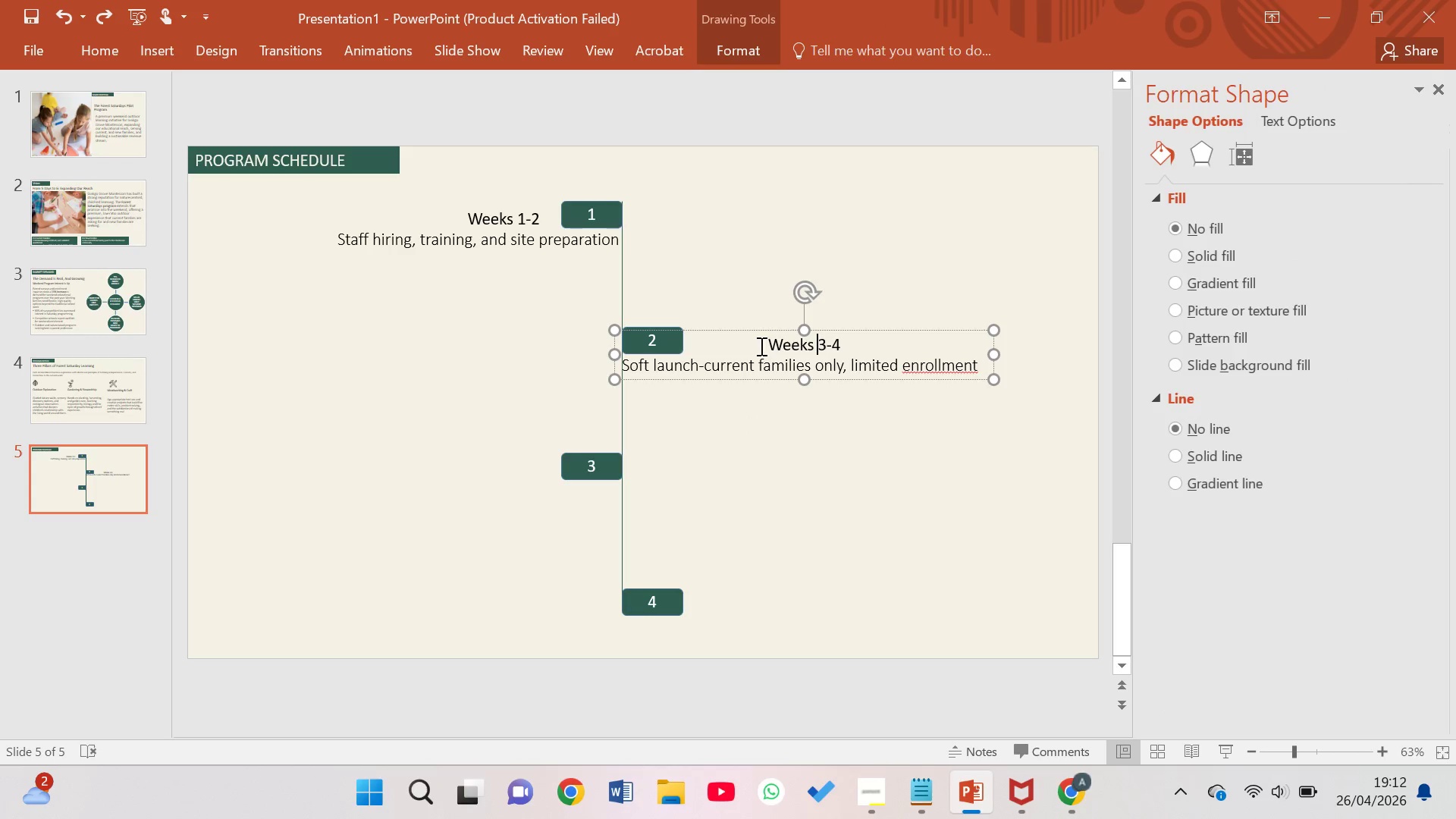 
left_click([758, 344])
 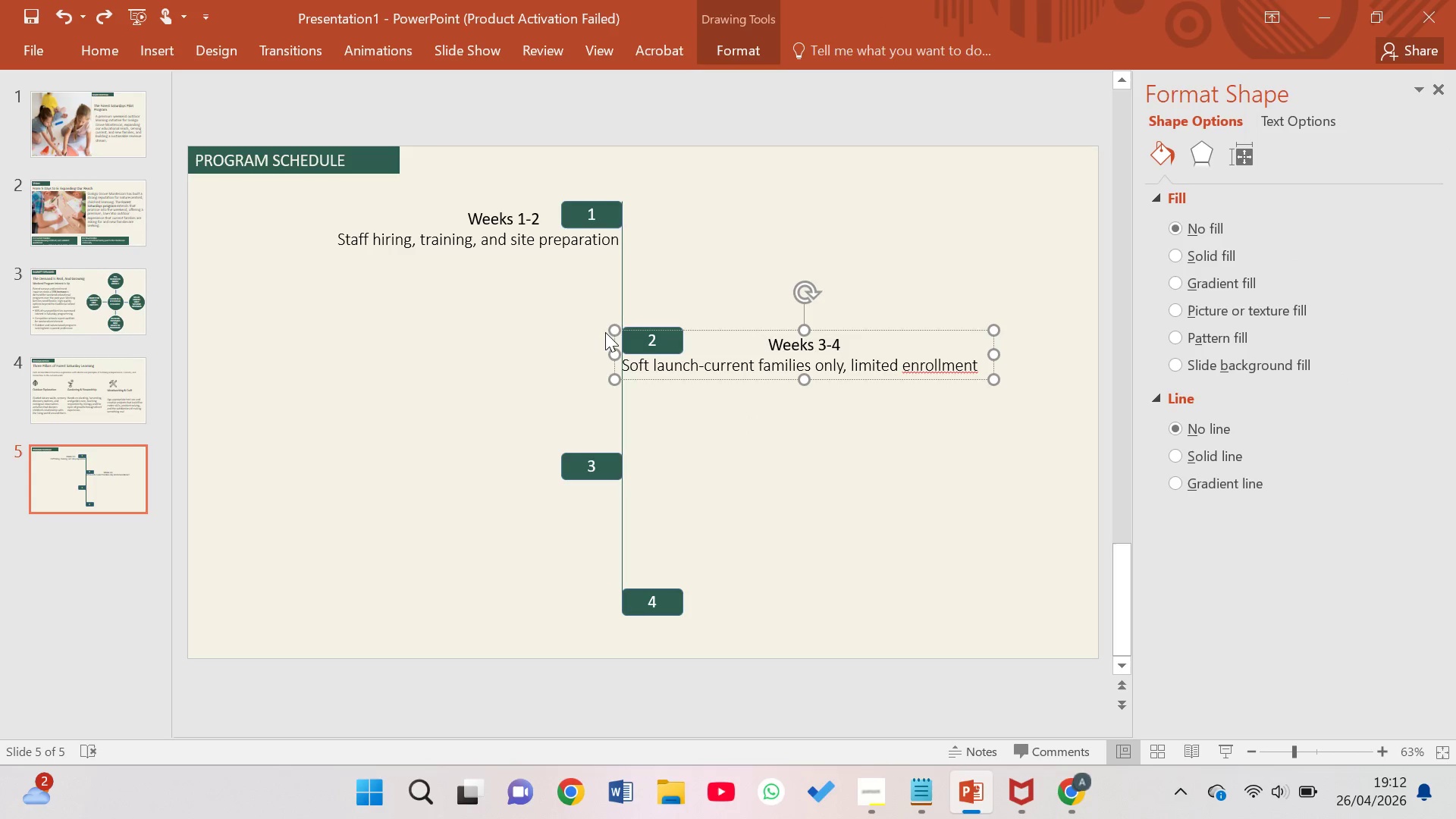 
left_click([491, 221])
 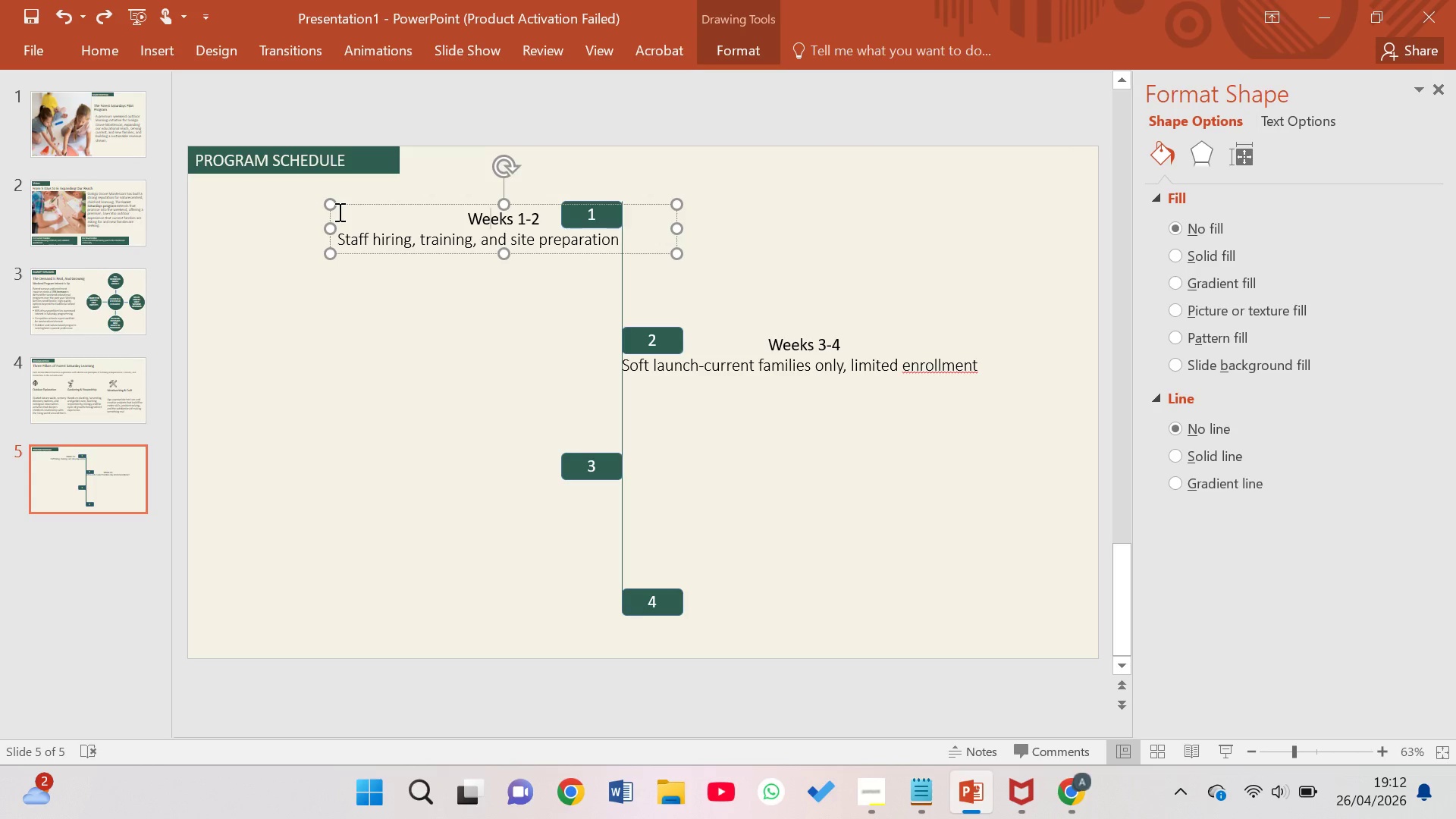 
wait(5.14)
 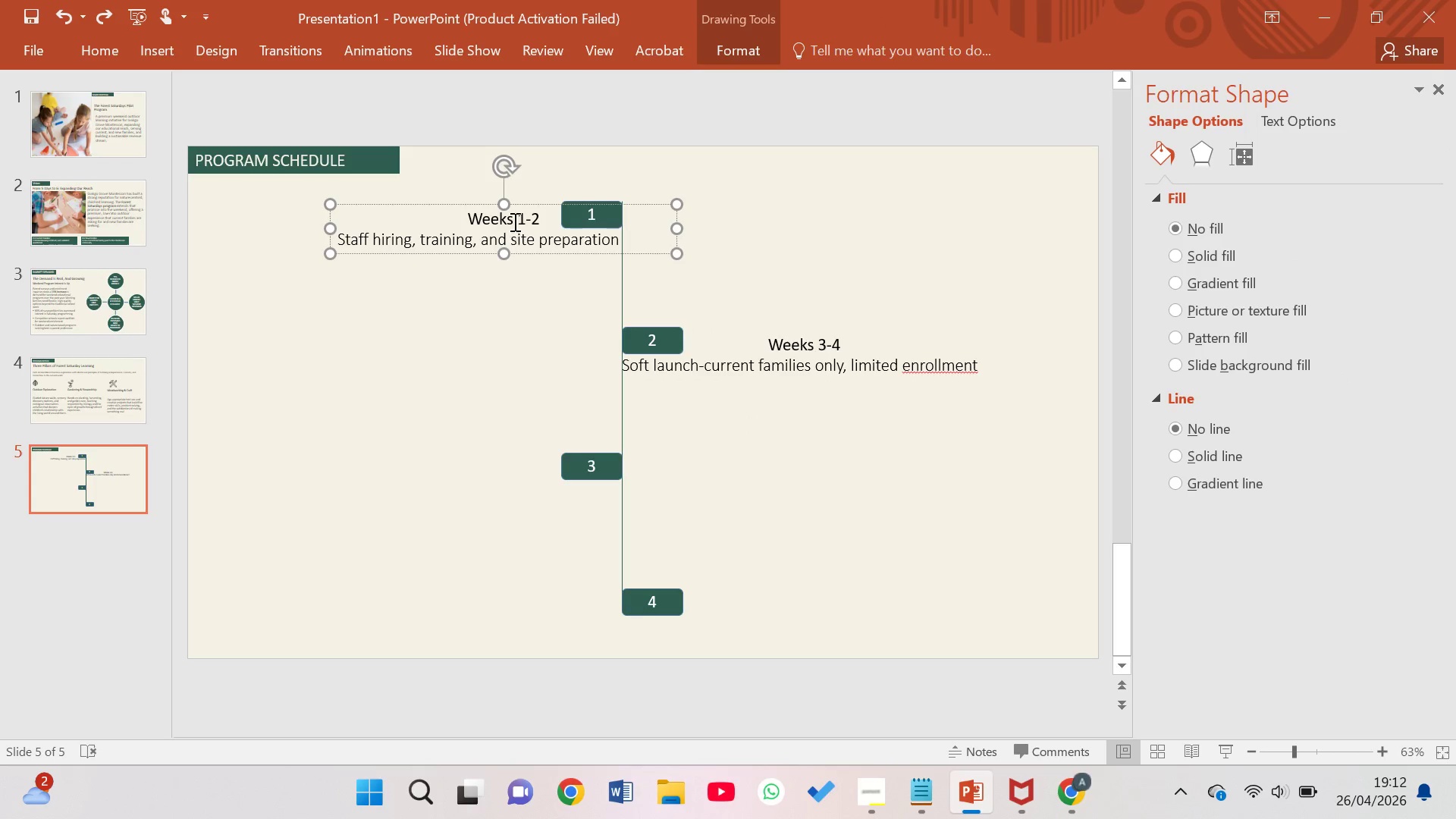 
left_click([326, 209])
 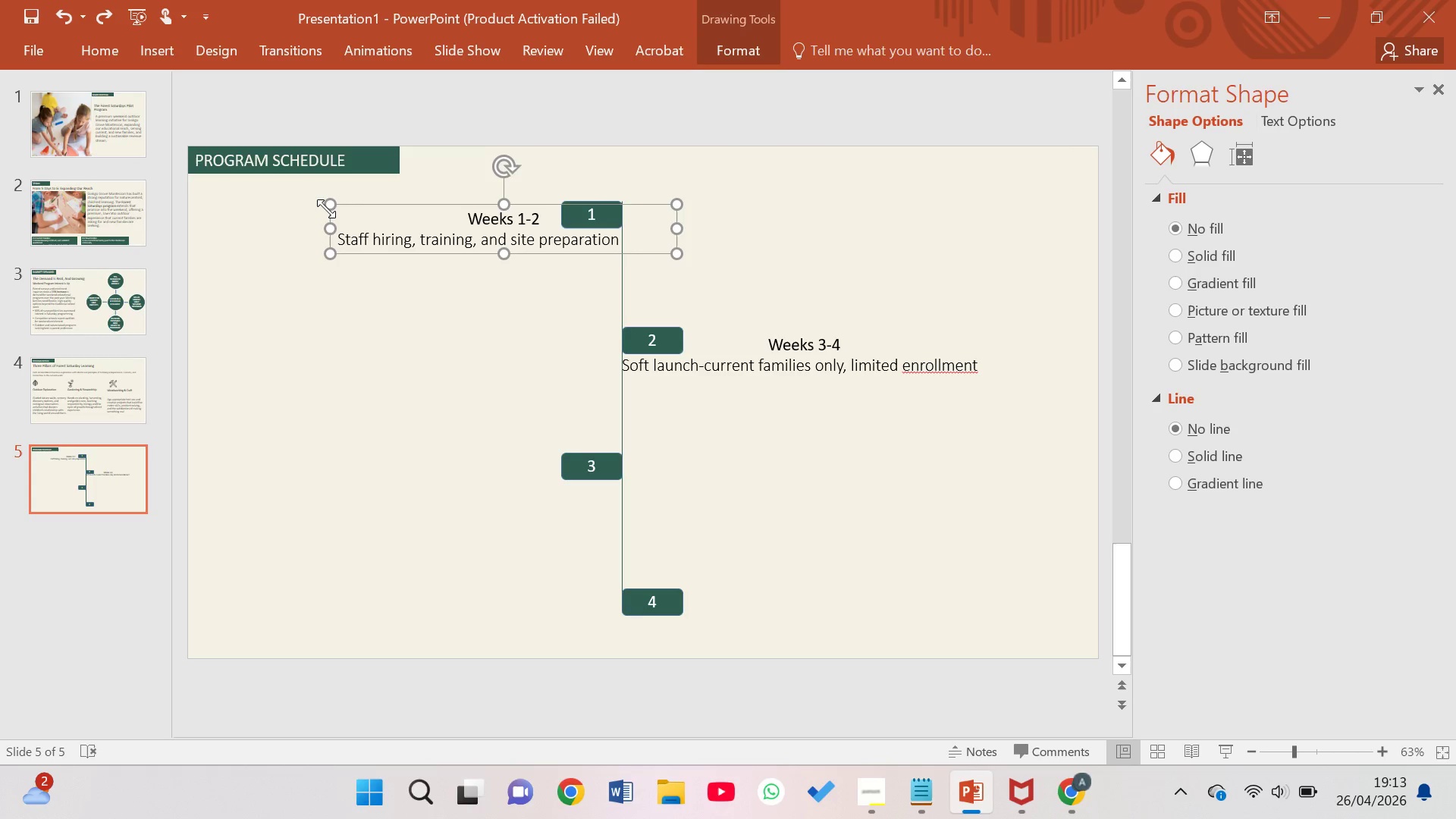 
hold_key(key=ControlLeft, duration=0.45)
 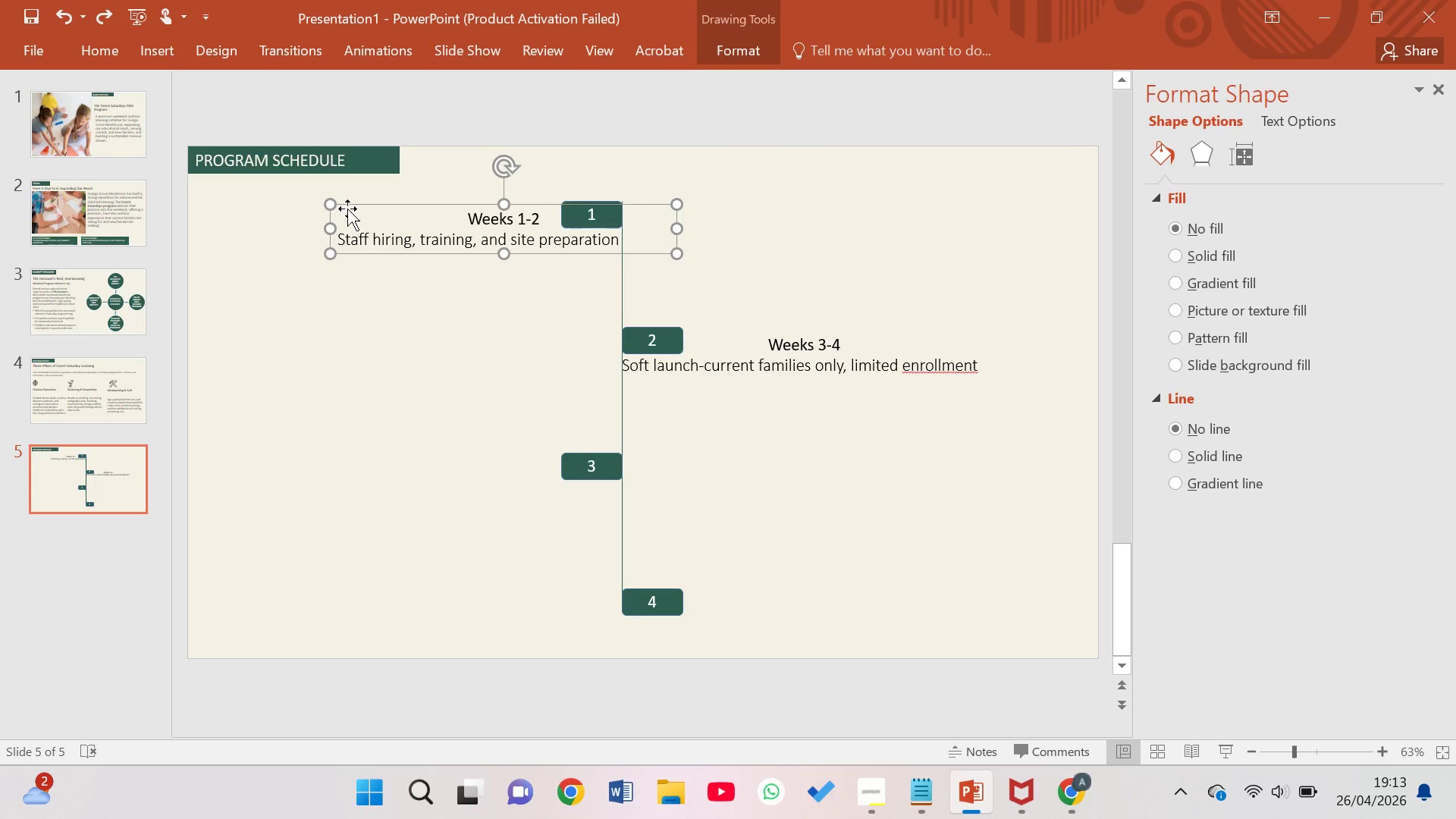 
left_click([348, 209])
 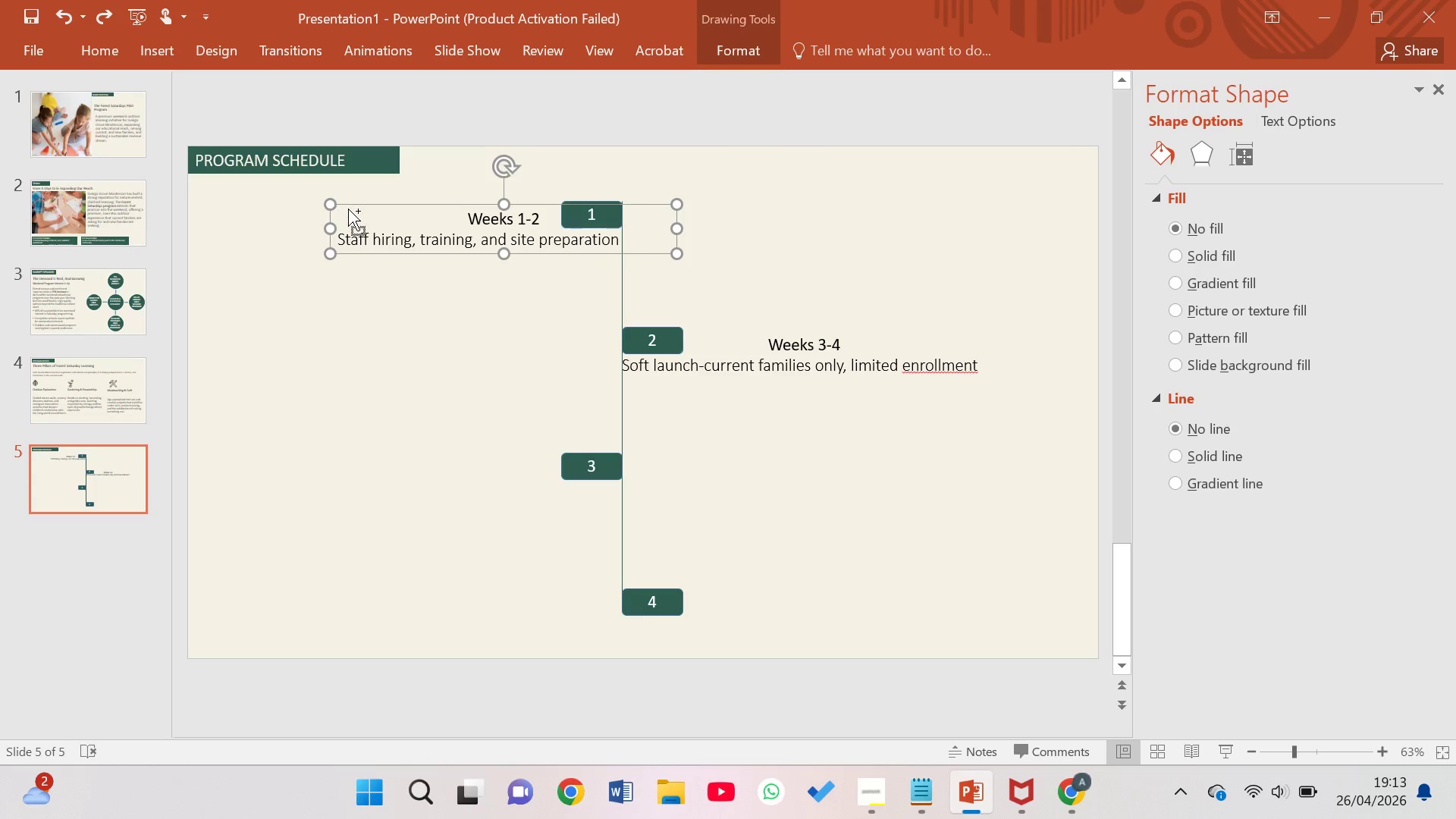 
key(Control+D)
 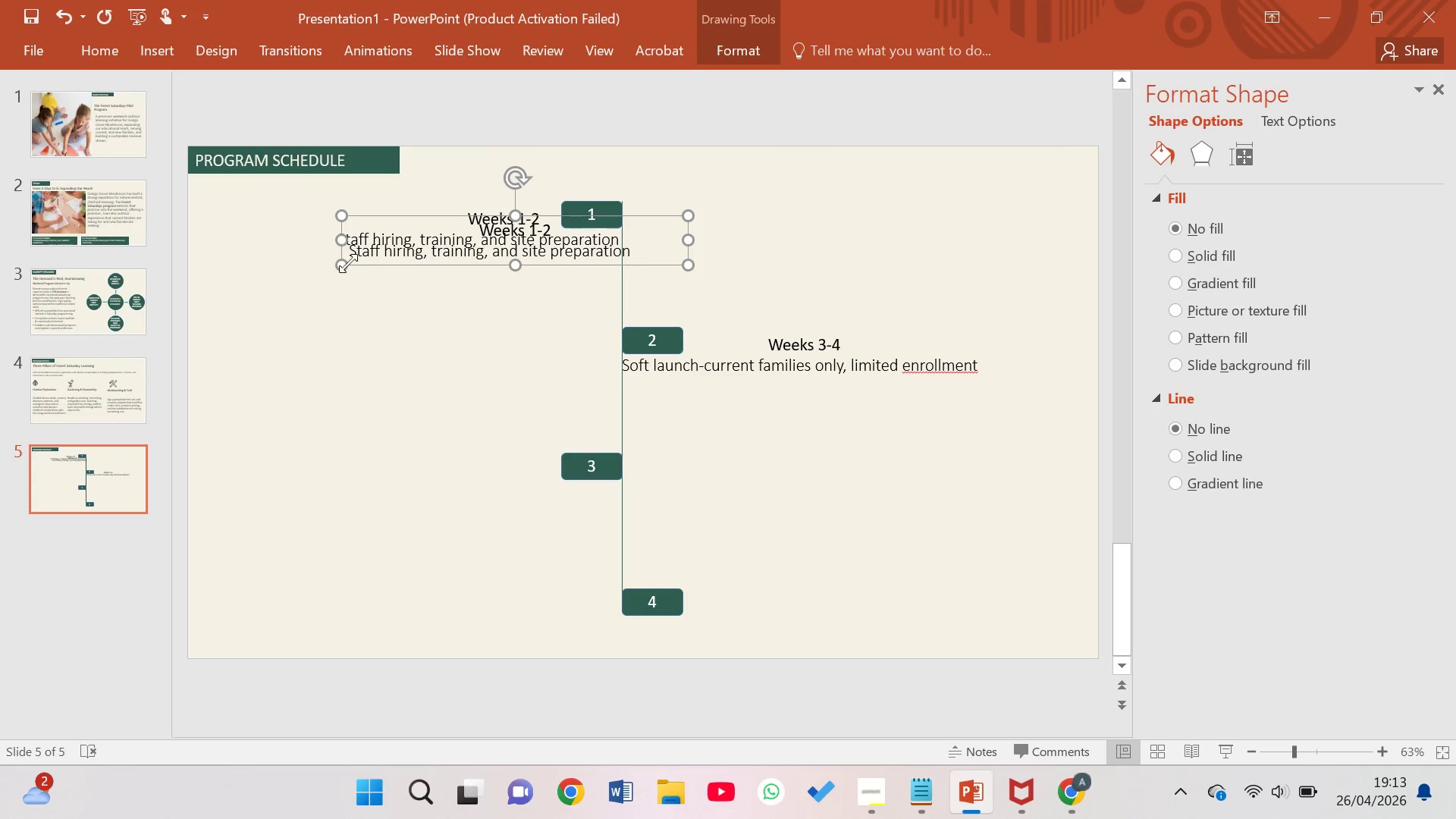 
wait(5.77)
 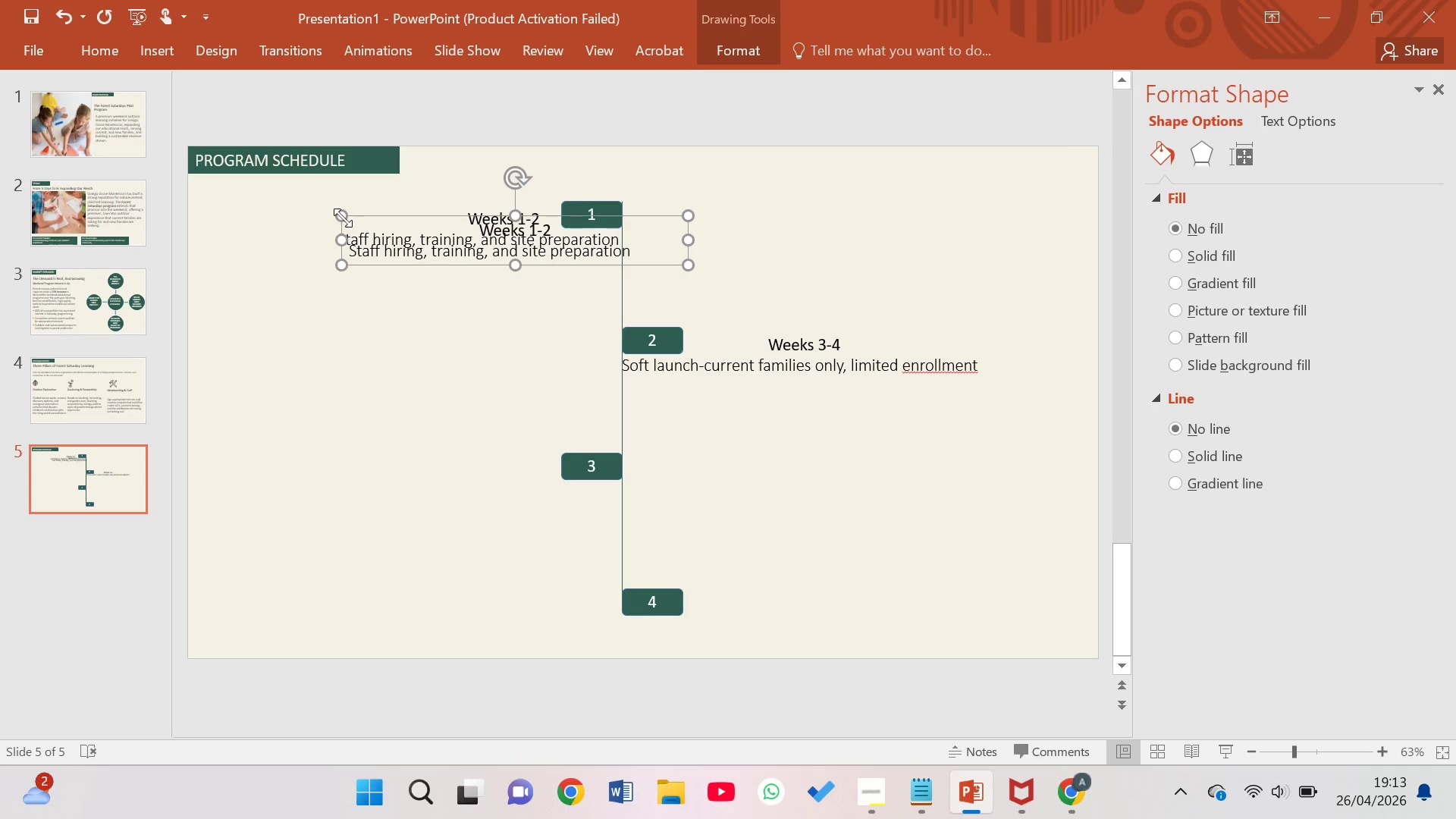 
left_click_drag(start_coordinate=[352, 259], to_coordinate=[361, 372])
 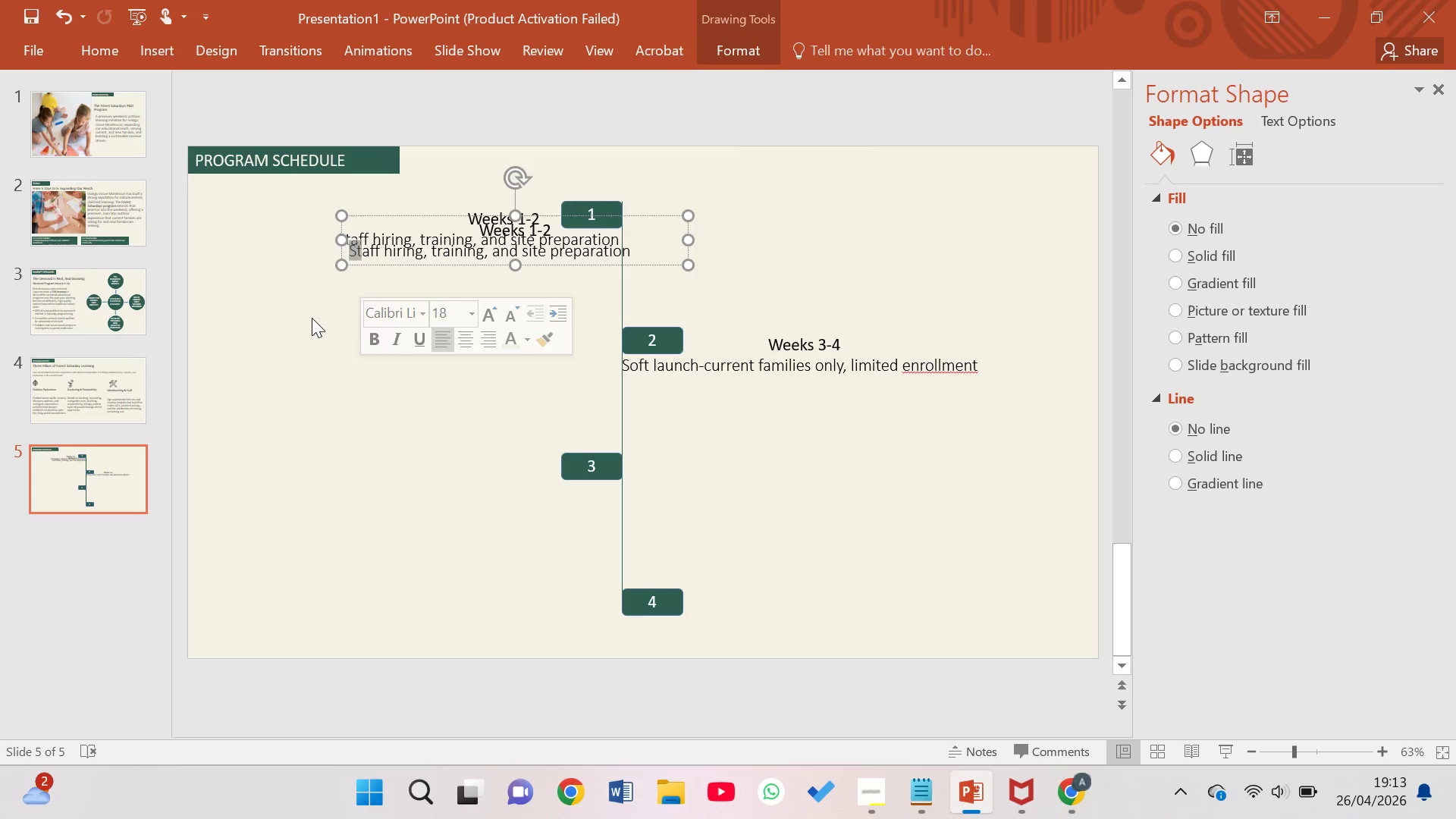 
left_click([312, 318])
 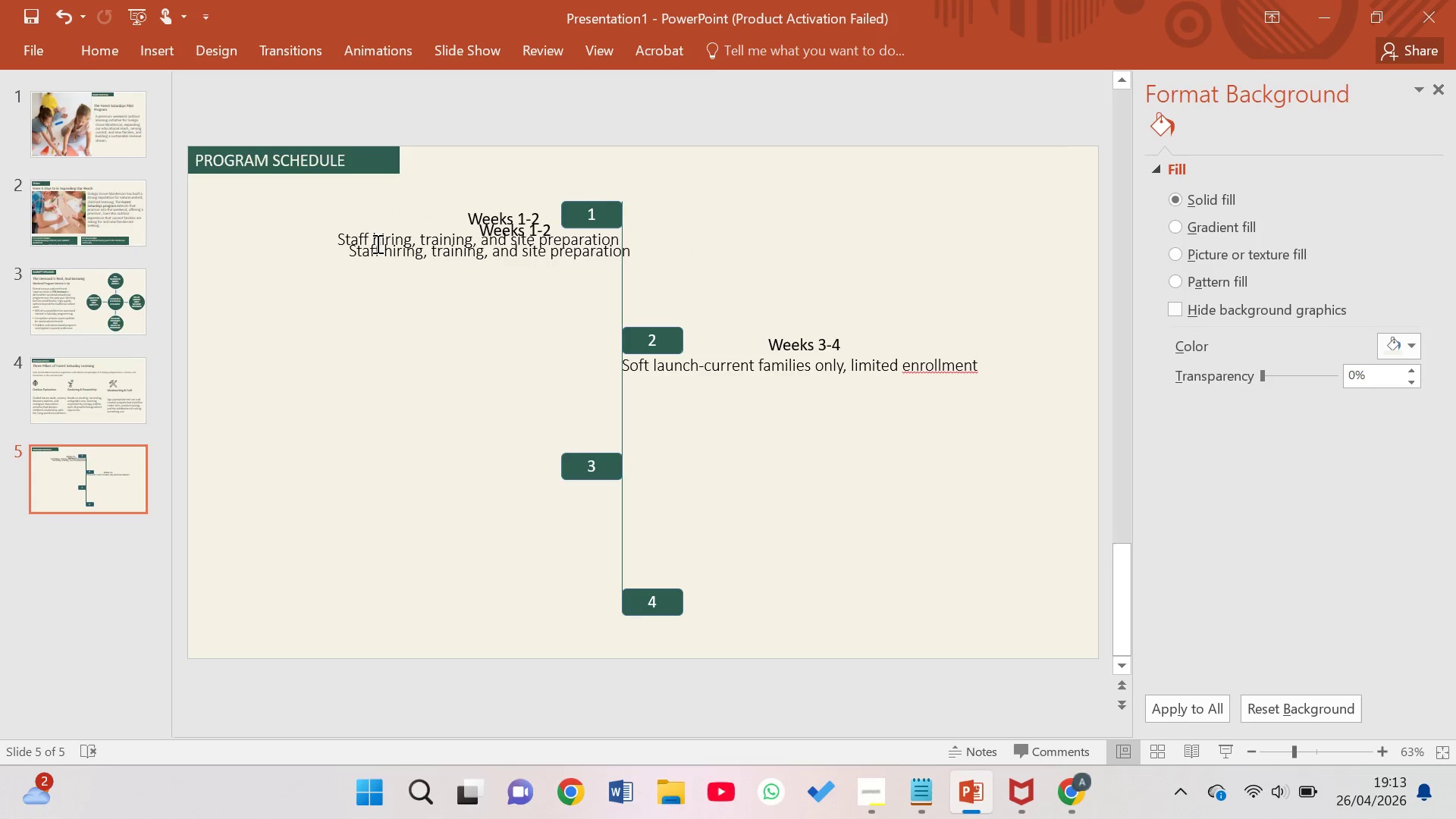 
left_click([376, 243])
 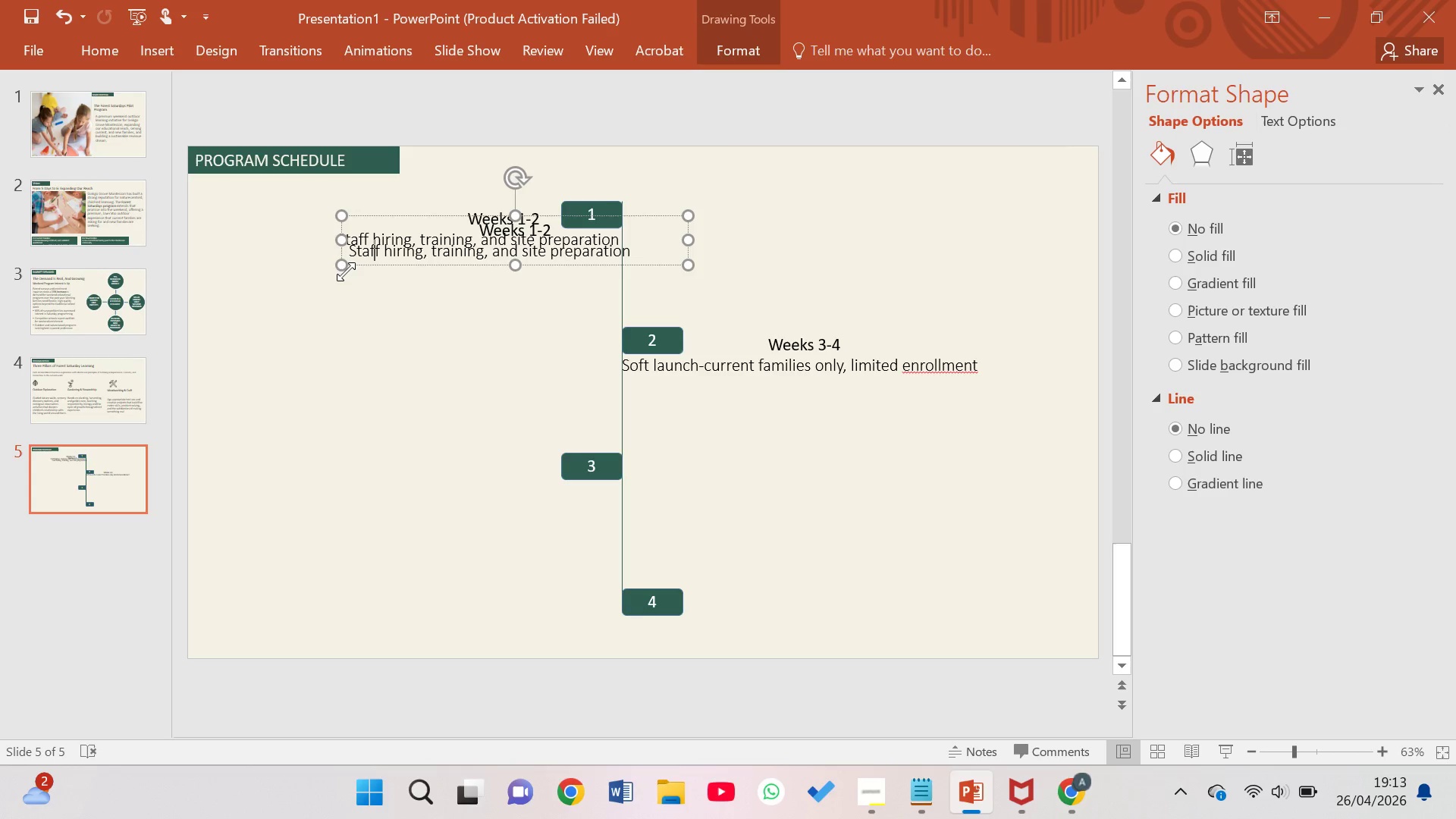 
left_click_drag(start_coordinate=[356, 271], to_coordinate=[338, 512])
 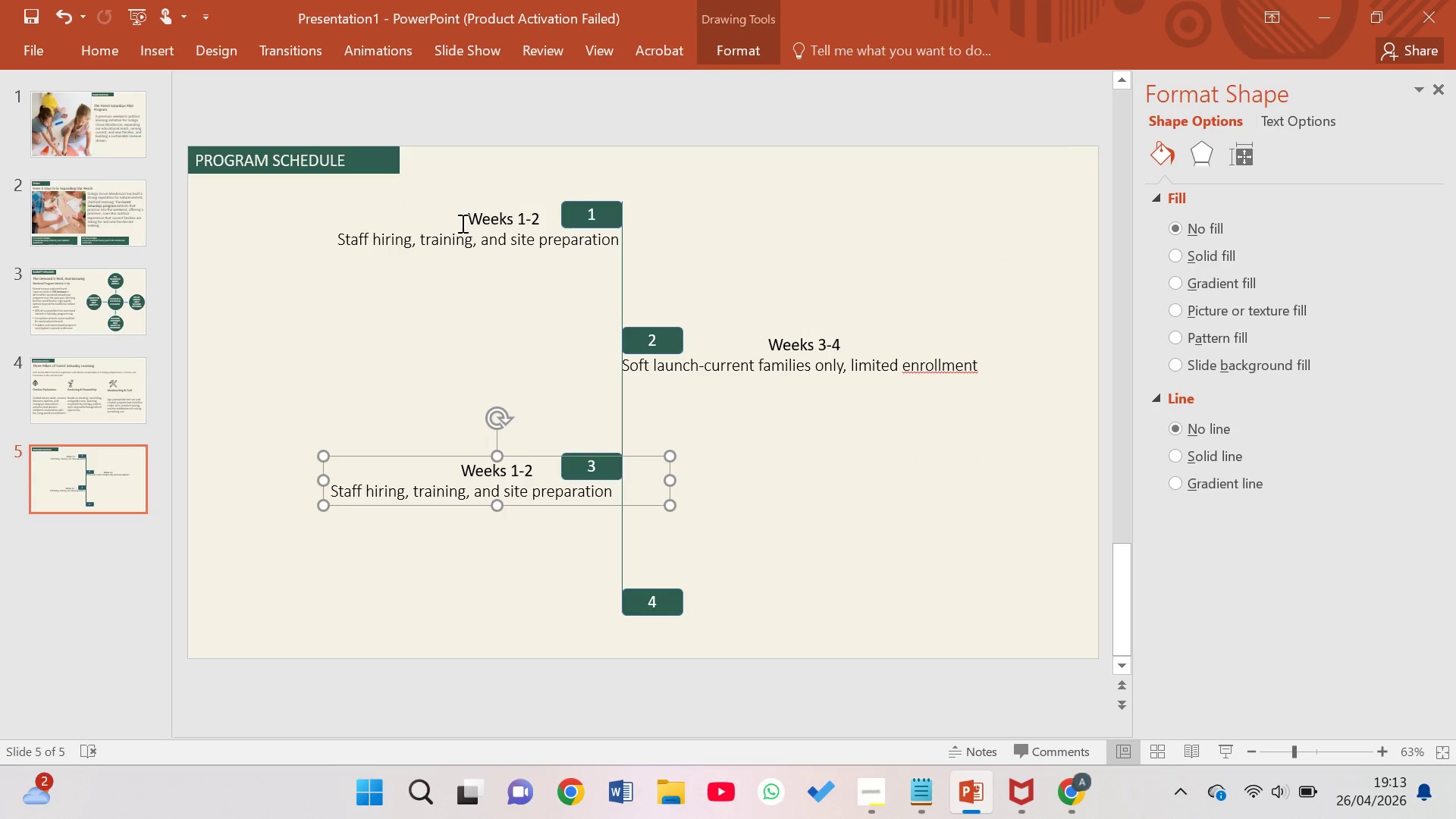 
left_click([400, 226])
 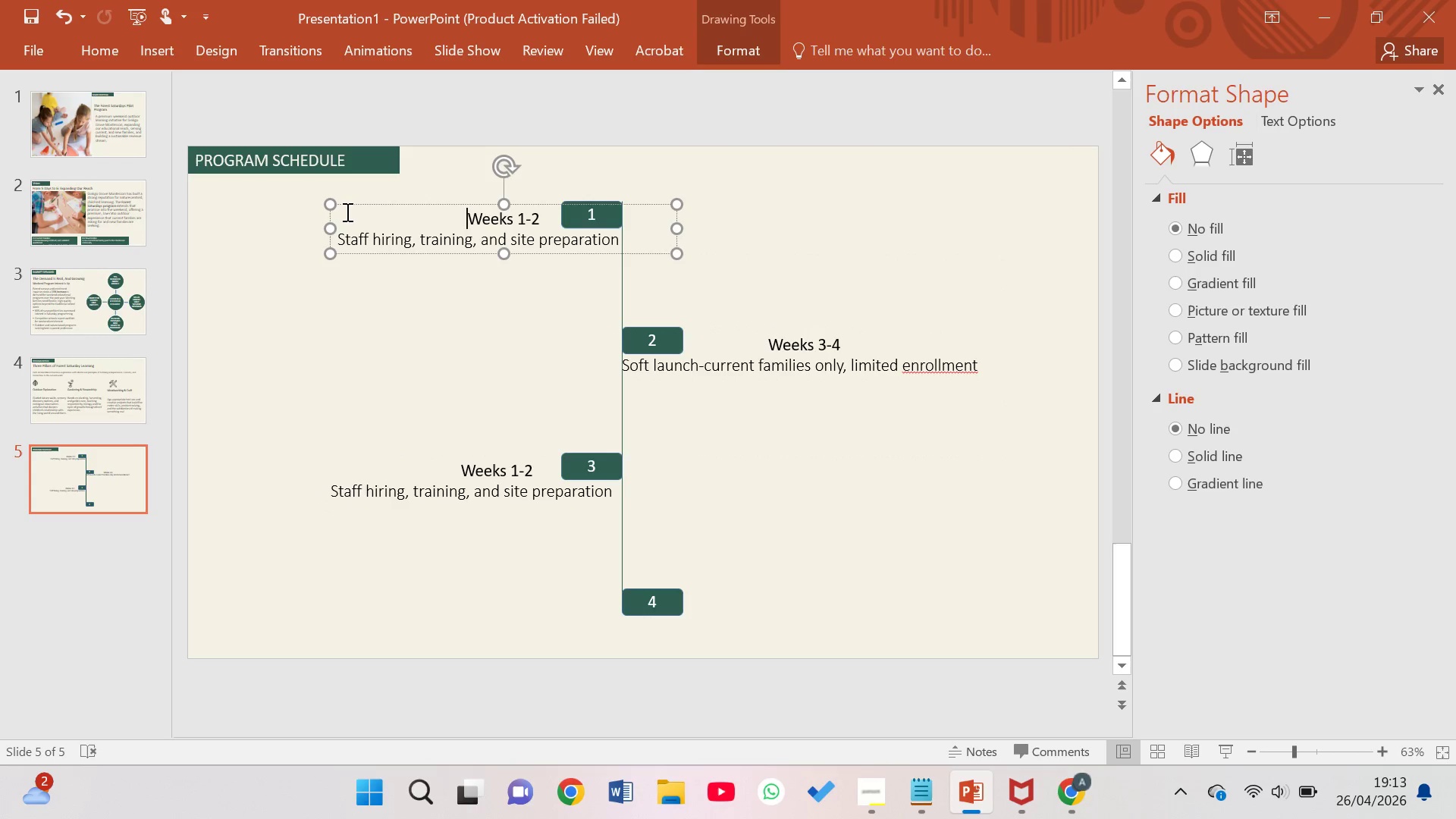 
left_click([348, 199])
 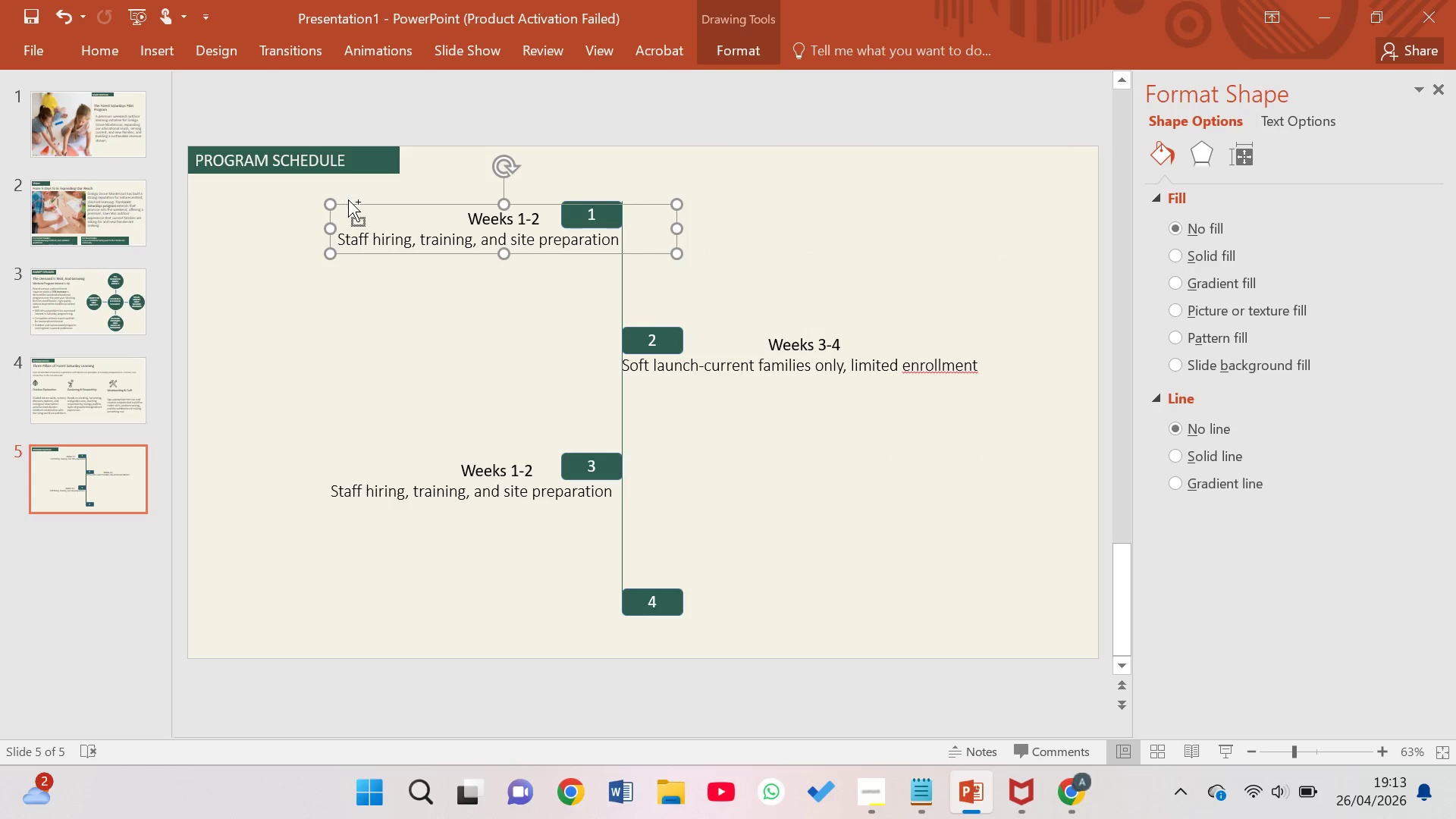 
key(Control+D)
 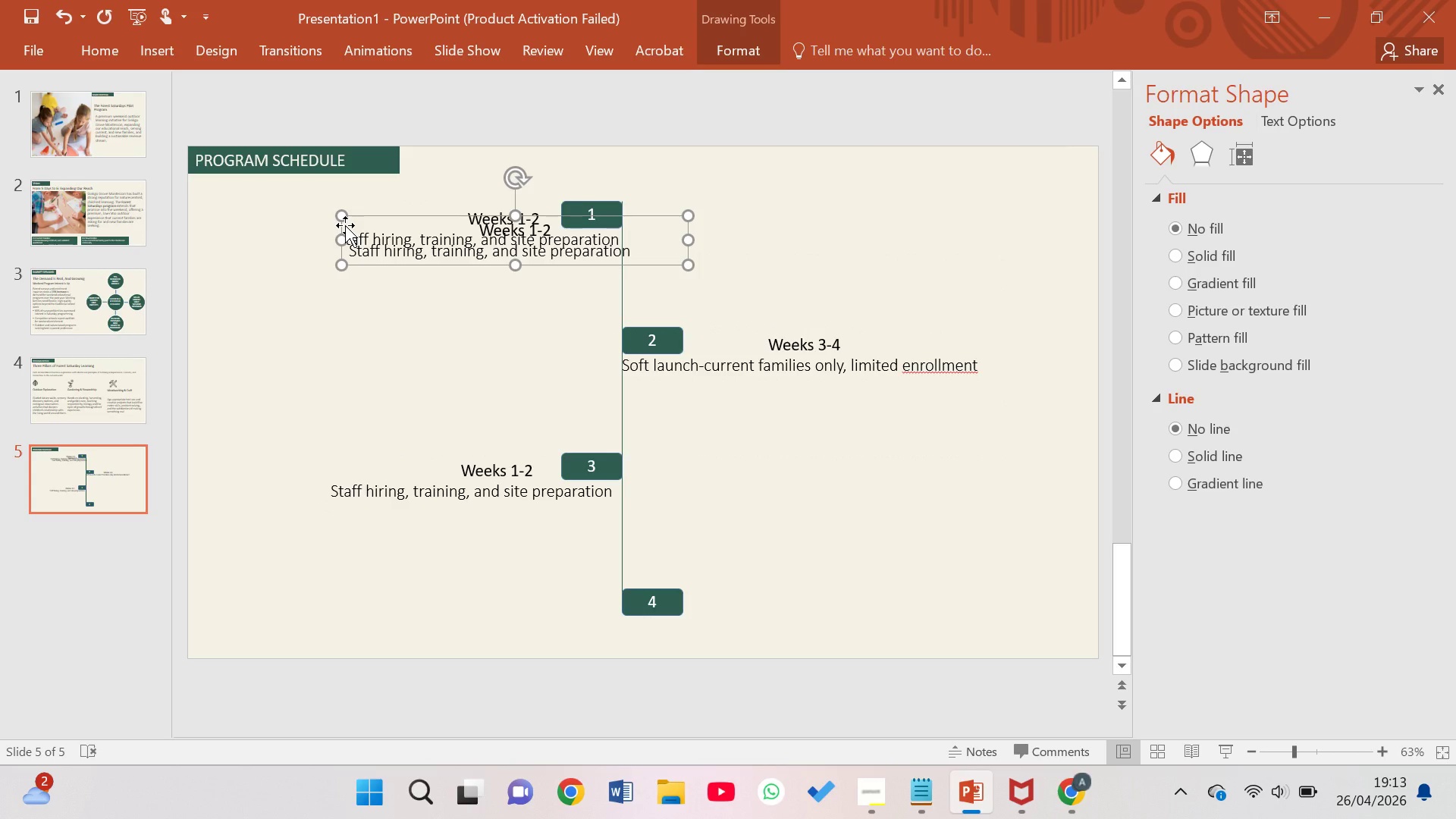 
left_click_drag(start_coordinate=[345, 225], to_coordinate=[556, 600])
 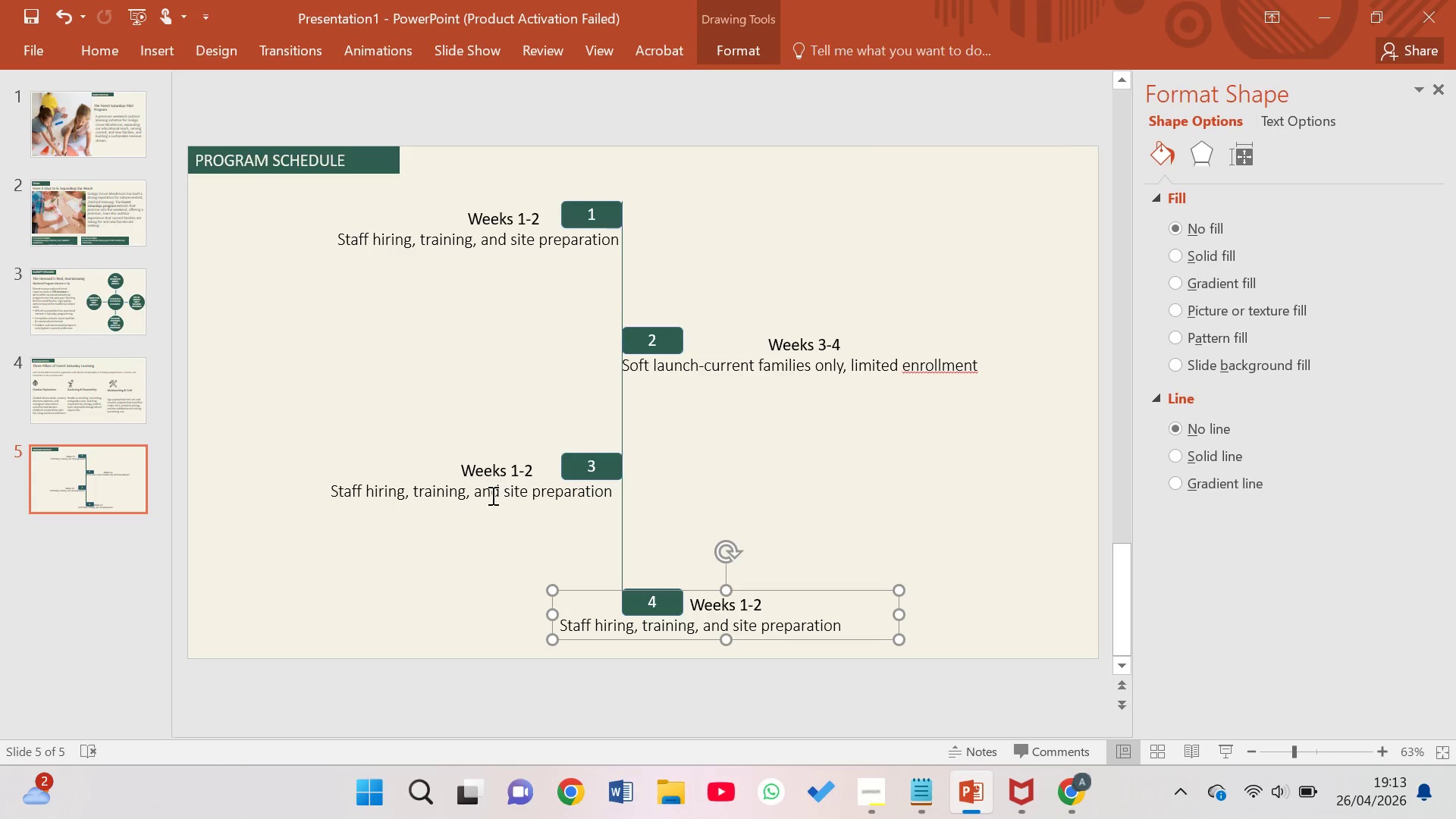 
wait(6.92)
 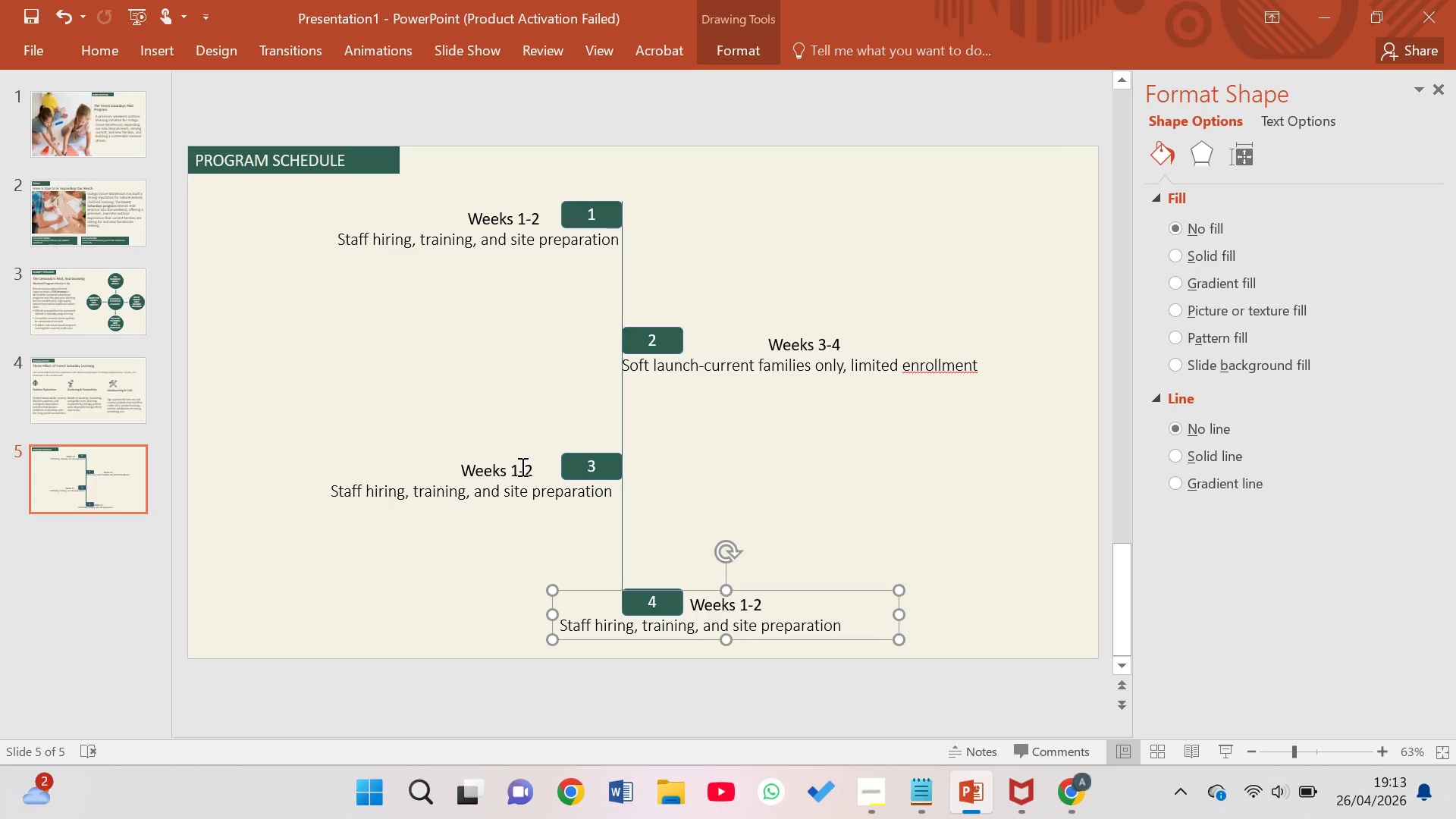 
left_click([525, 479])
 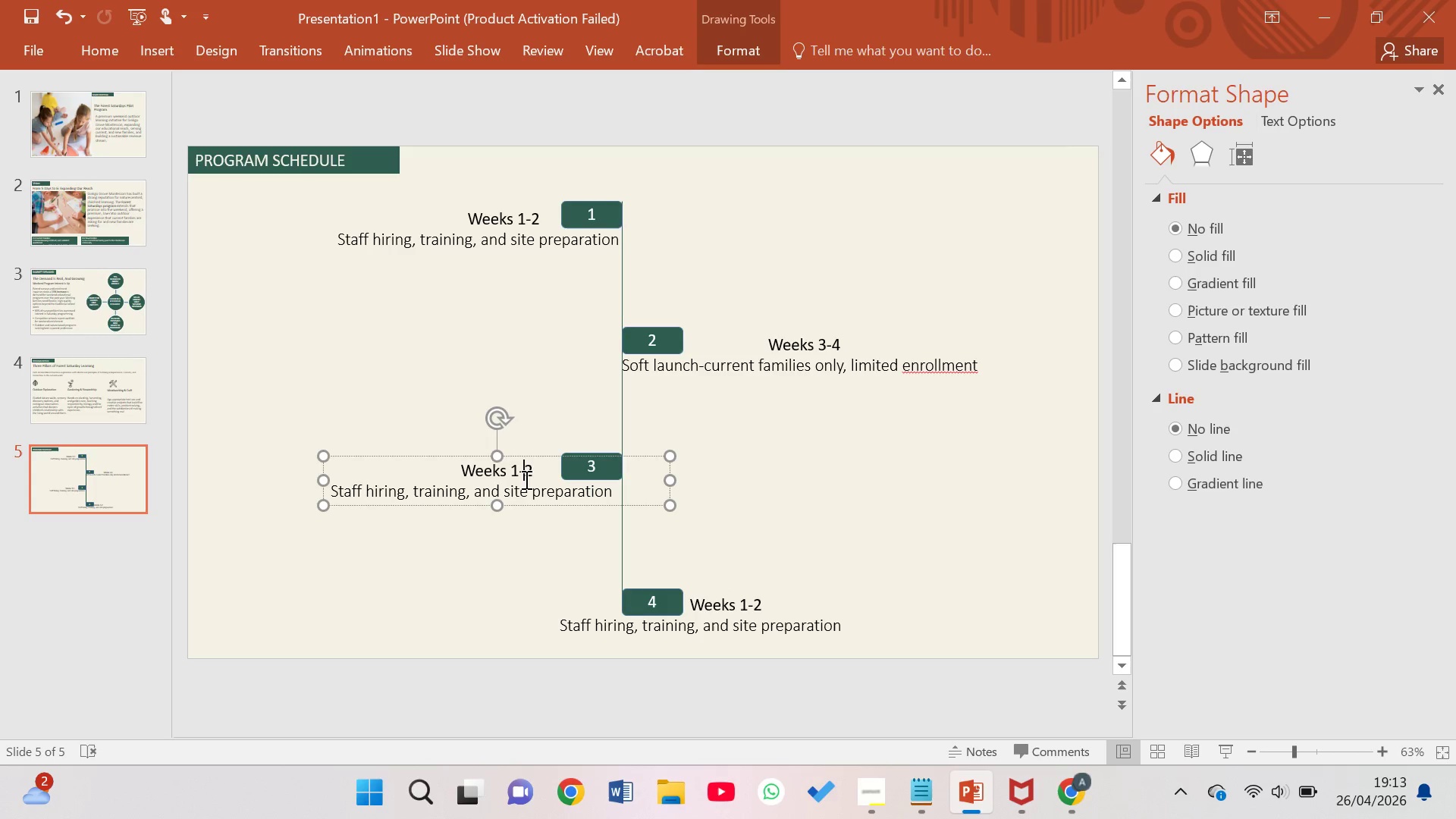 
key(ArrowLeft)
 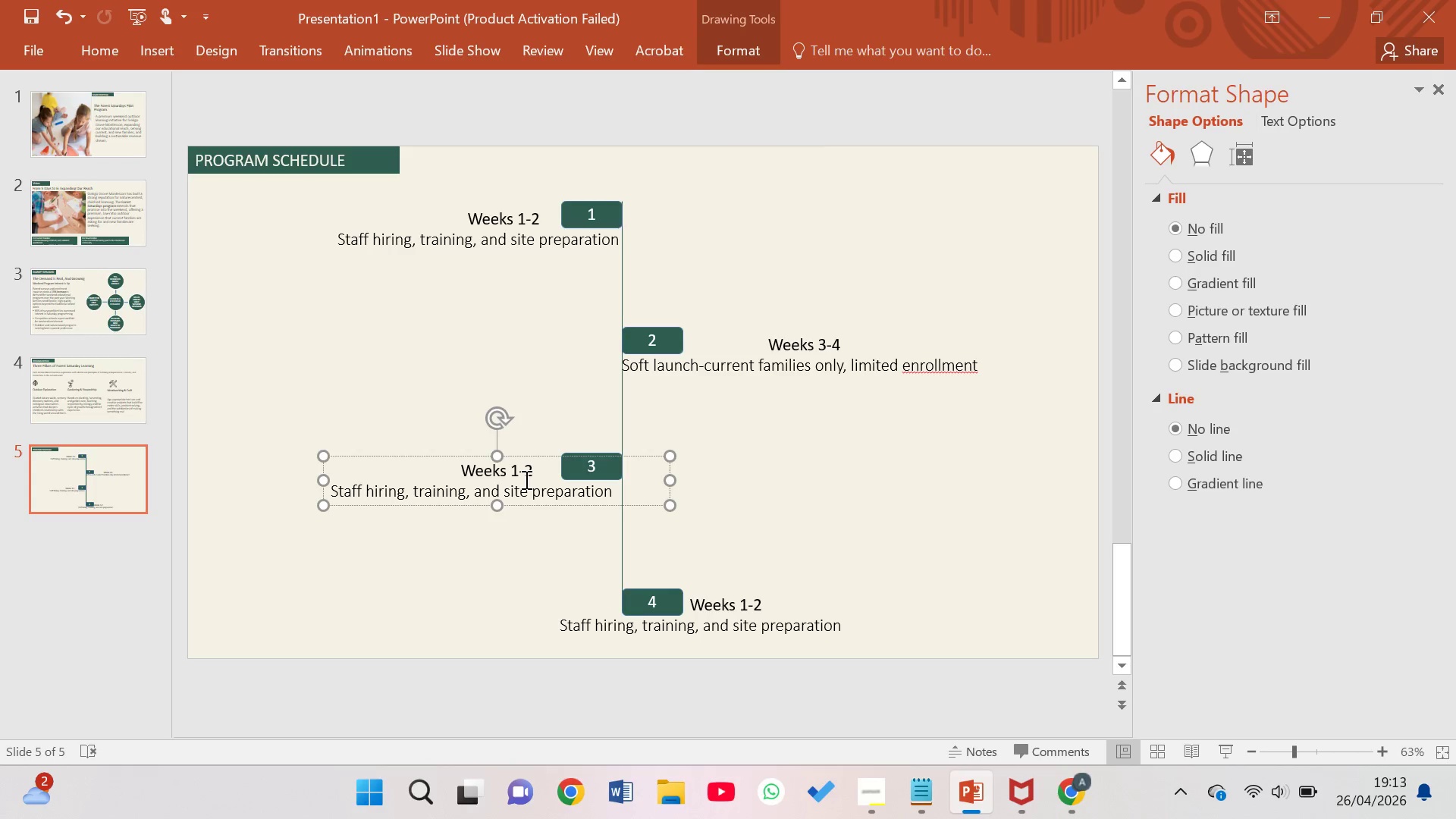 
key(Backspace)
 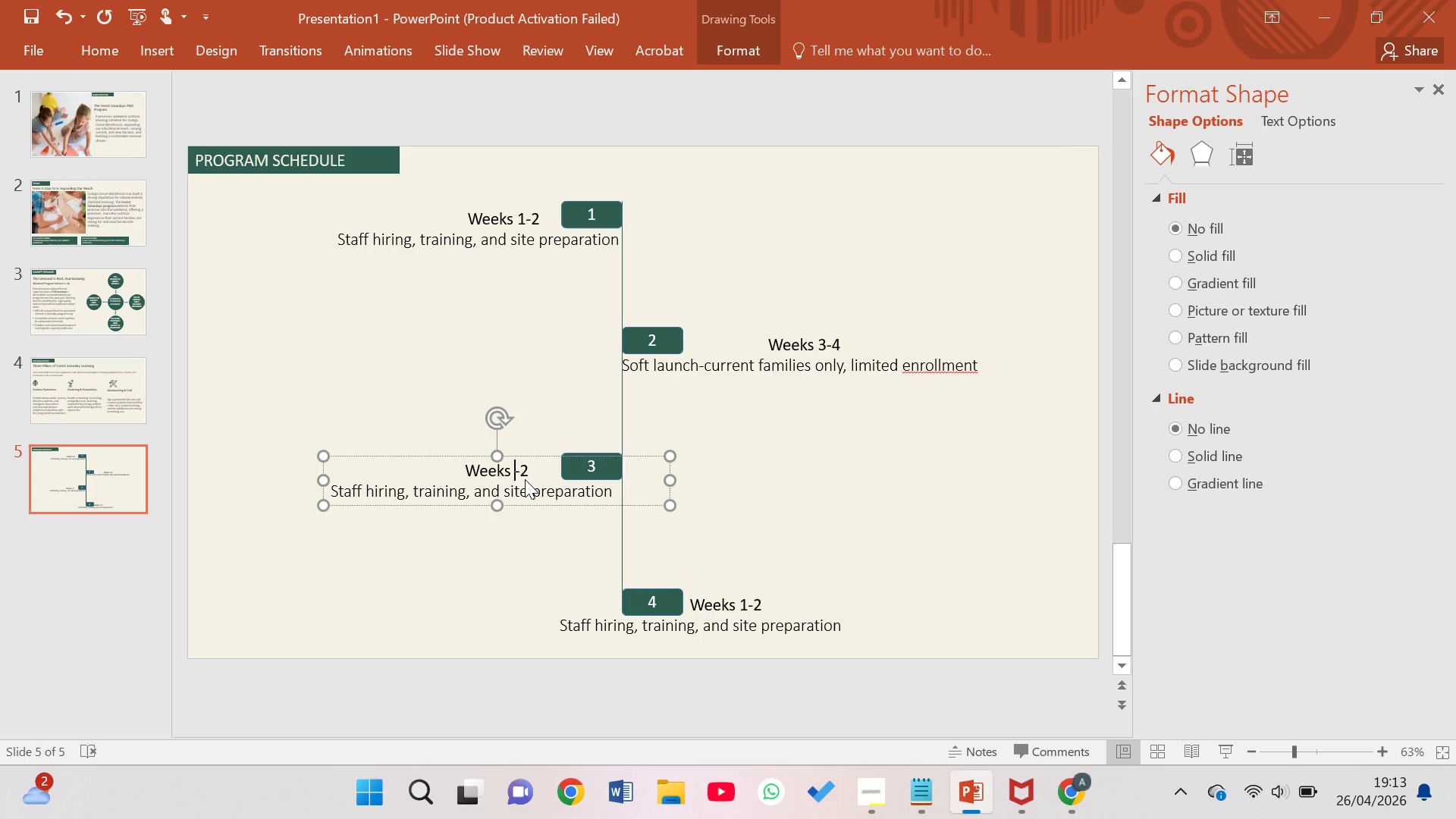 
key(5)
 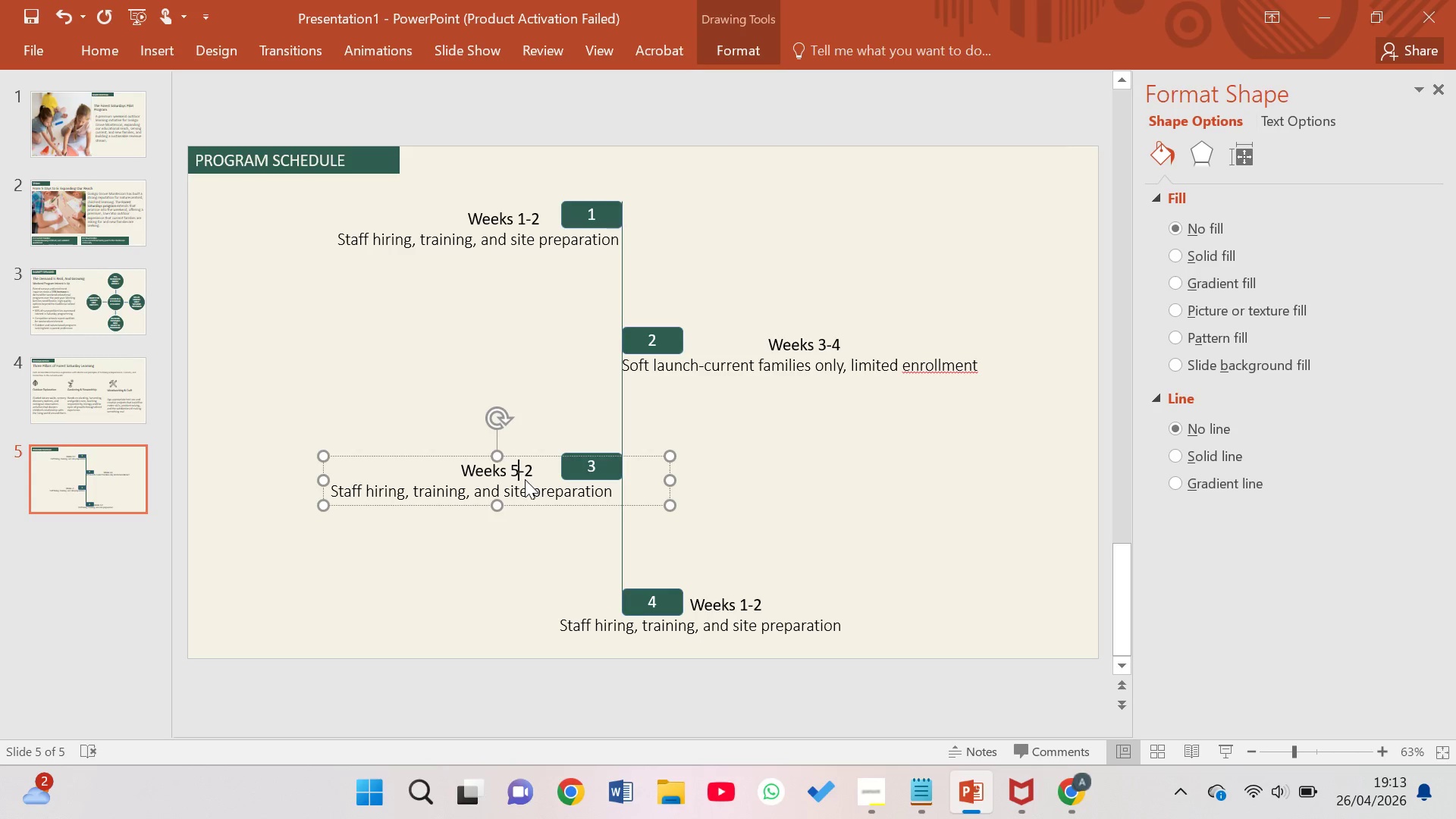 
key(ArrowRight)
 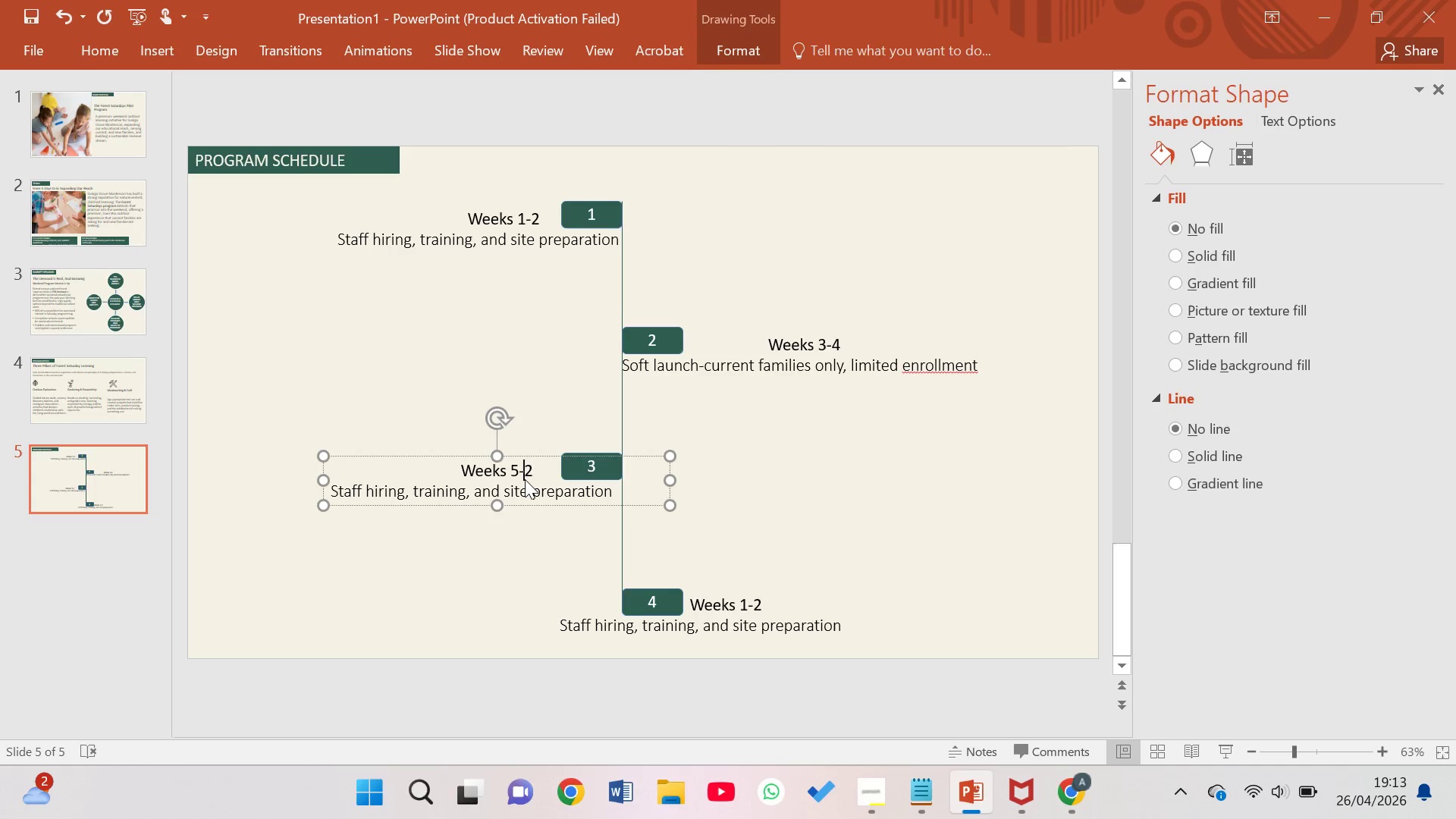 
key(ArrowRight)
 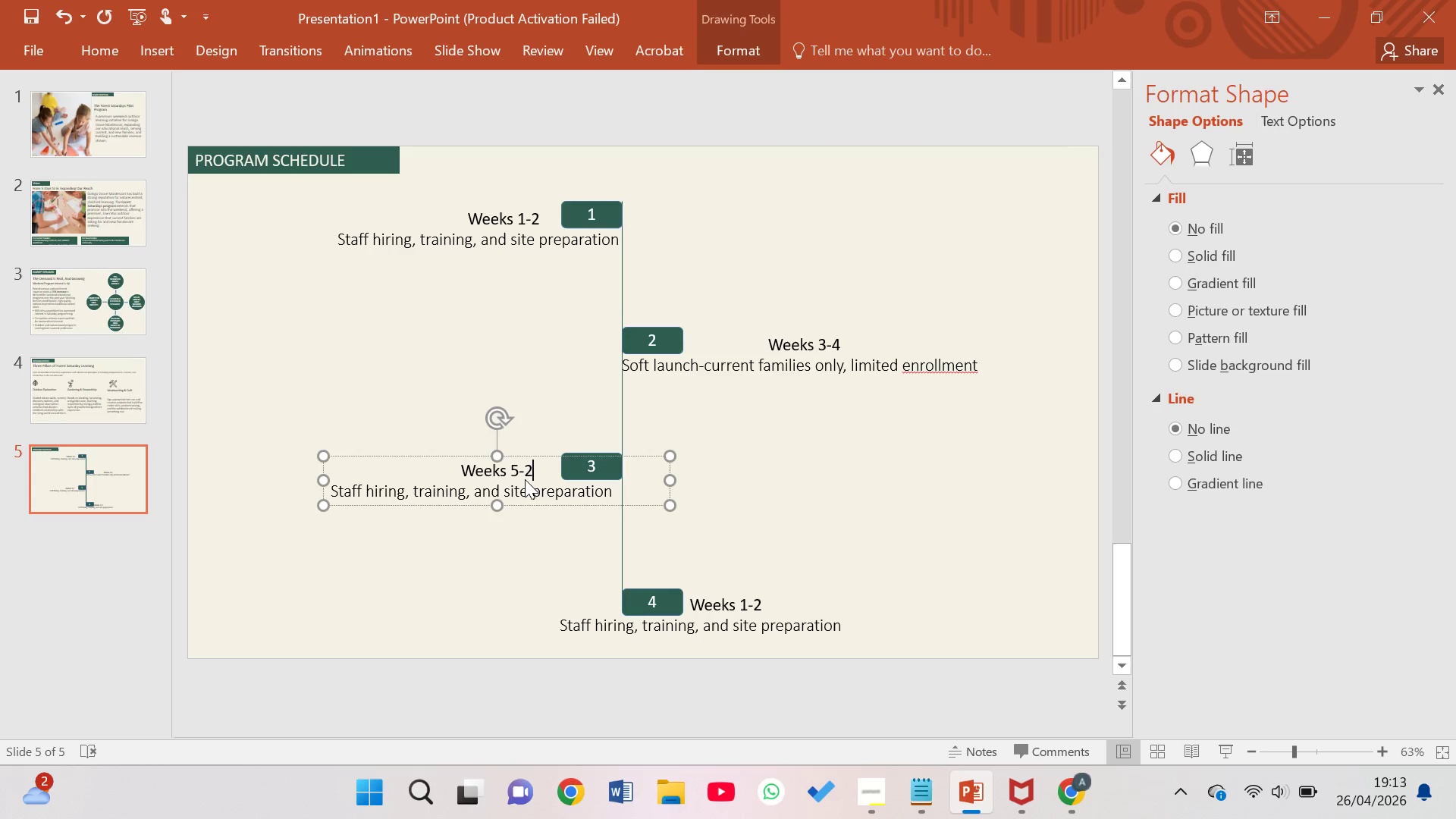 
key(Backspace)
type(10)
 